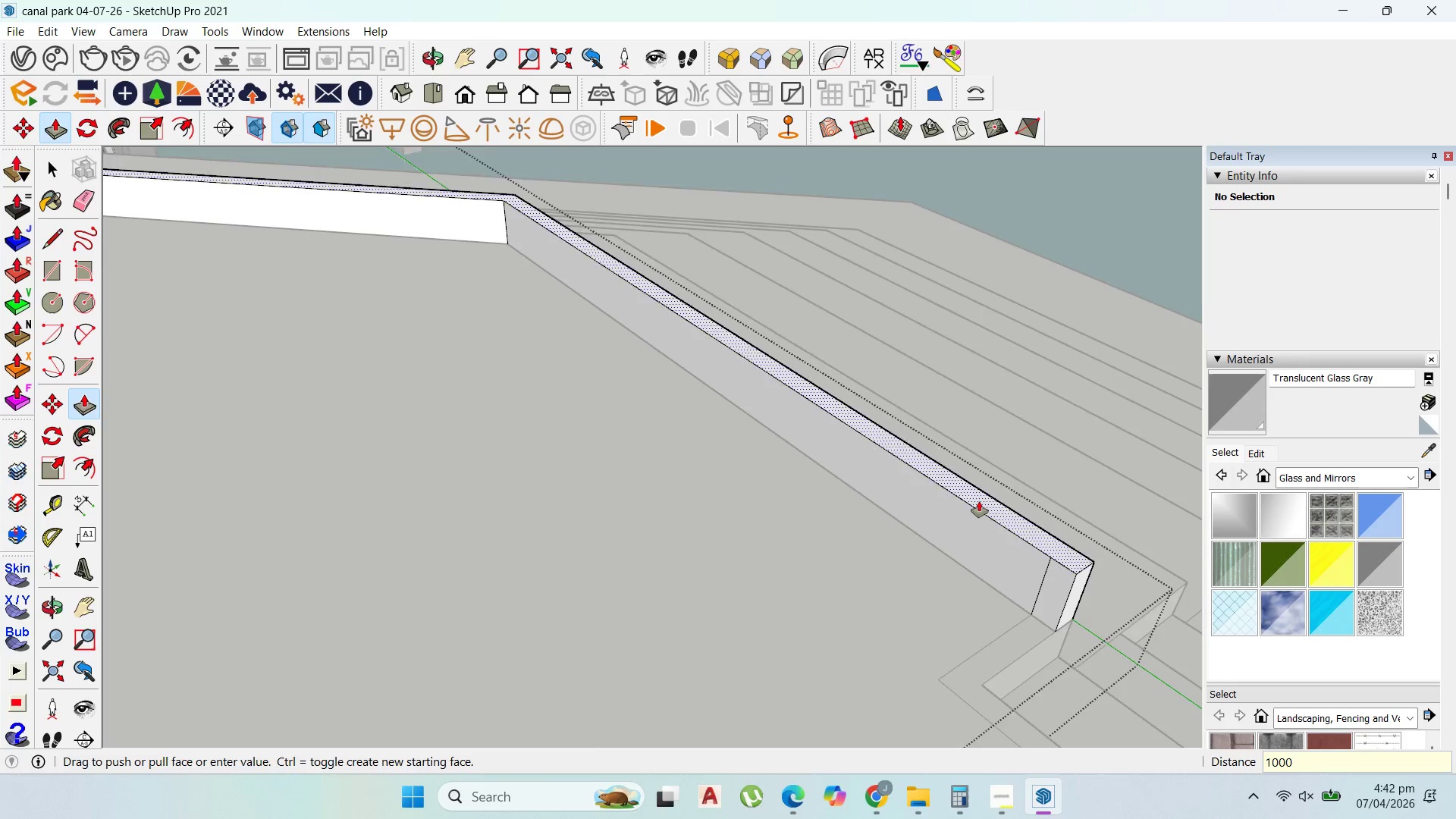 
key(Enter)
 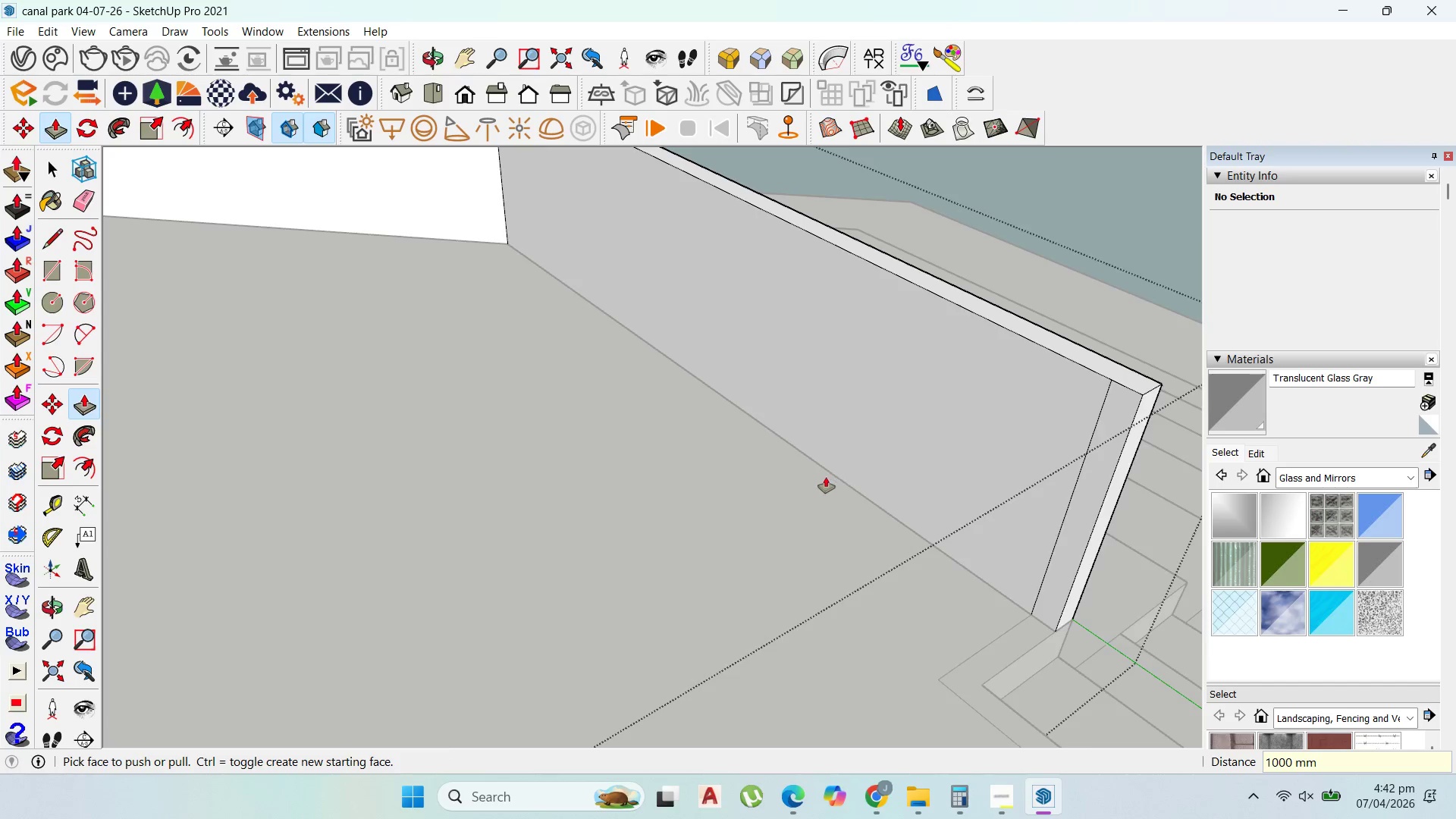 
scroll: coordinate [687, 487], scroll_direction: down, amount: 28.0
 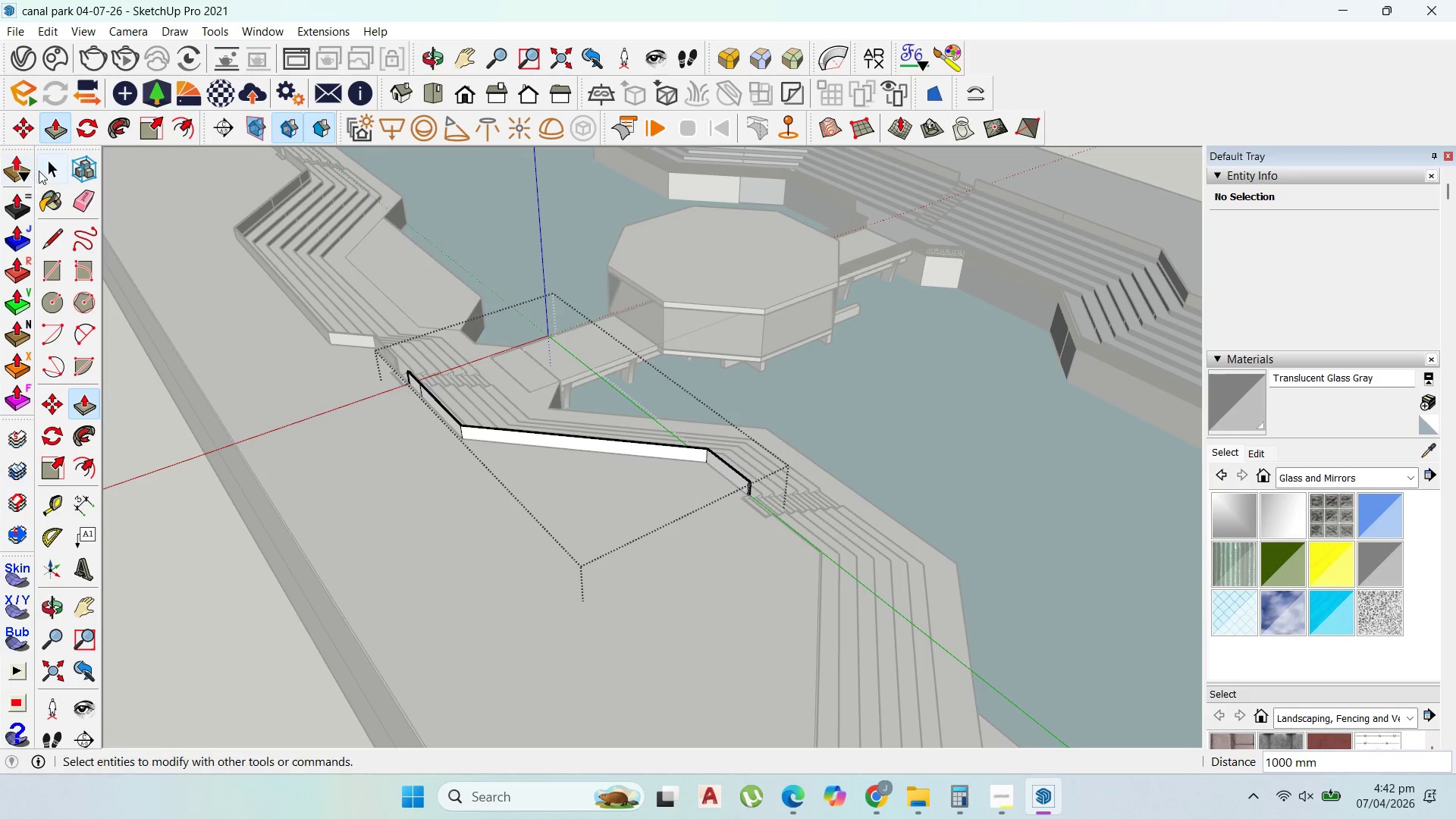 
key(Escape)
 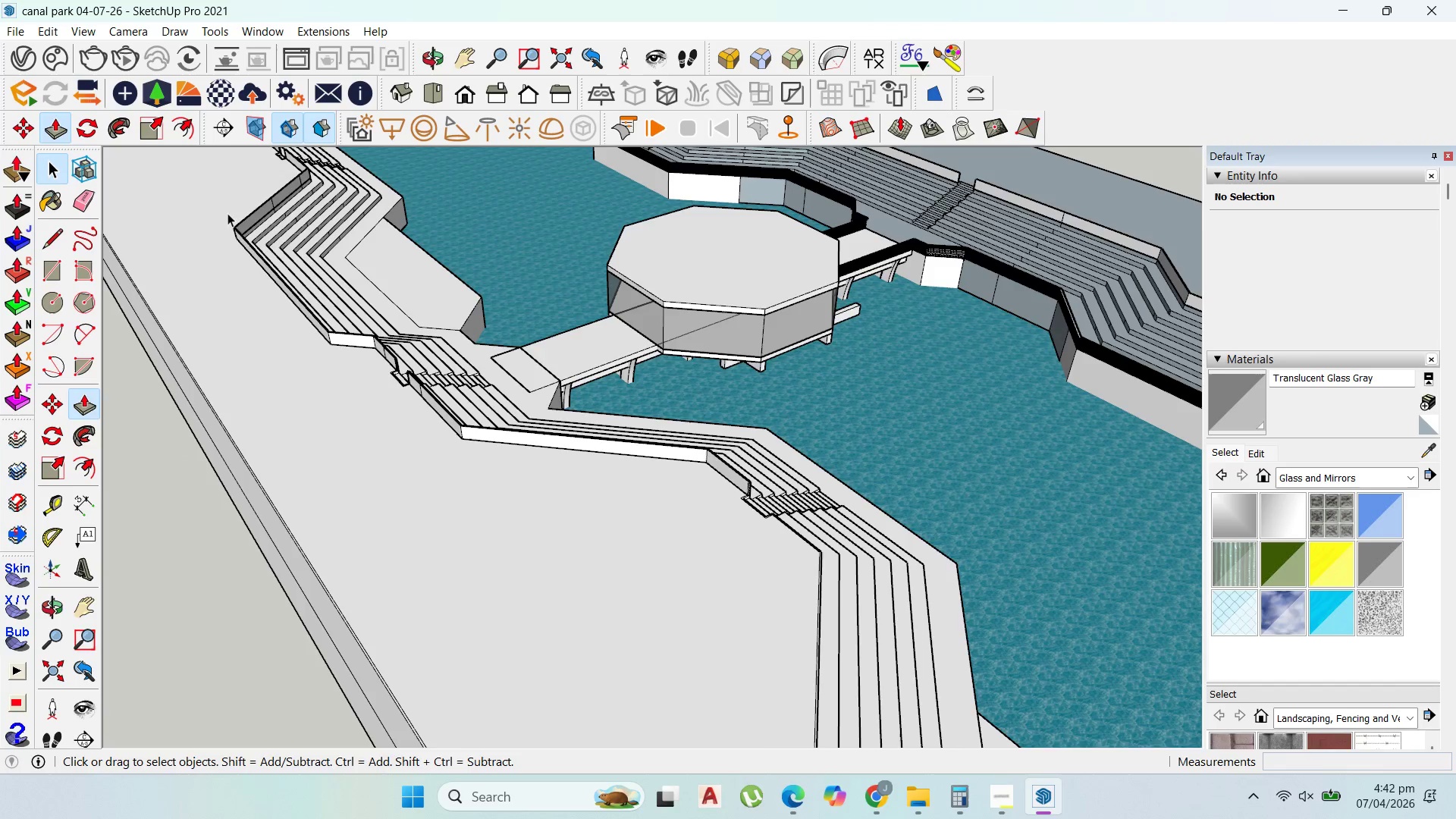 
key(Escape)
 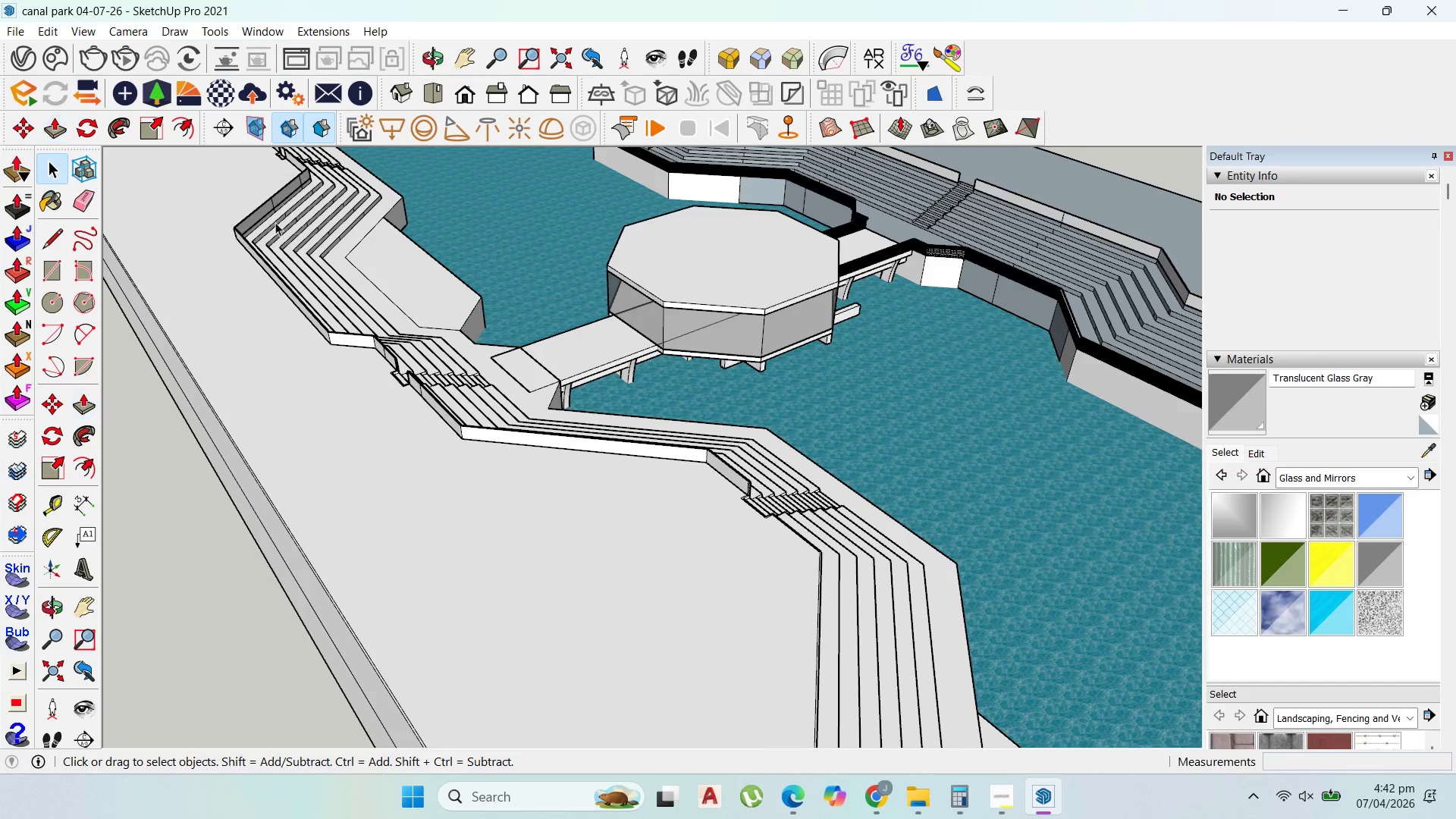 
scroll: coordinate [355, 243], scroll_direction: down, amount: 4.0
 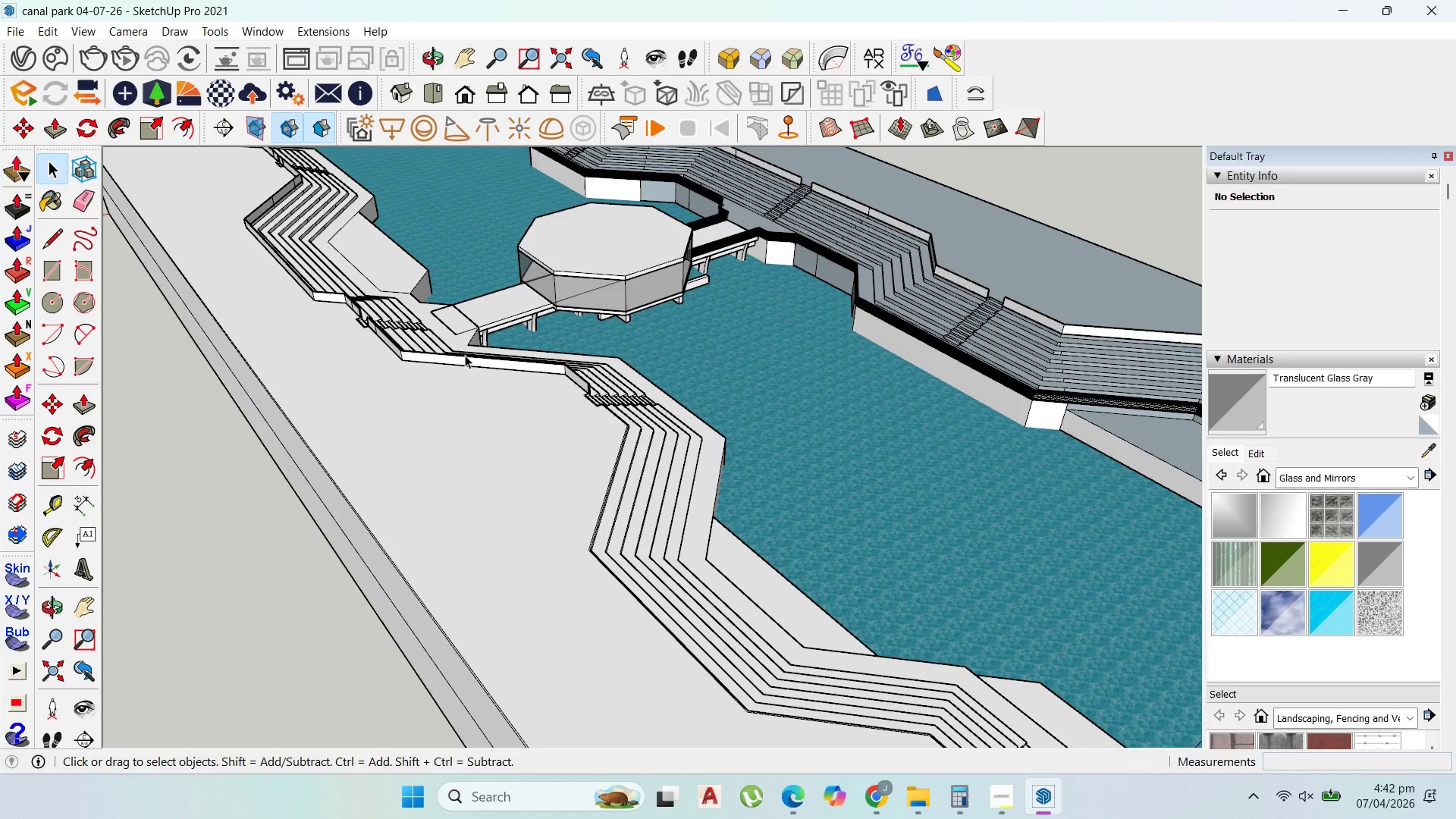 
double_click([687, 453])
 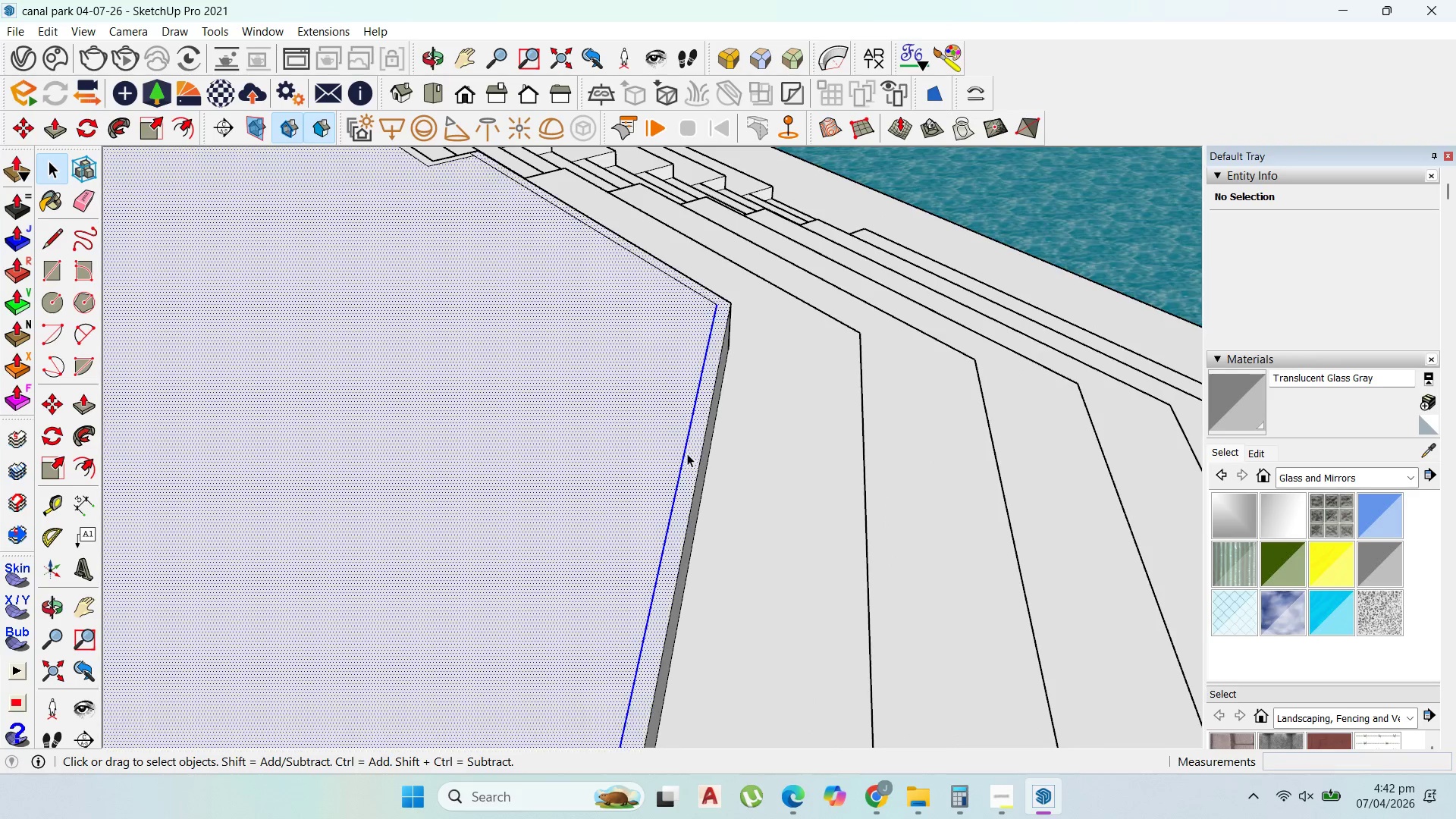 
scroll: coordinate [682, 450], scroll_direction: up, amount: 26.0
 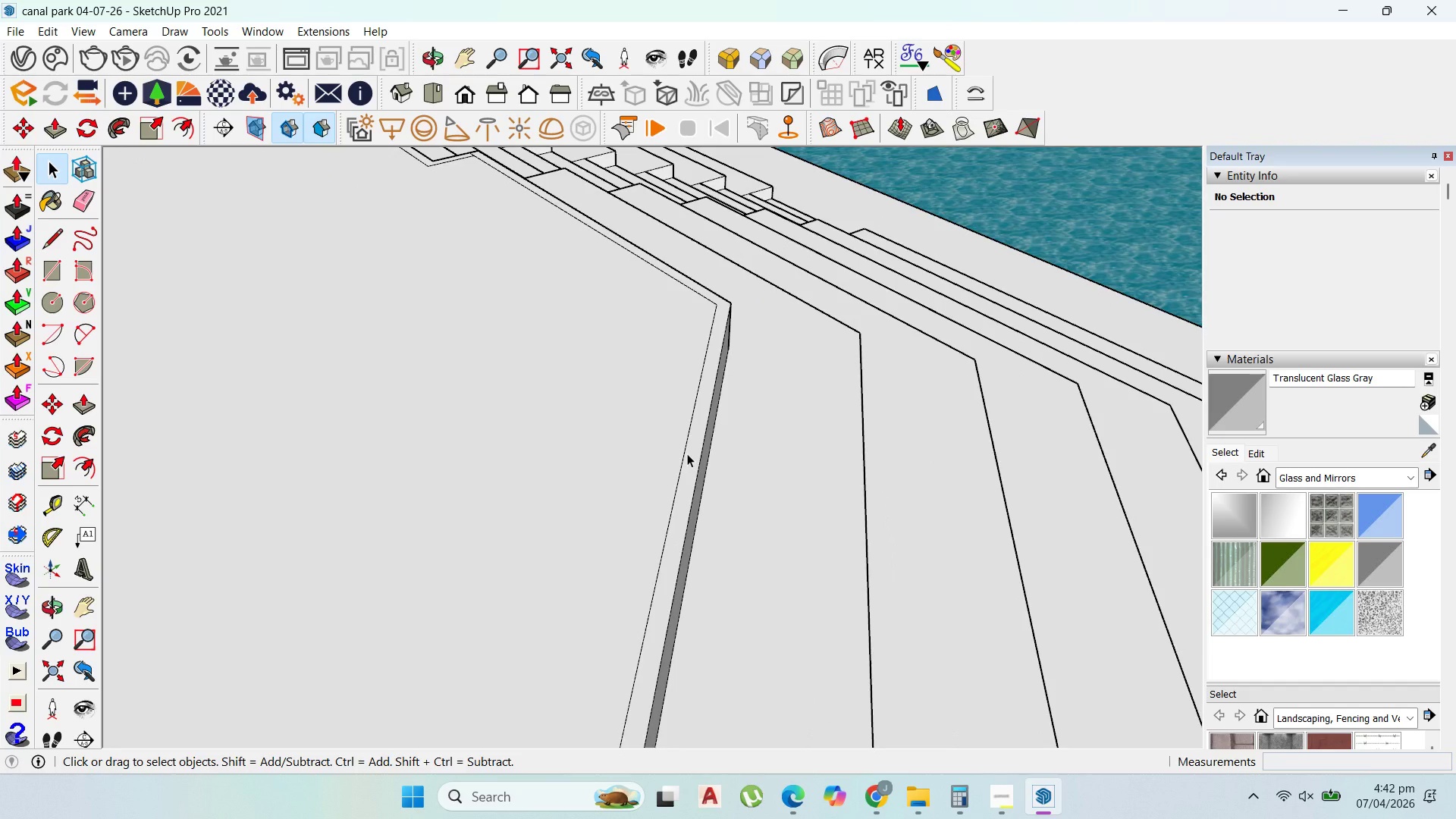 
triple_click([687, 453])
 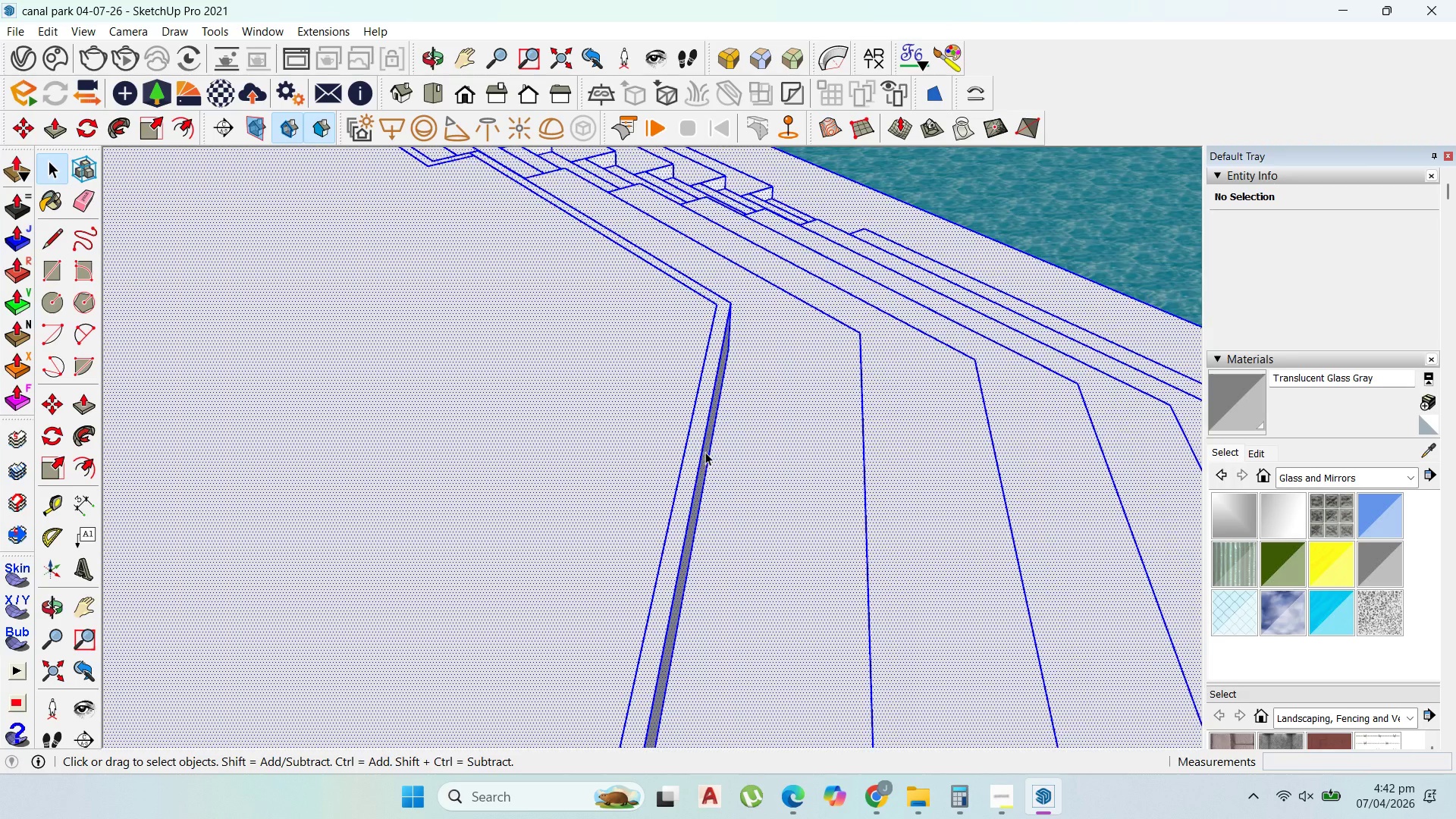 
scroll: coordinate [705, 451], scroll_direction: up, amount: 2.0
 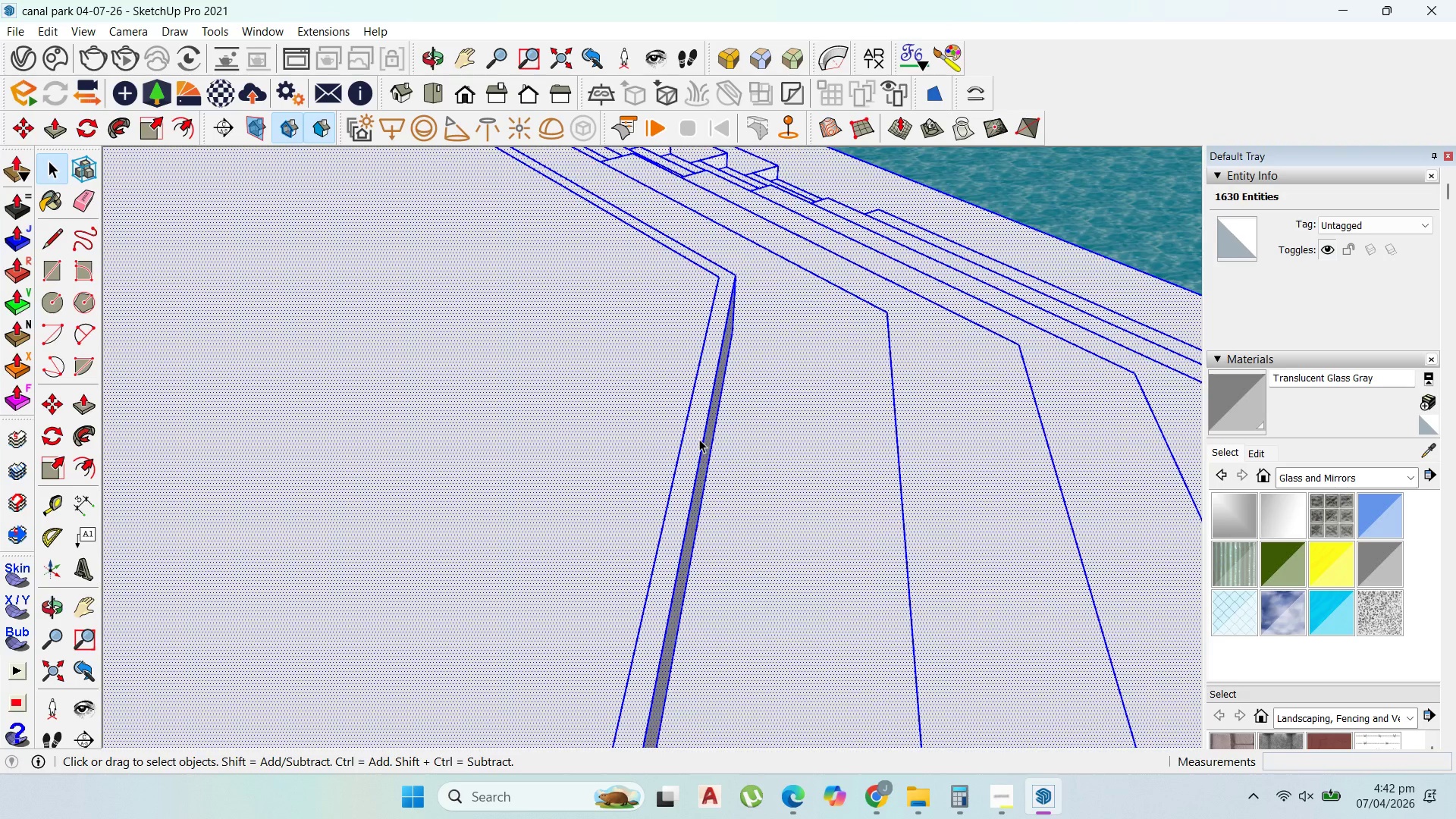 
double_click([698, 439])
 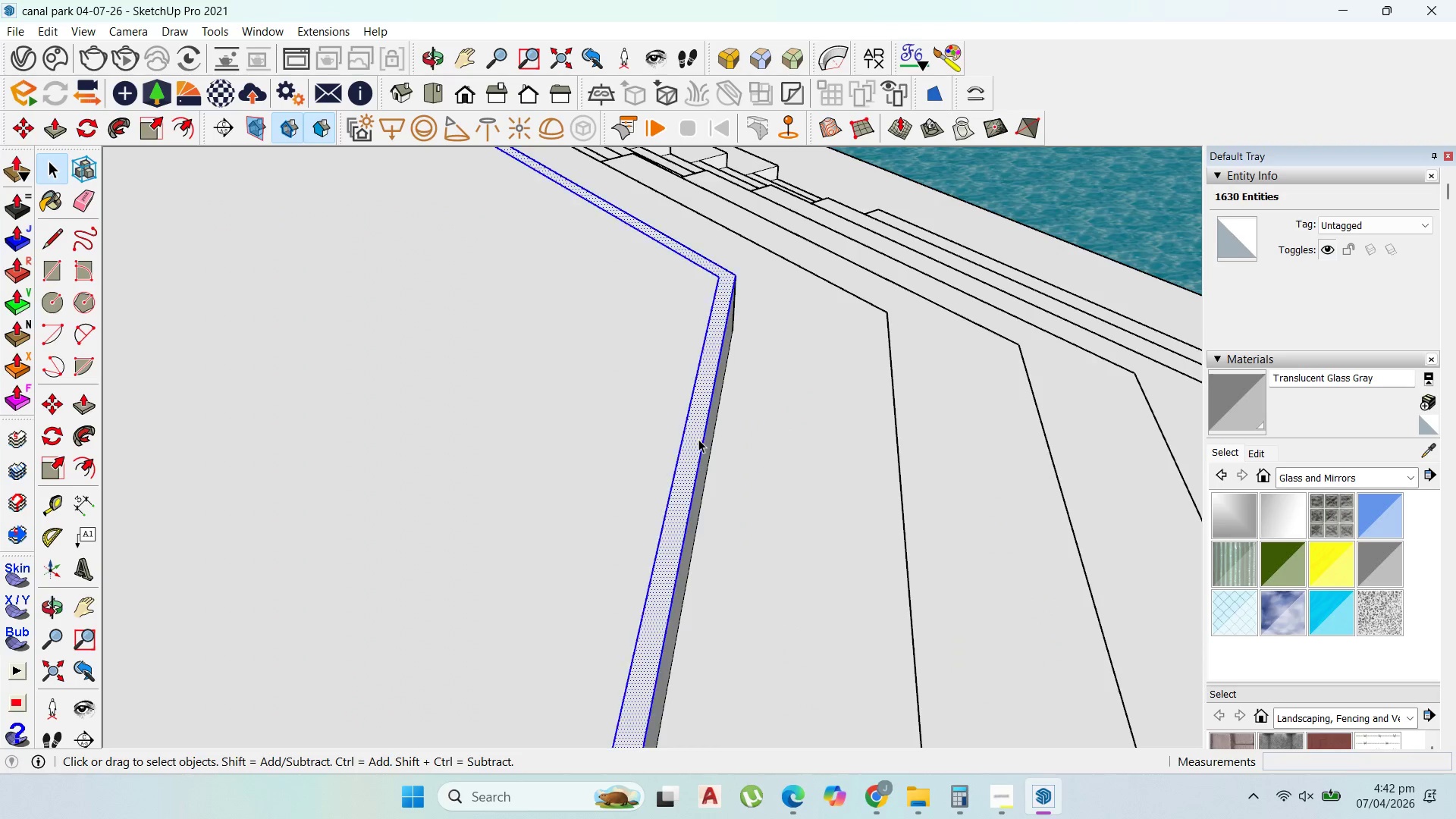 
triple_click([698, 439])
 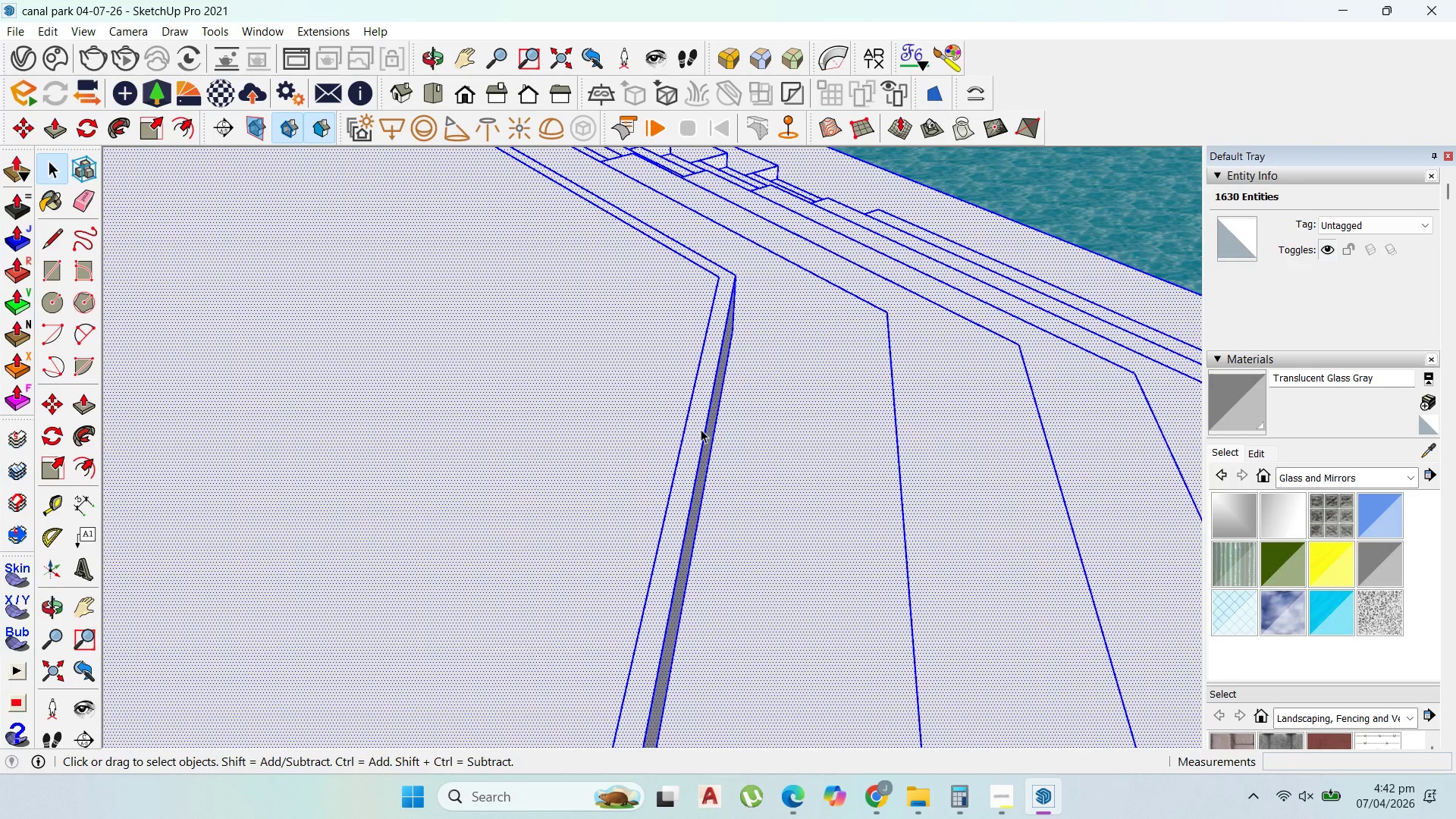 
double_click([701, 429])
 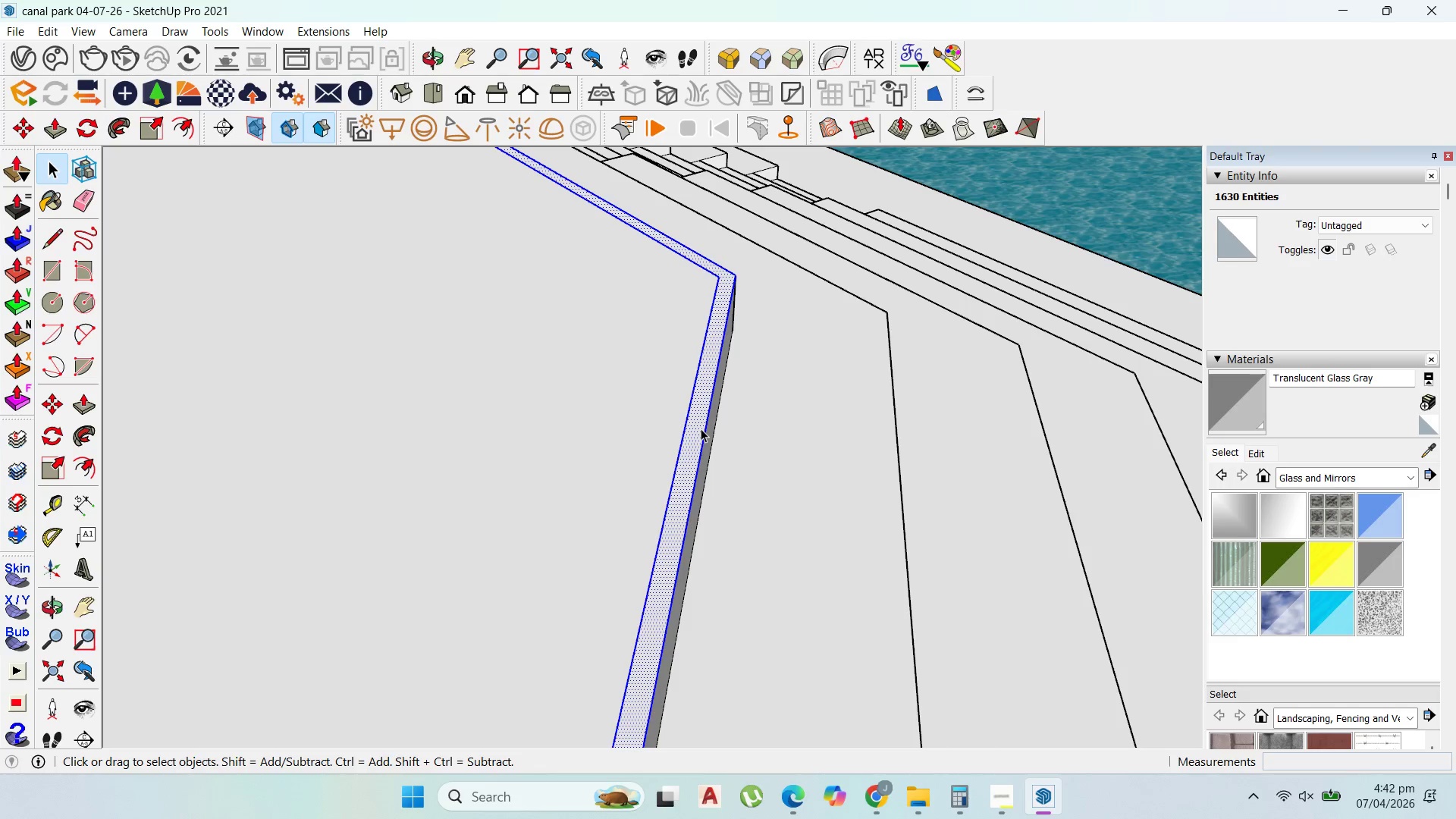 
right_click([699, 428])
 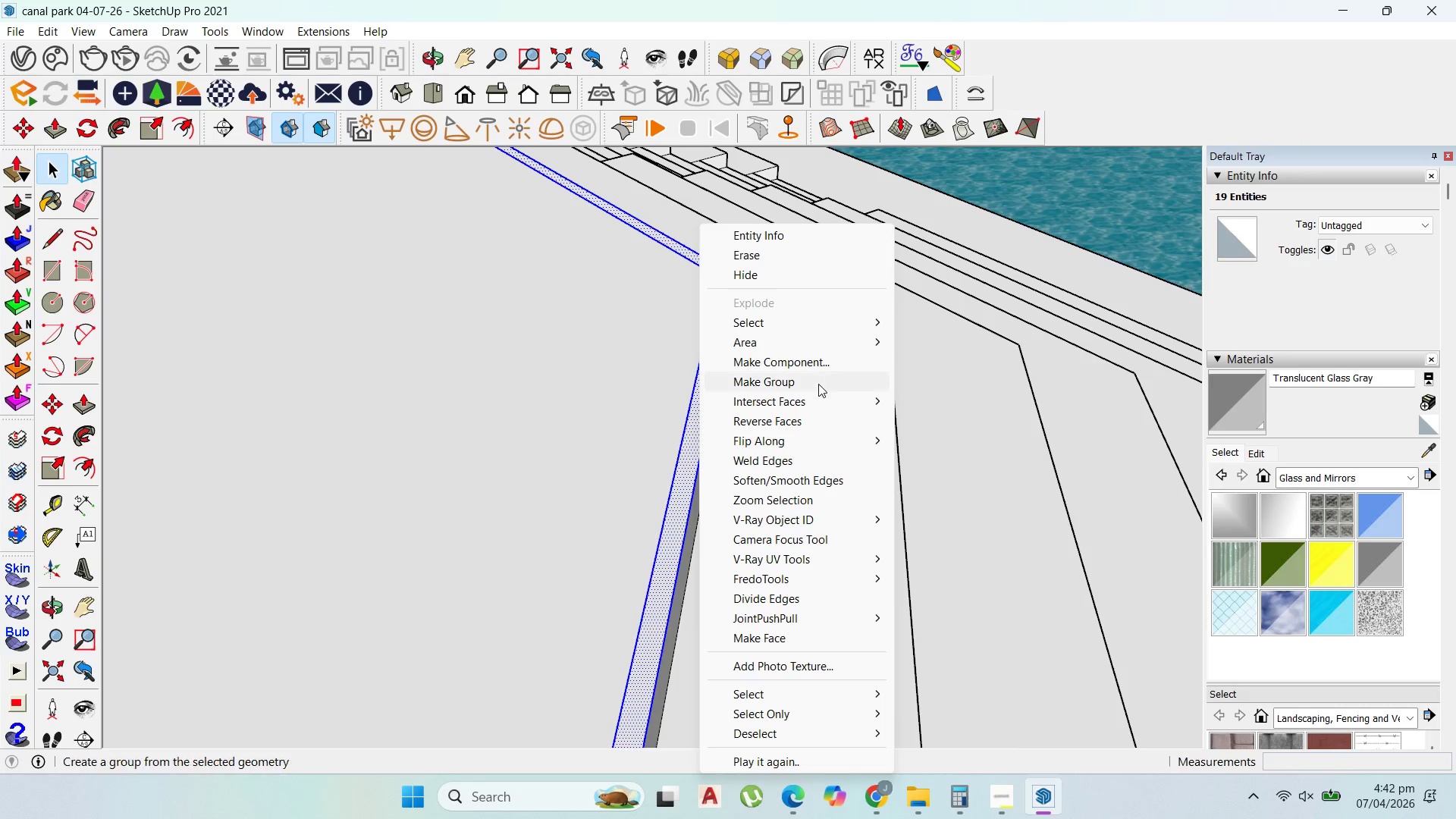 
left_click([817, 385])
 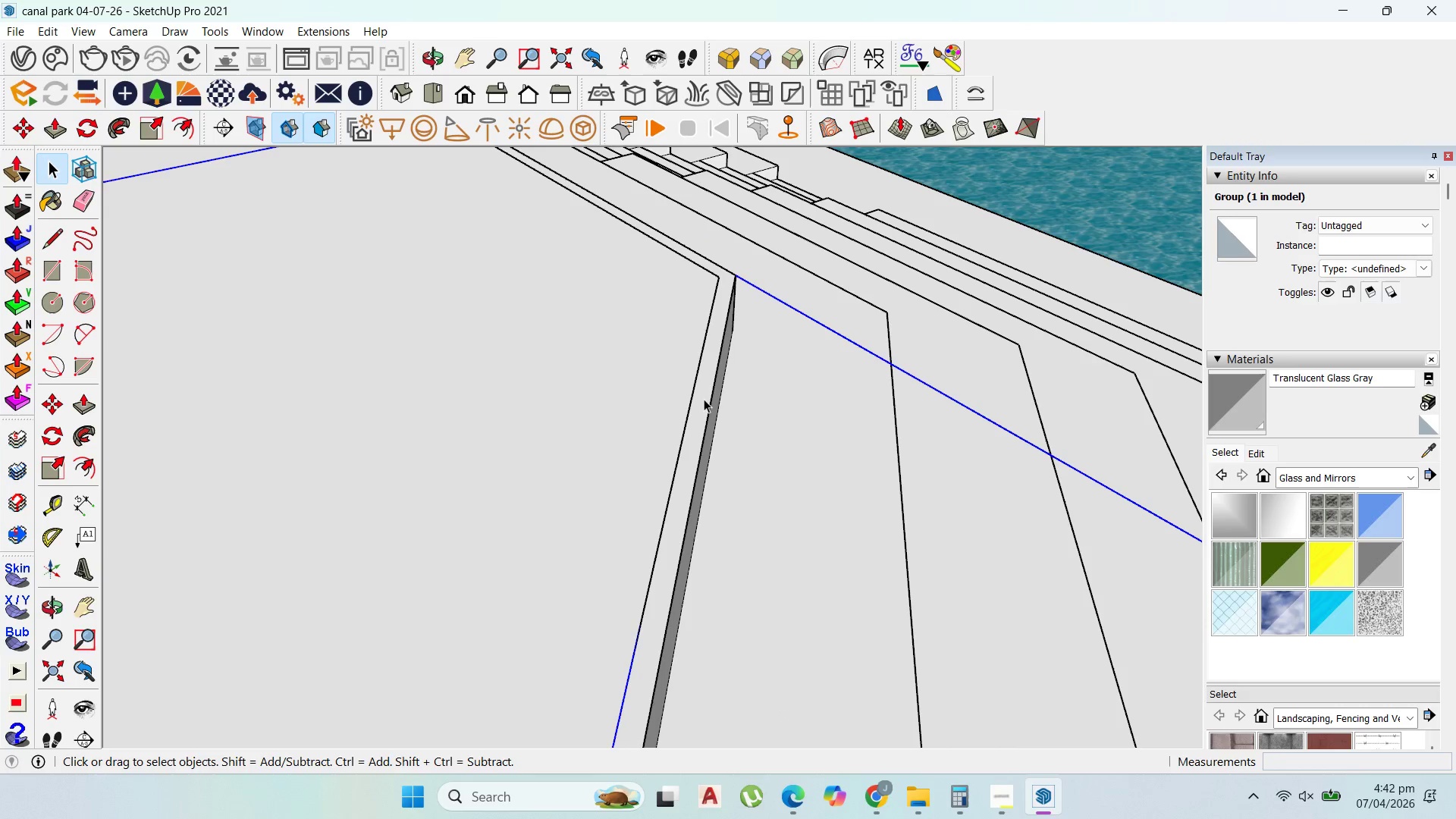 
double_click([701, 398])
 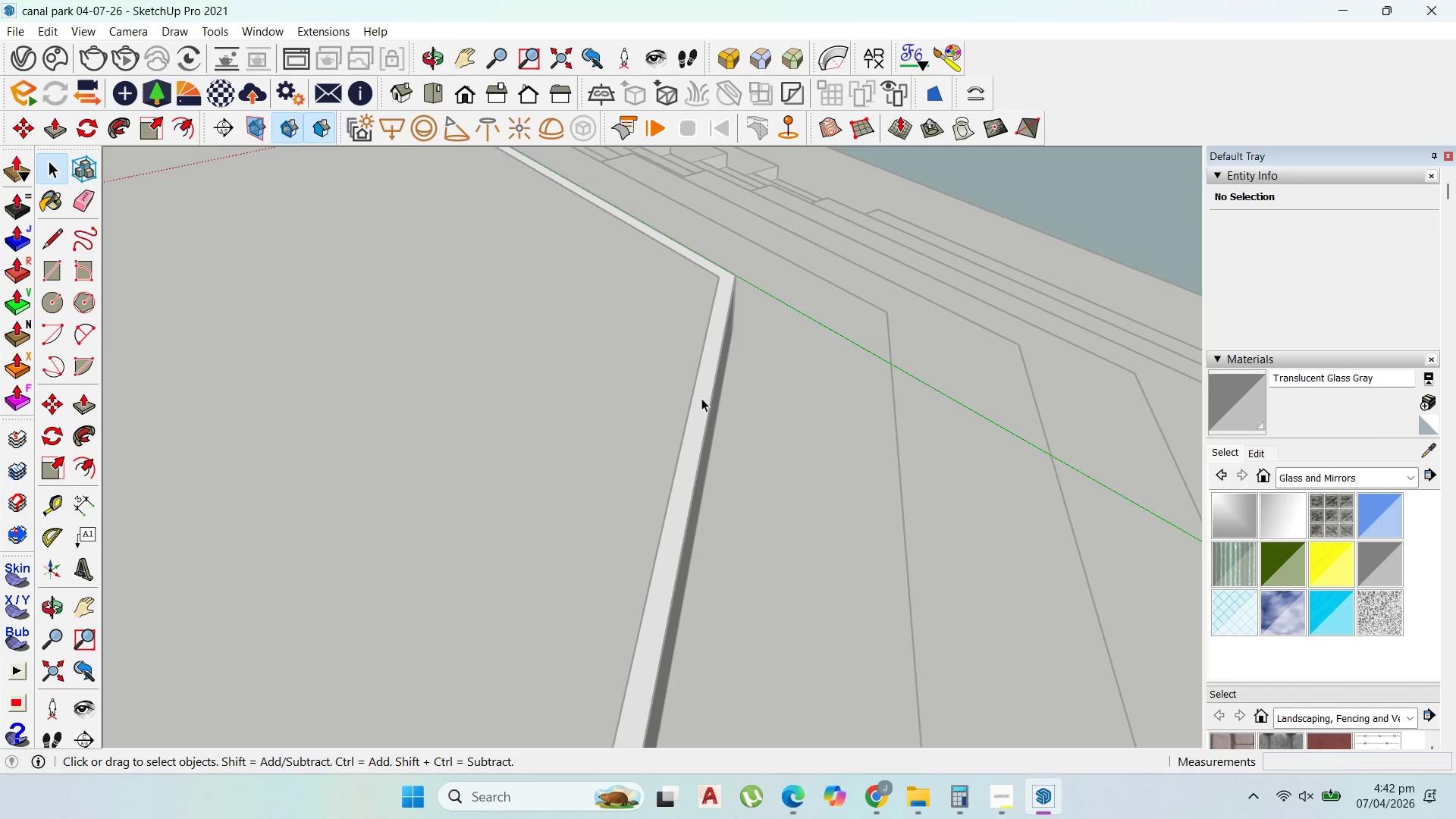 
key(P)
 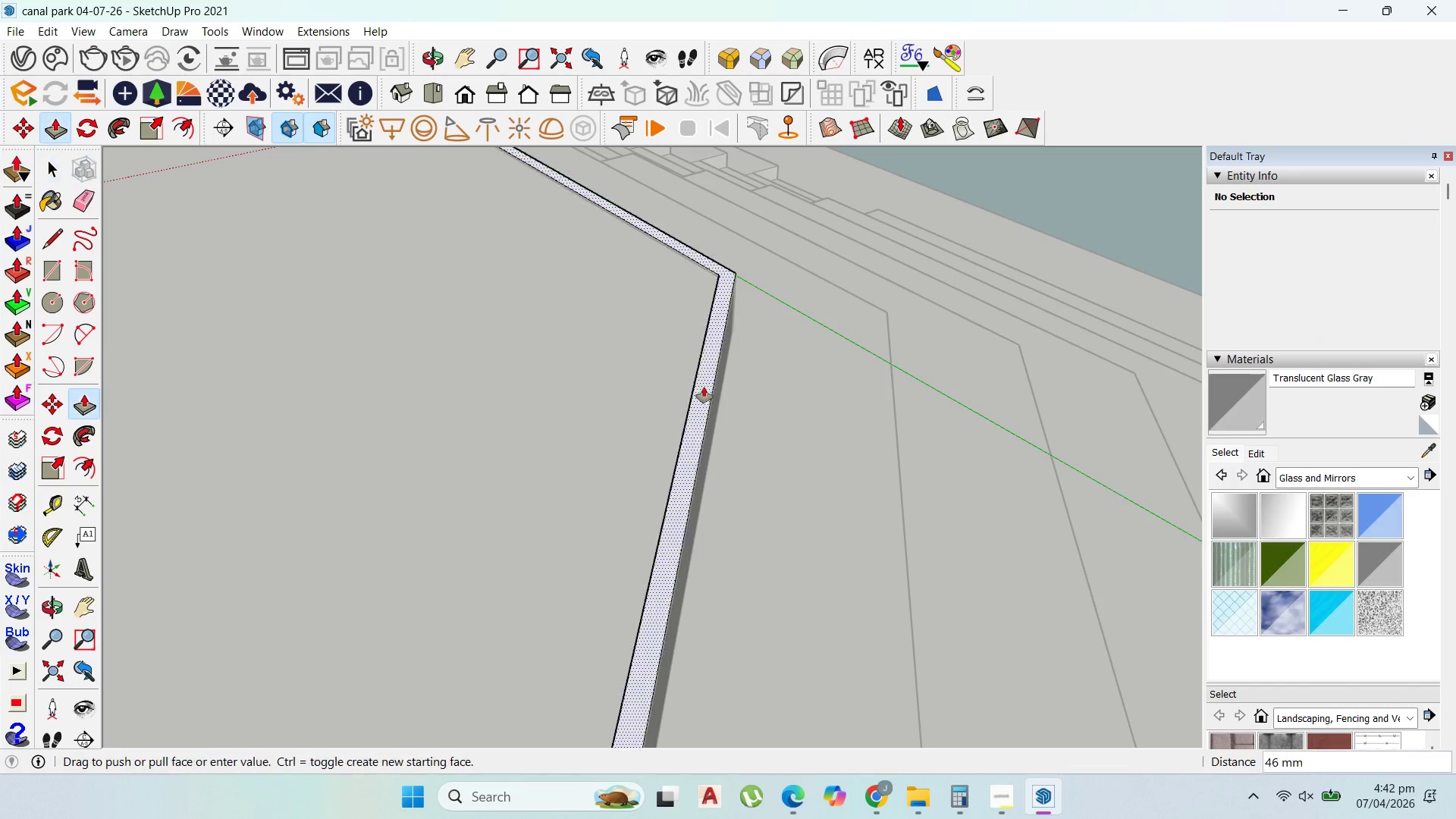 
left_click_drag(start_coordinate=[701, 398], to_coordinate=[712, 328])
 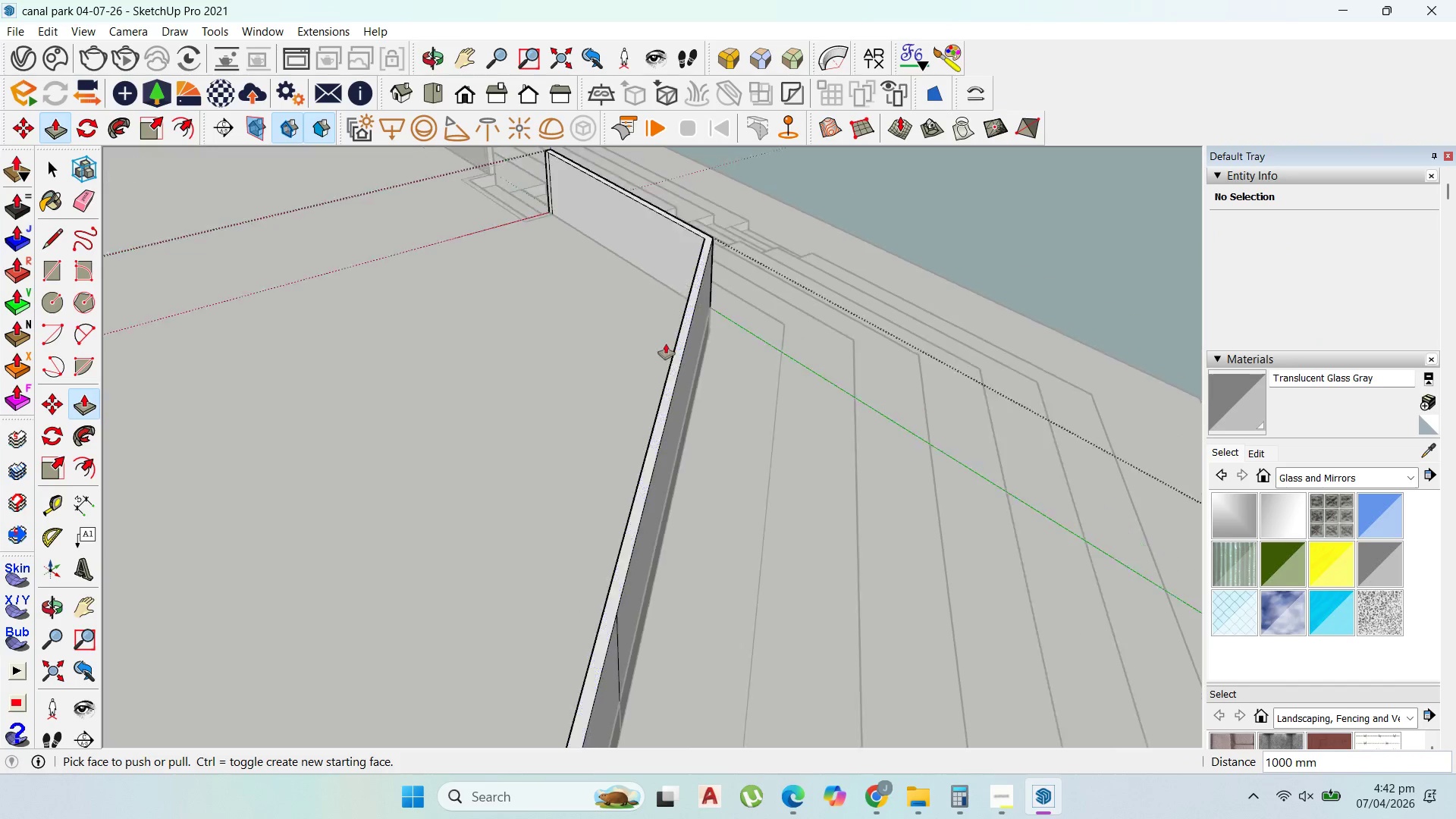 
type(1000)
 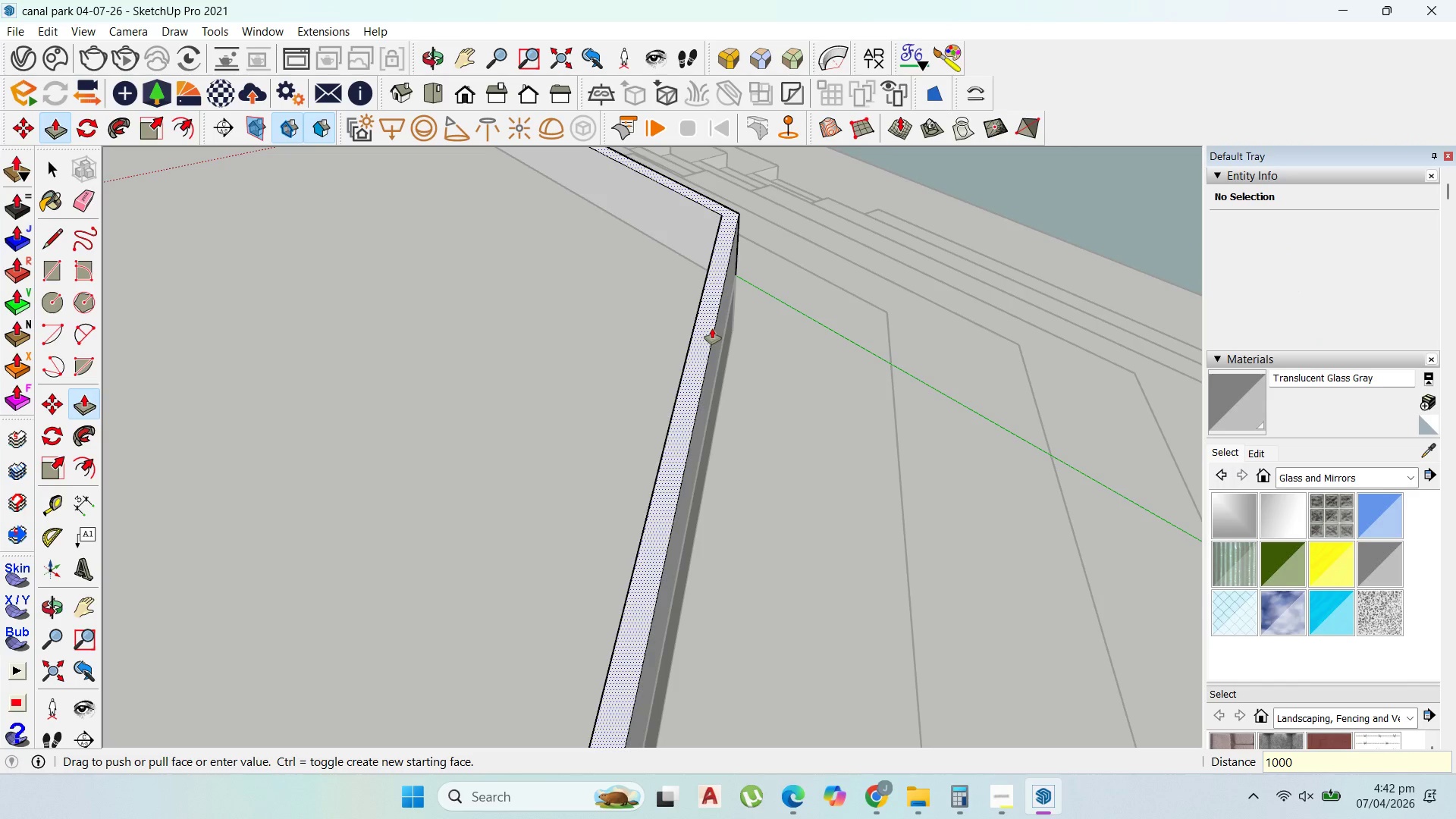 
key(Enter)
 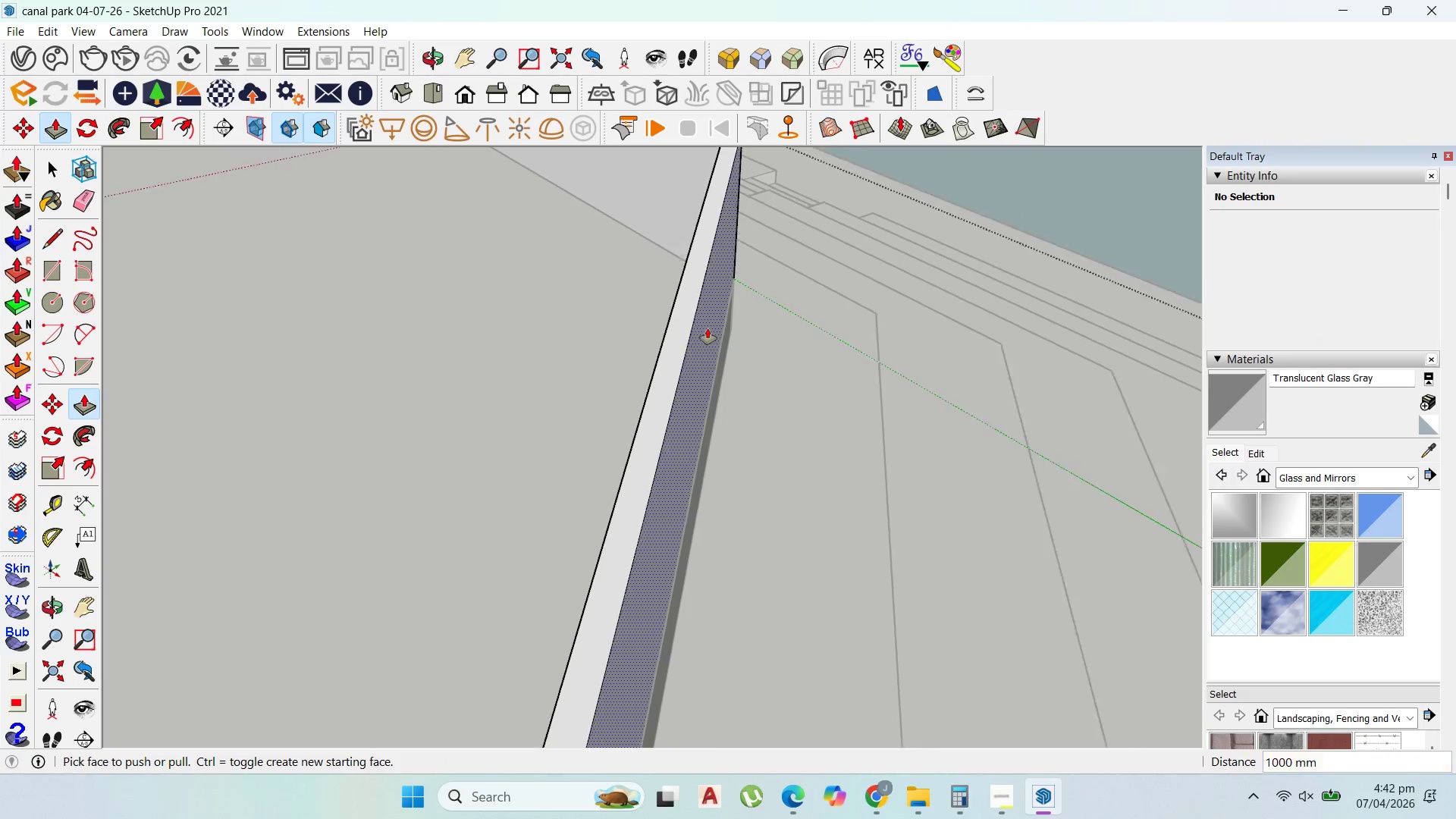 
scroll: coordinate [676, 340], scroll_direction: down, amount: 34.0
 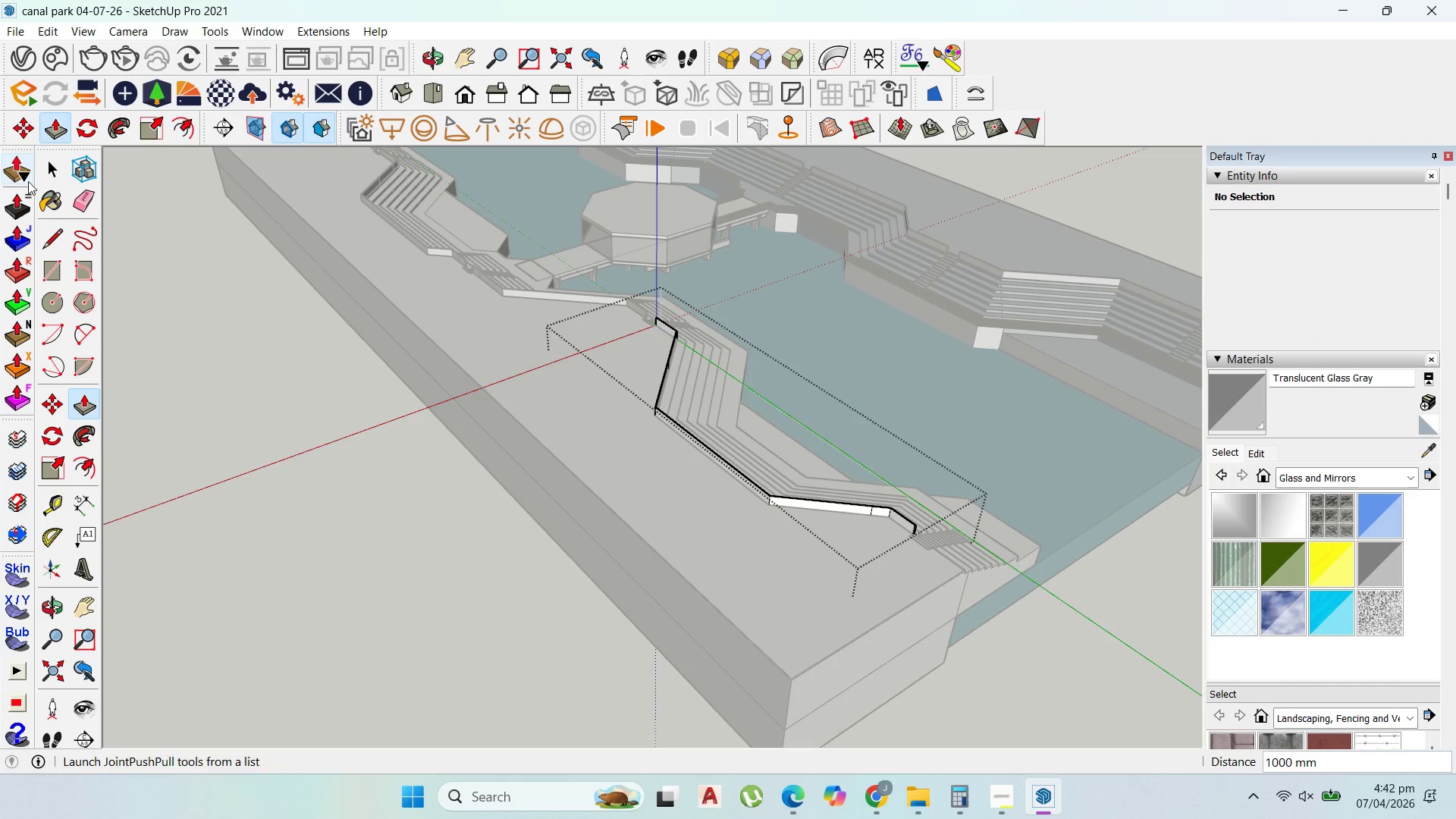 
left_click([44, 167])
 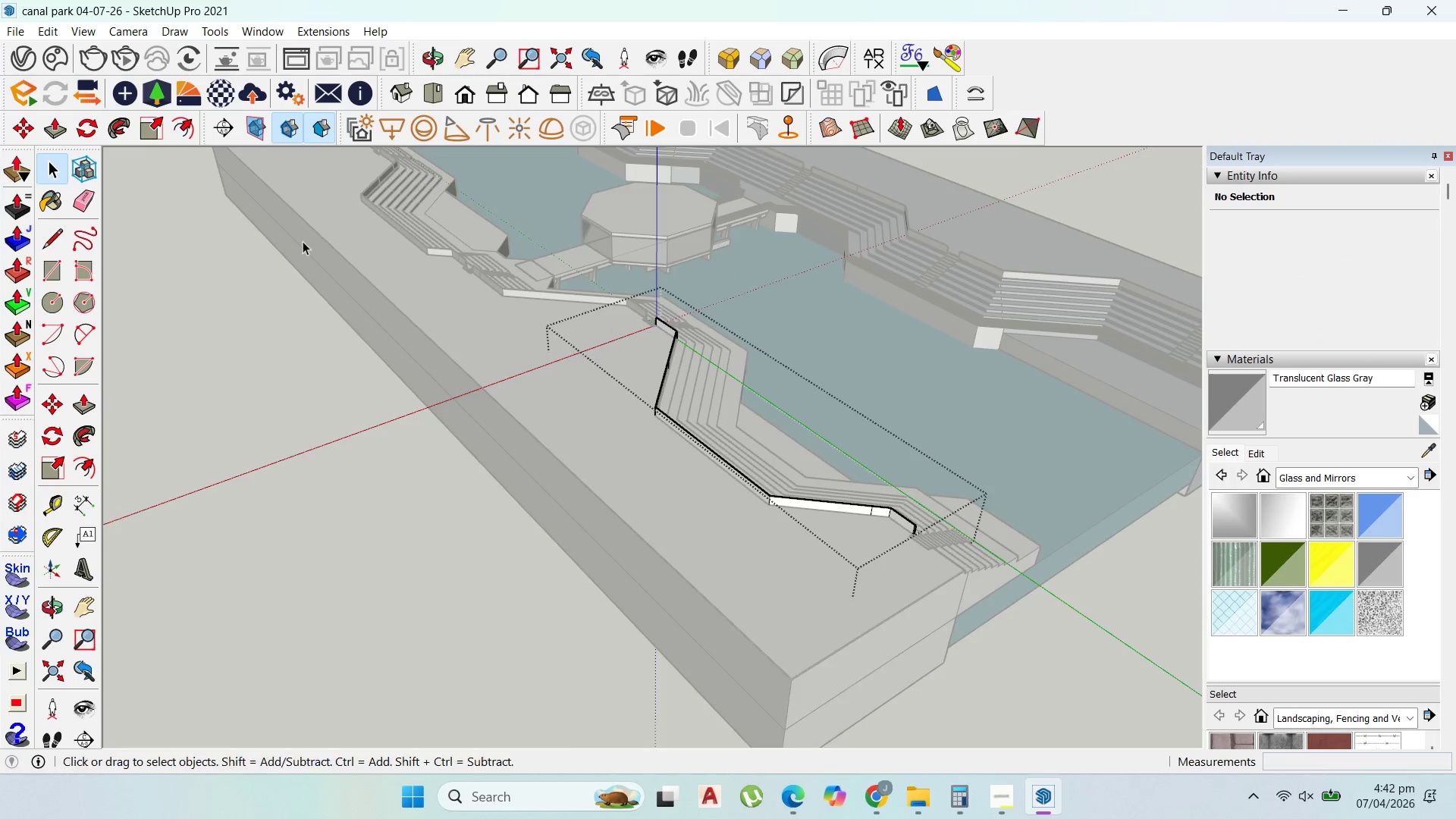 
key(Escape)
 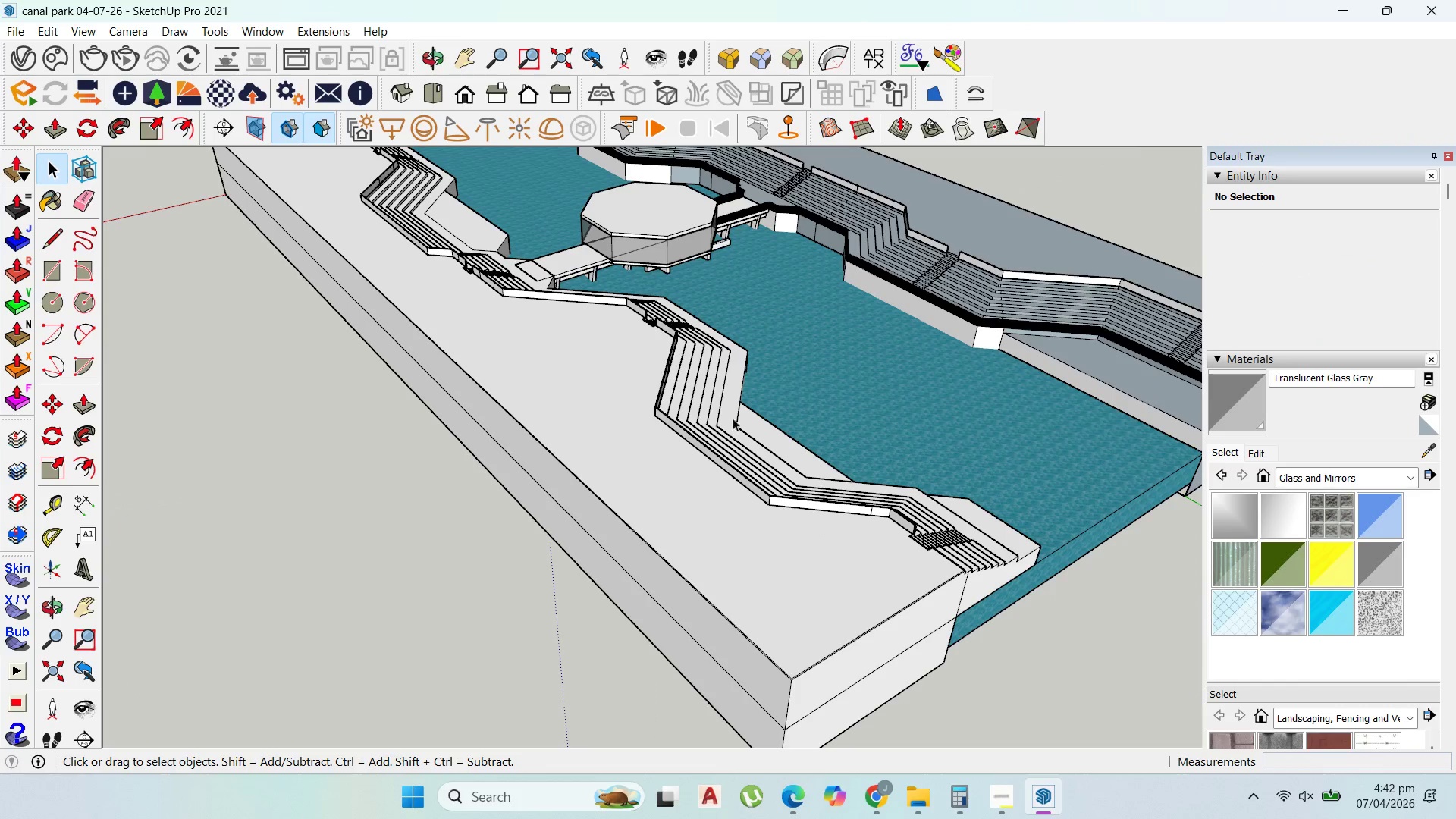 
key(Escape)
 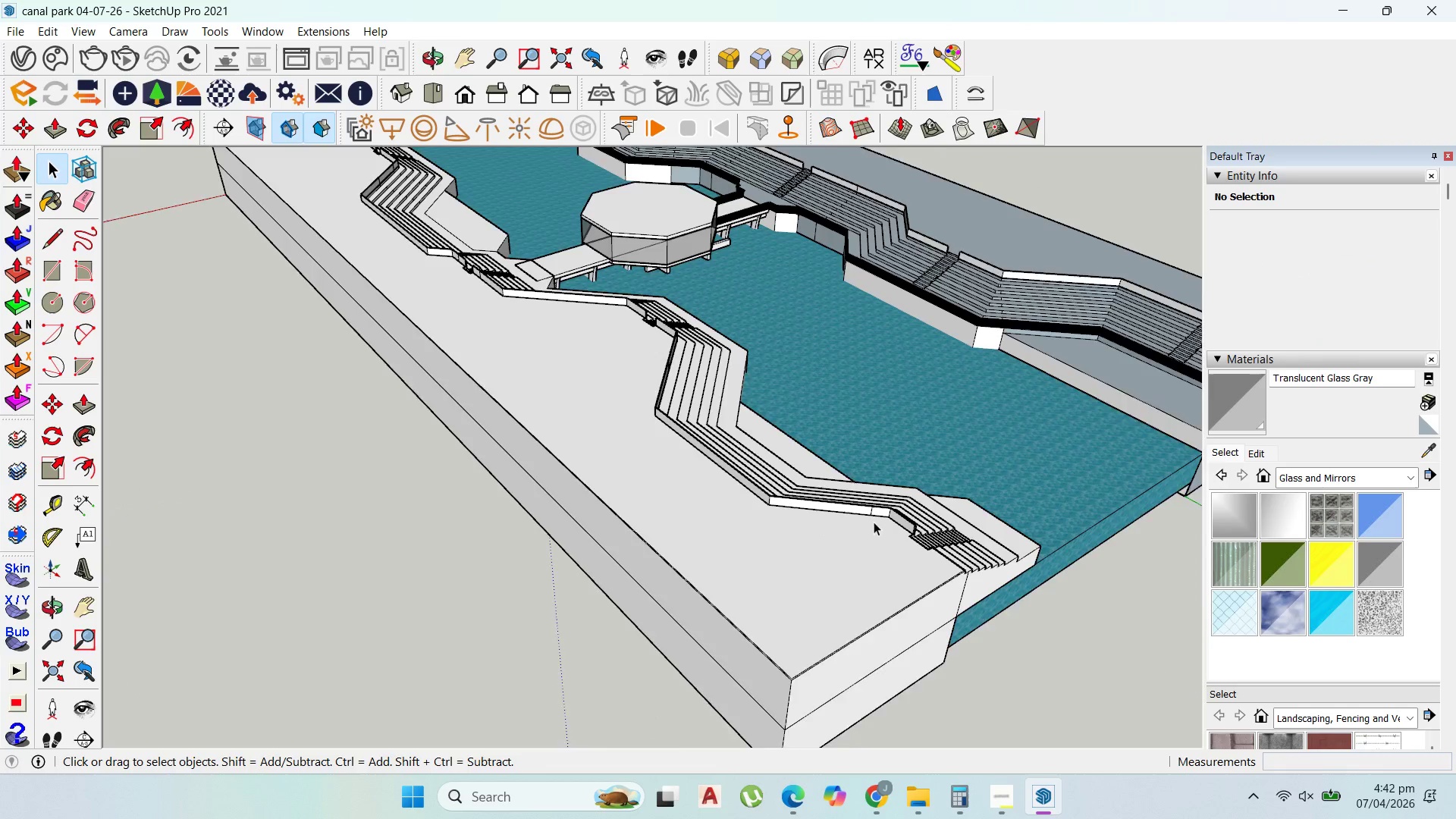 
key(Escape)
 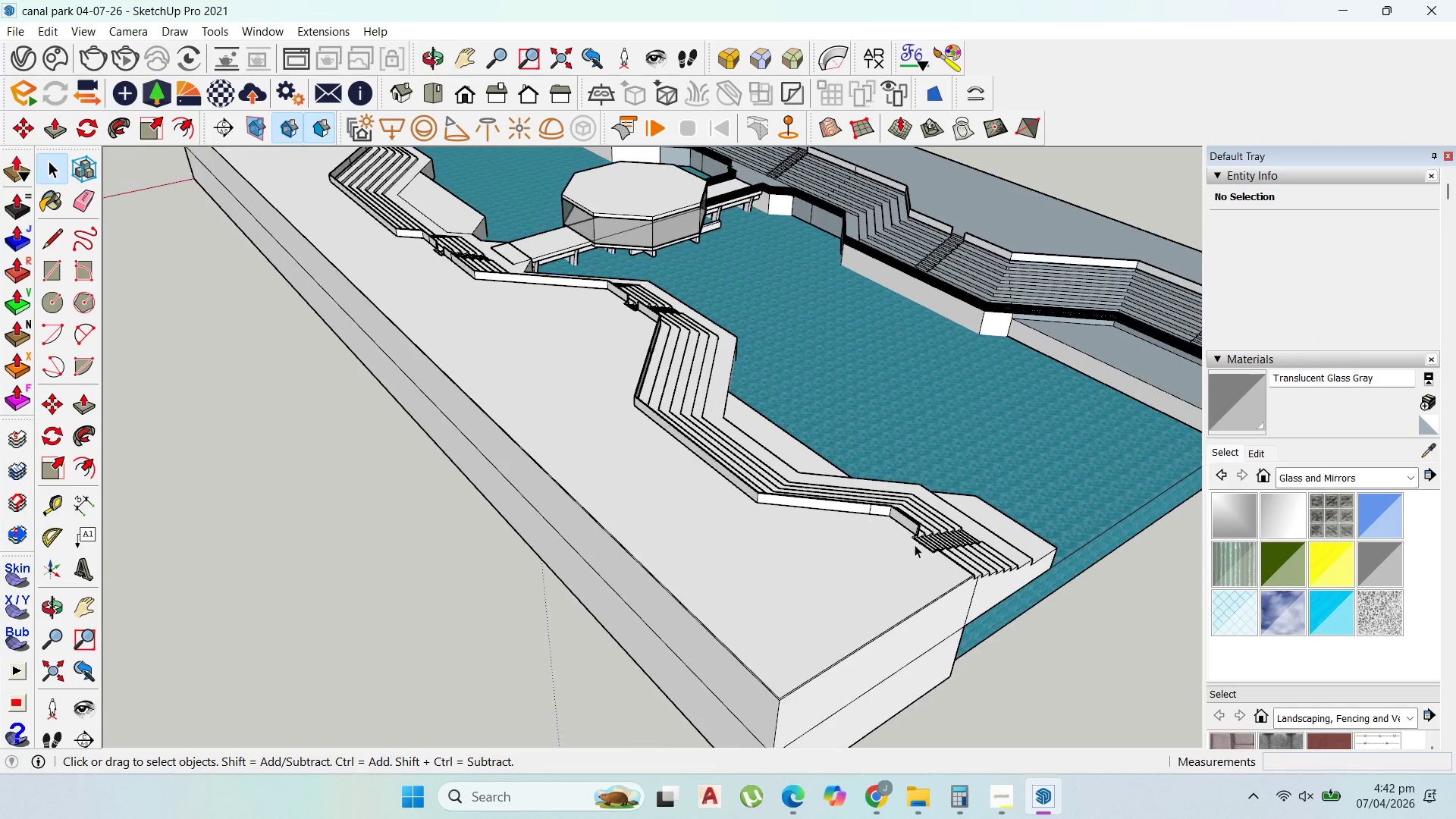 
scroll: coordinate [995, 585], scroll_direction: up, amount: 27.0
 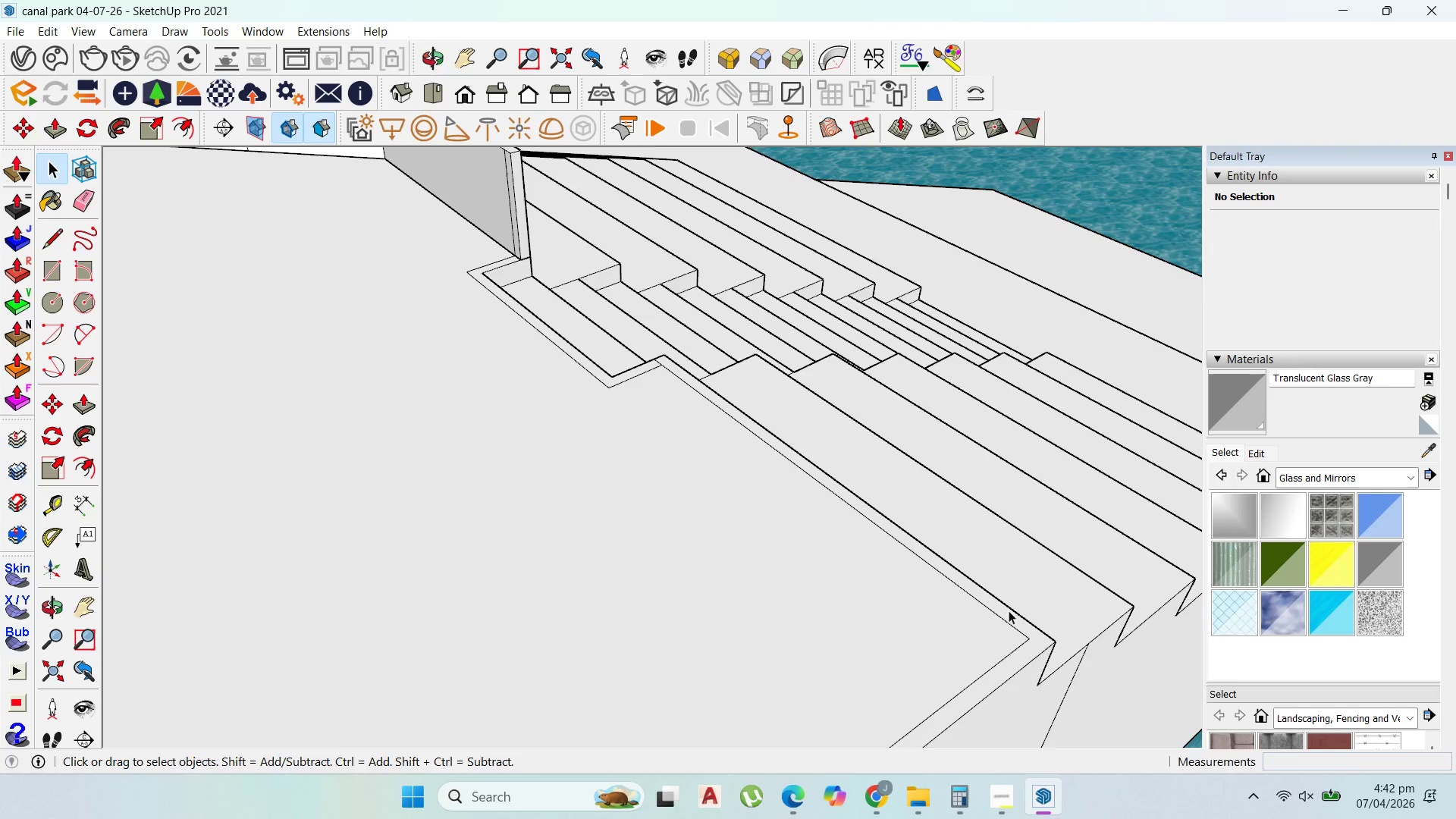 
double_click([1026, 628])
 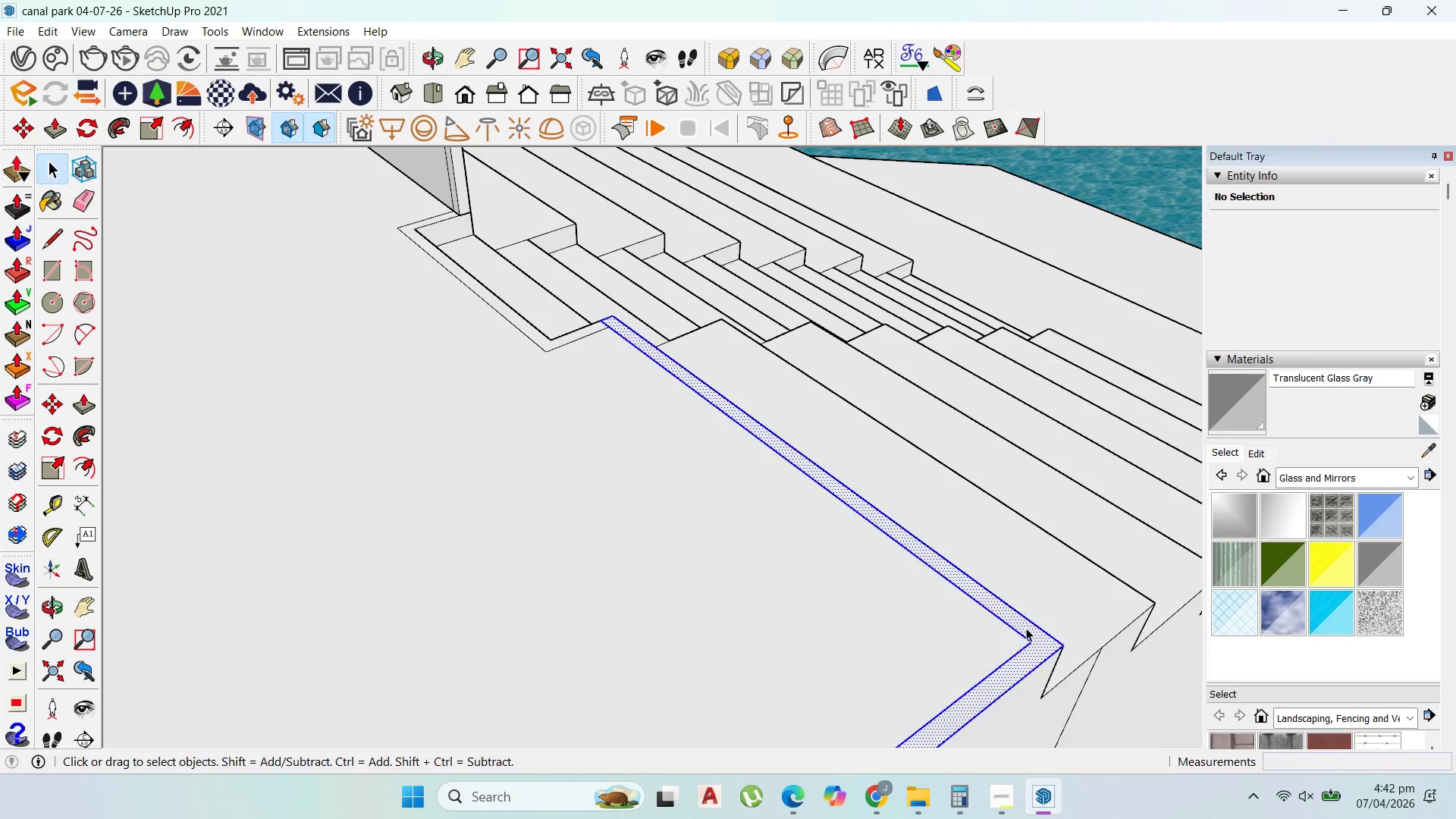 
triple_click([1026, 628])
 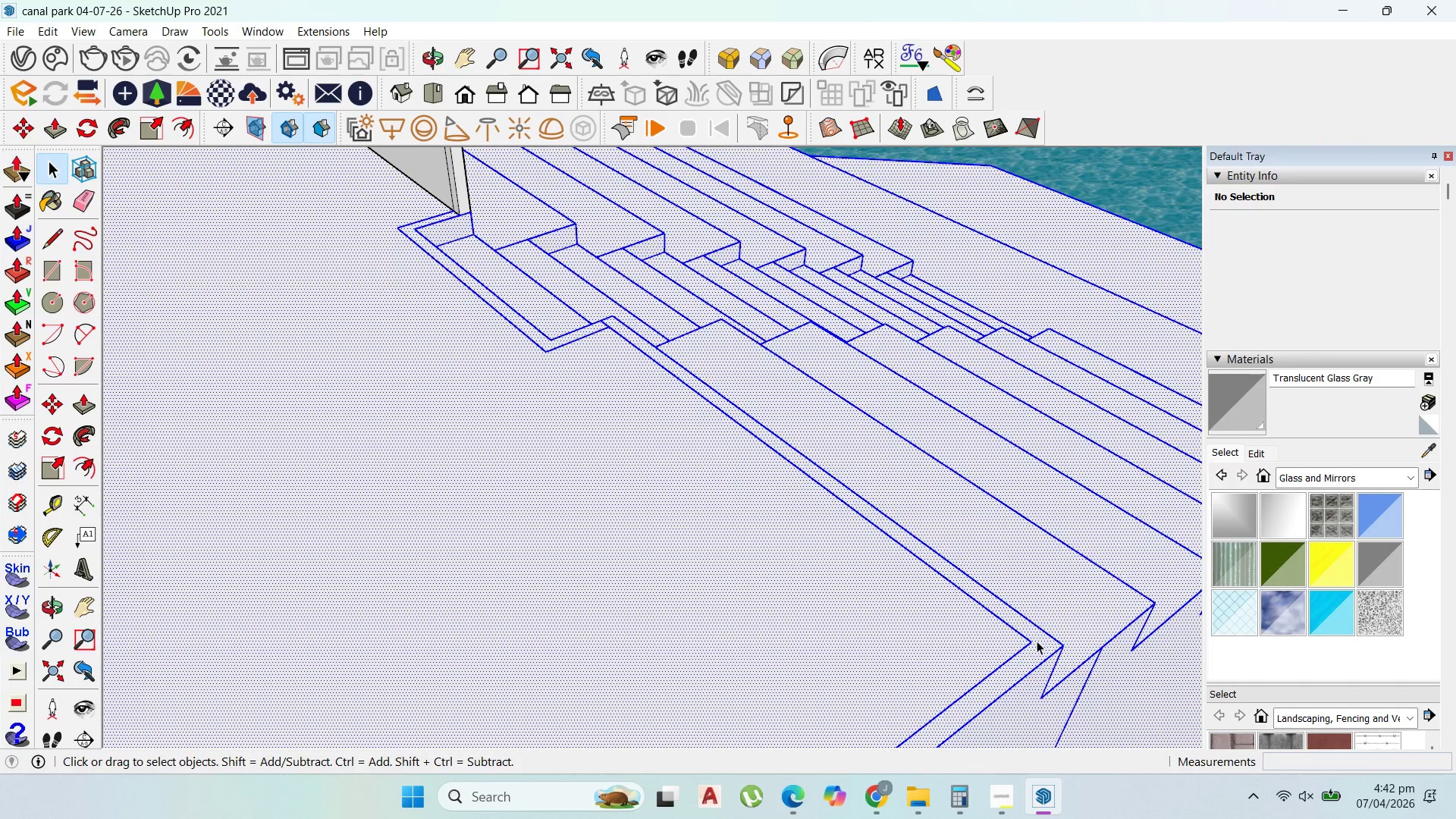 
scroll: coordinate [1023, 627], scroll_direction: up, amount: 2.0
 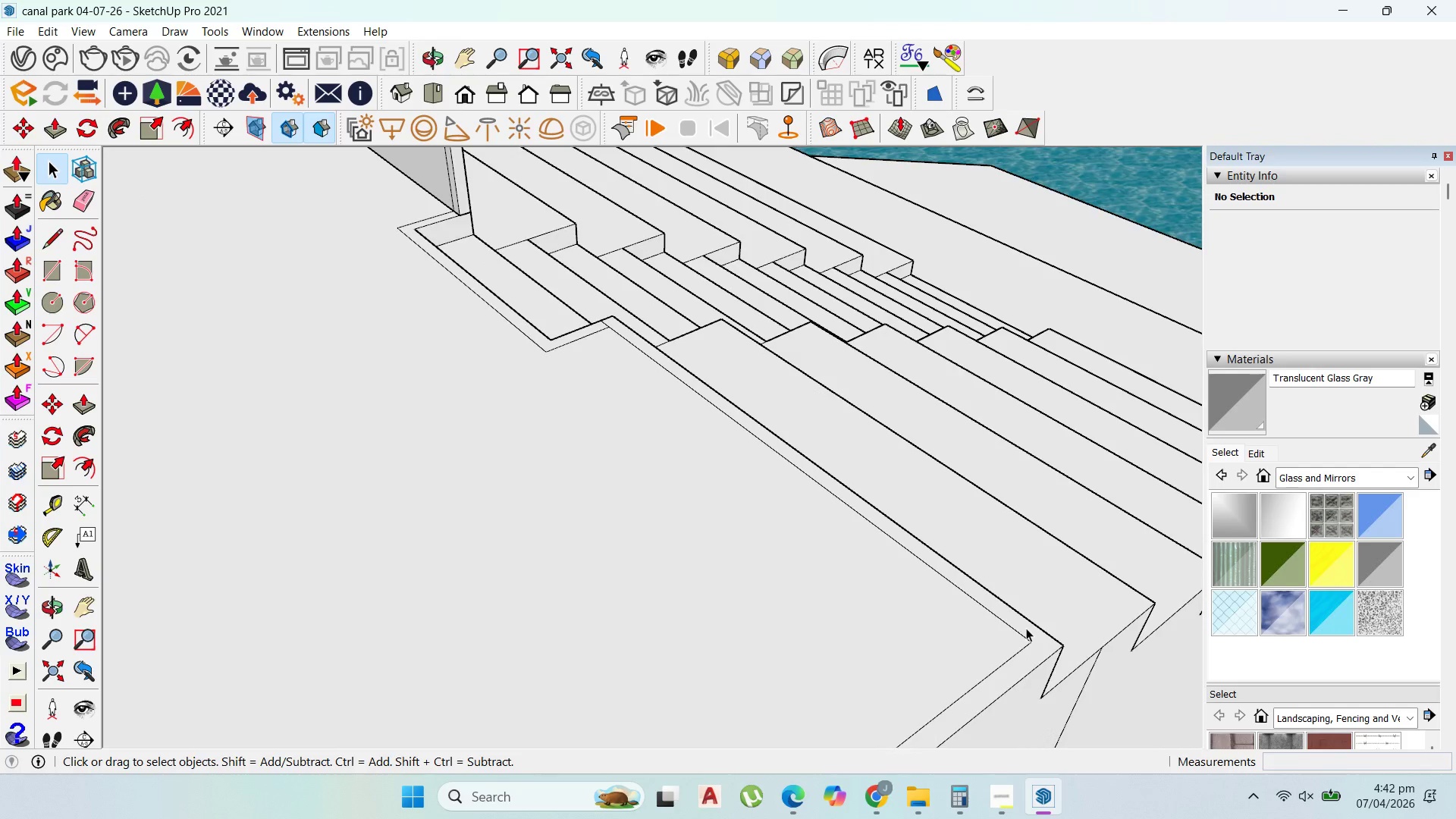 
triple_click([1037, 641])
 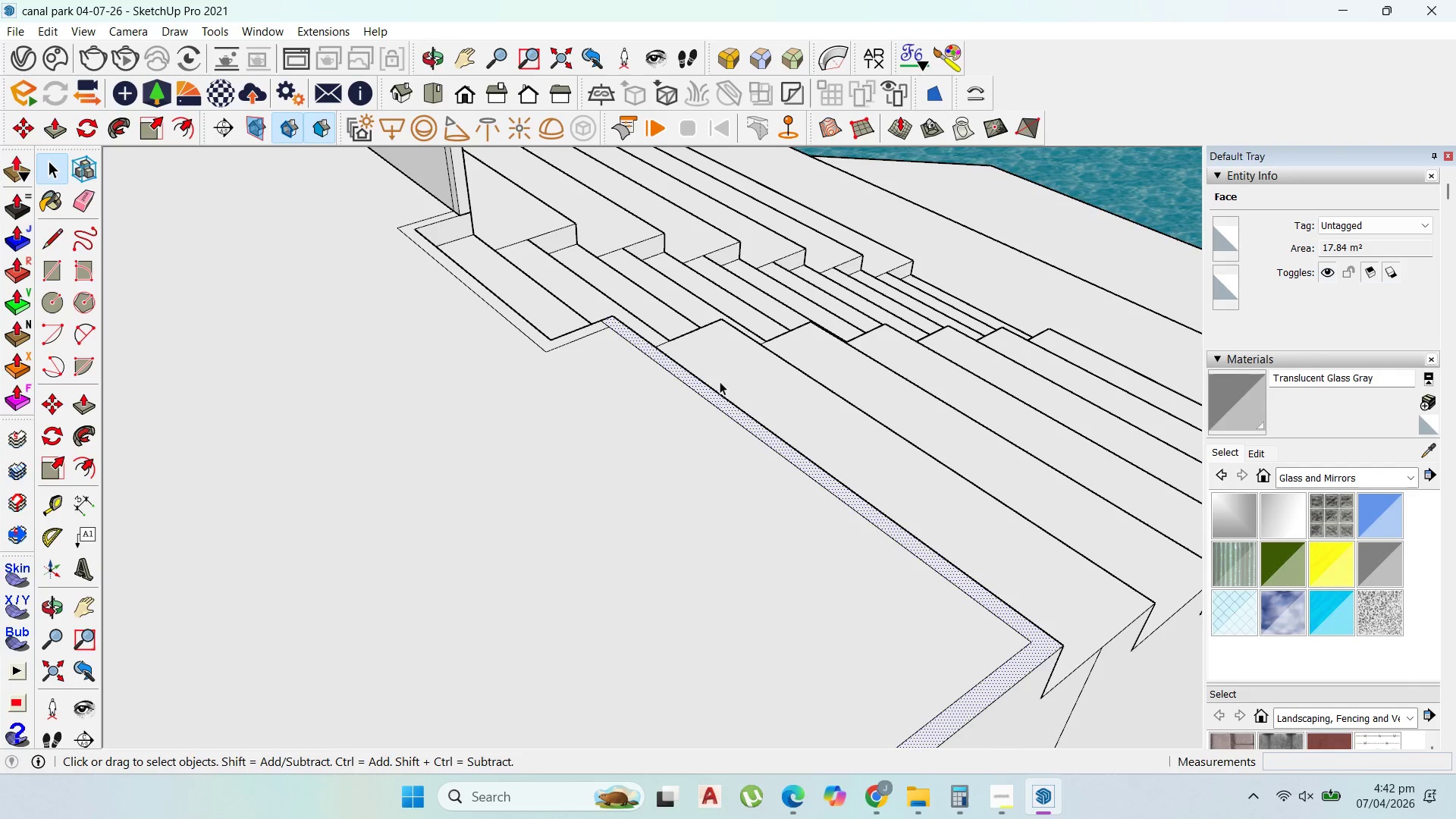 
key(L)
 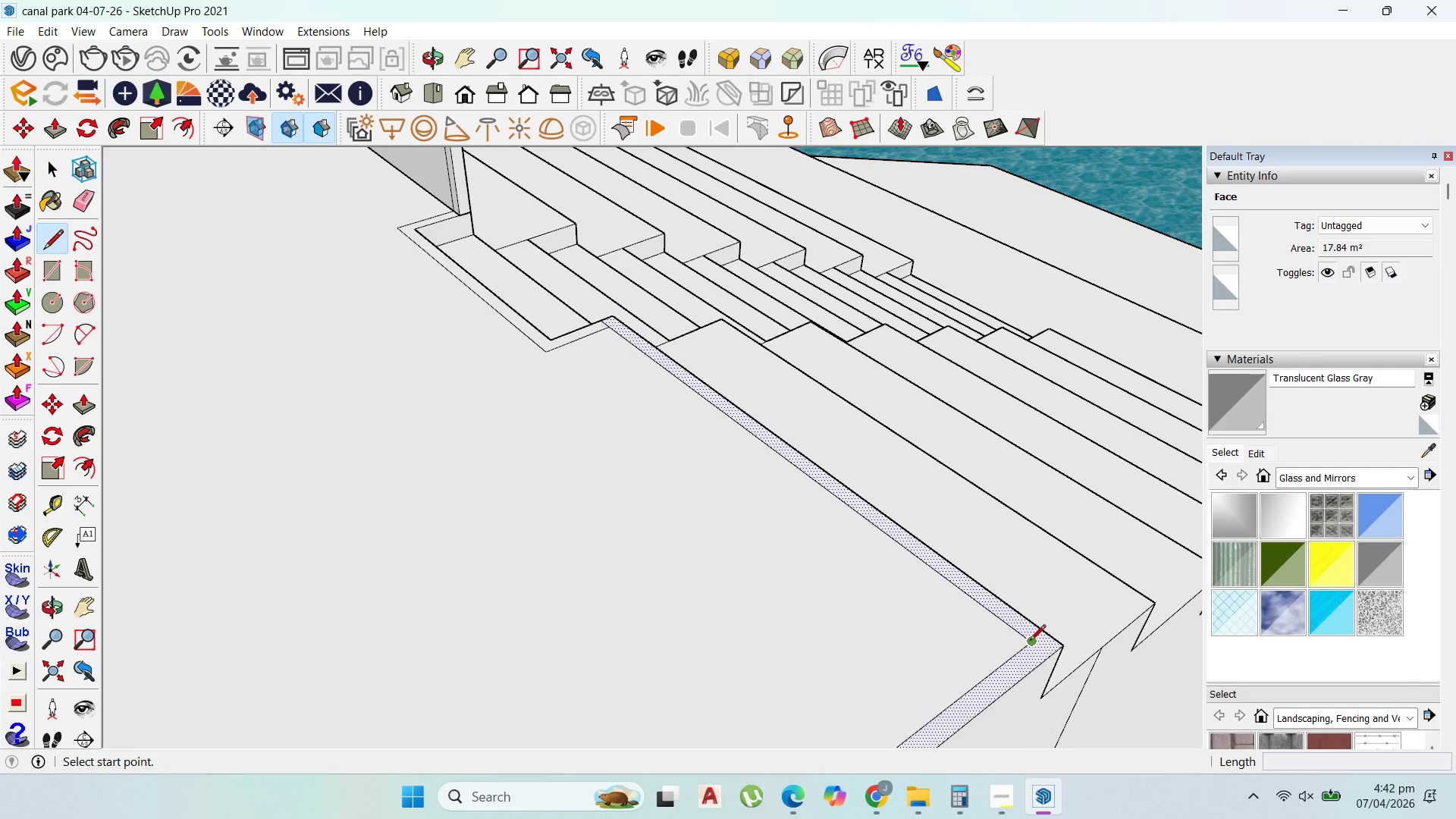 
left_click([1049, 658])
 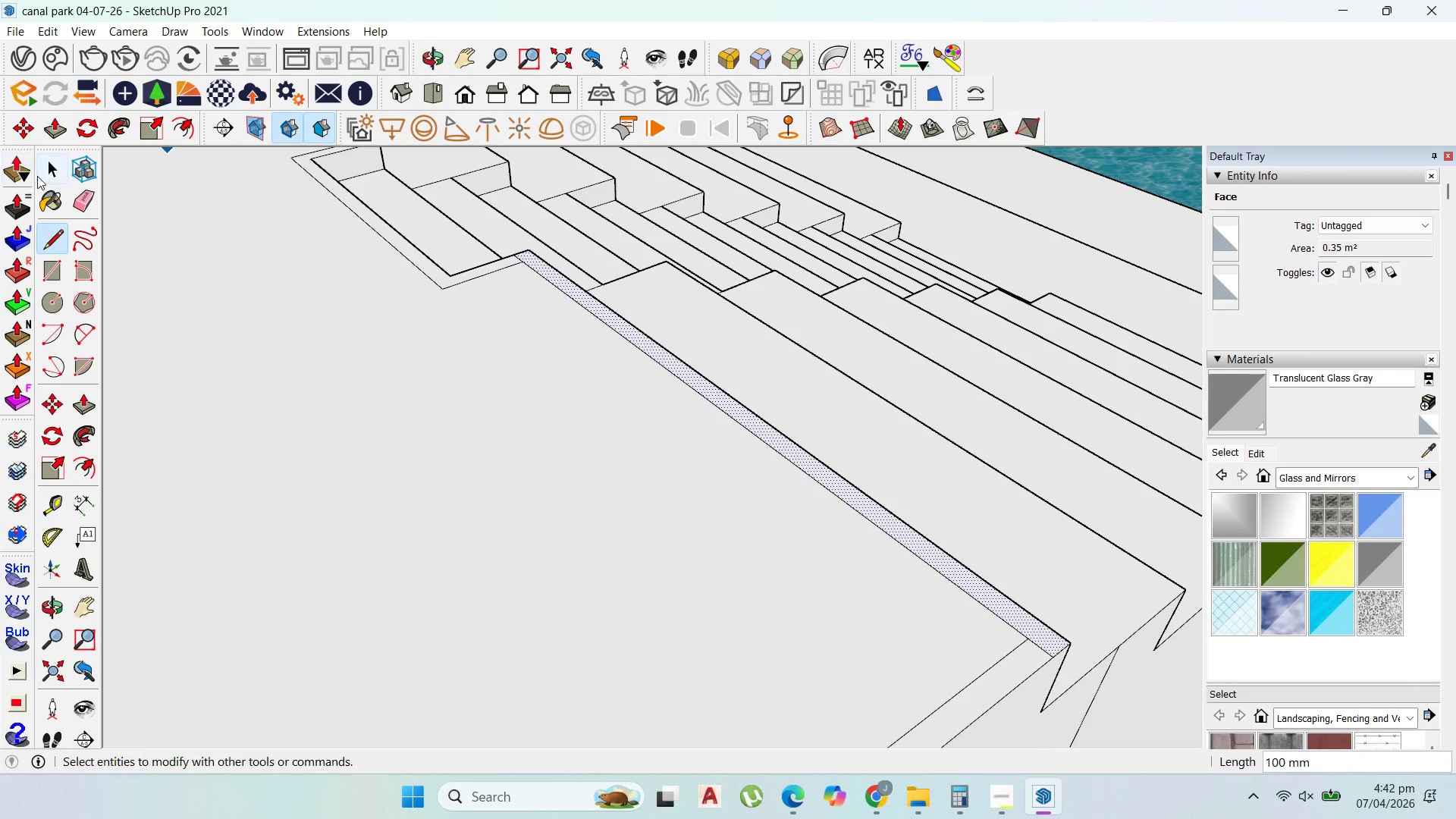 
scroll: coordinate [1042, 653], scroll_direction: up, amount: 3.0
 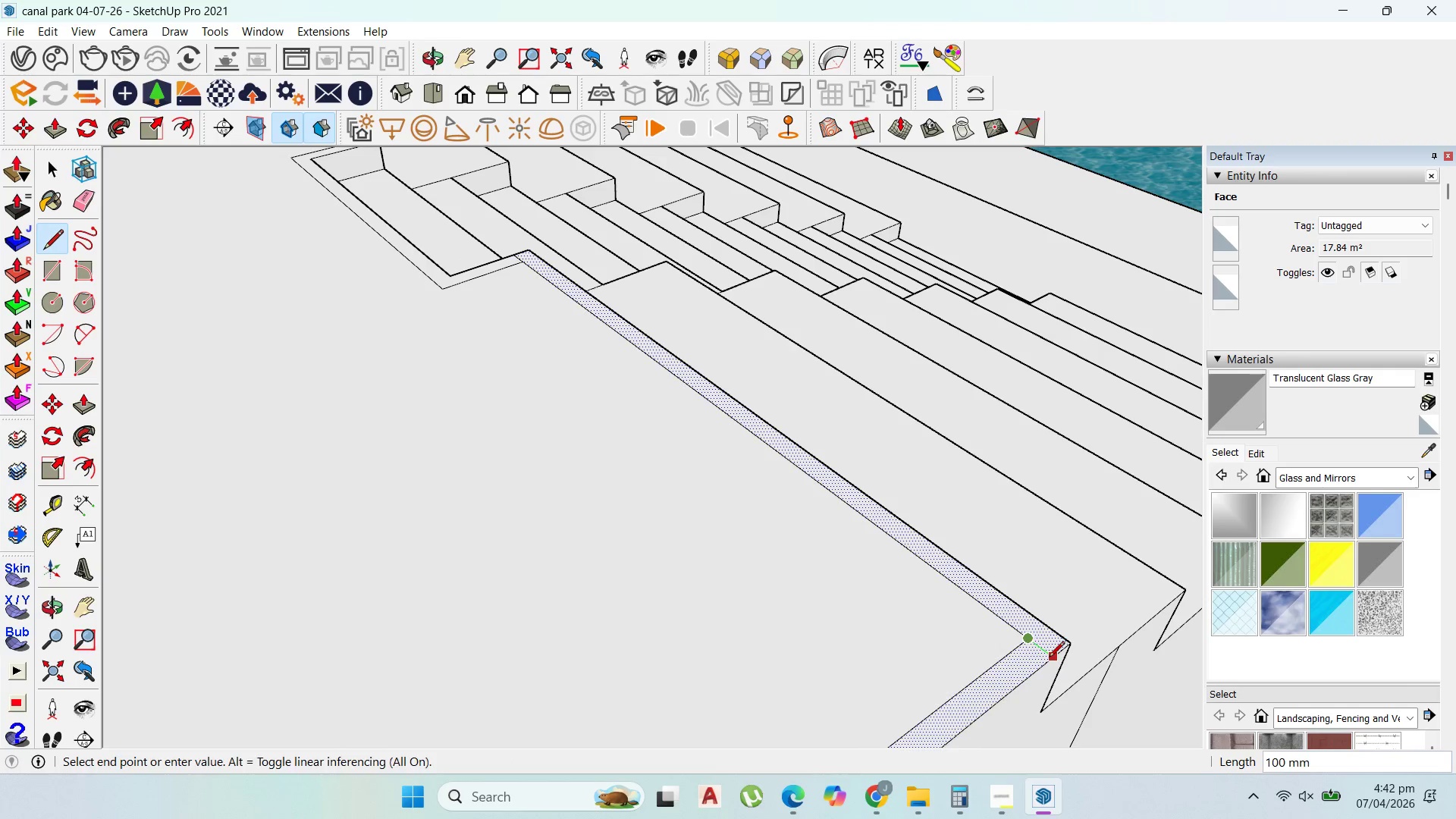 
left_click_drag(start_coordinate=[46, 164], to_coordinate=[52, 163])
 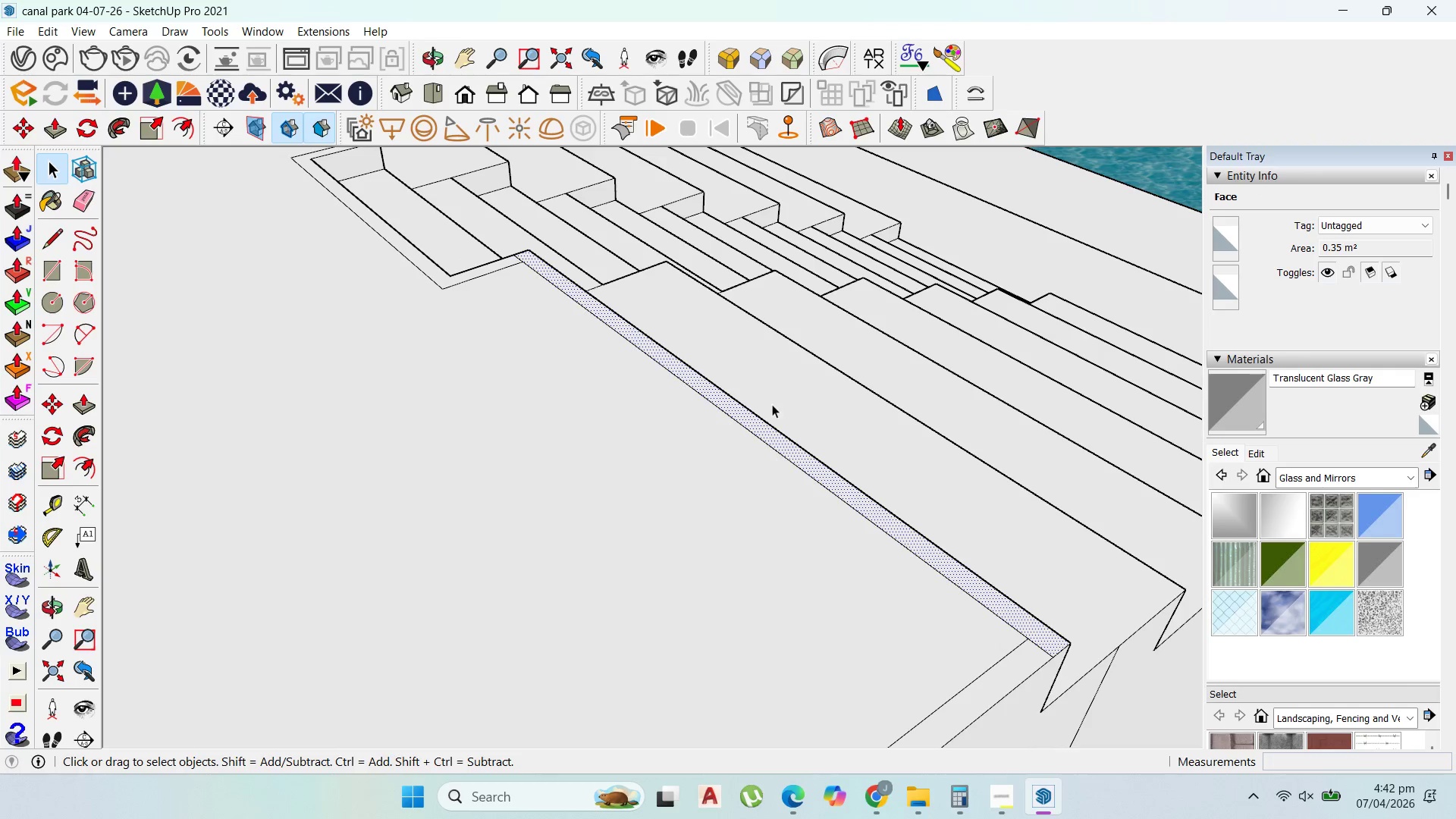 
left_click([761, 435])
 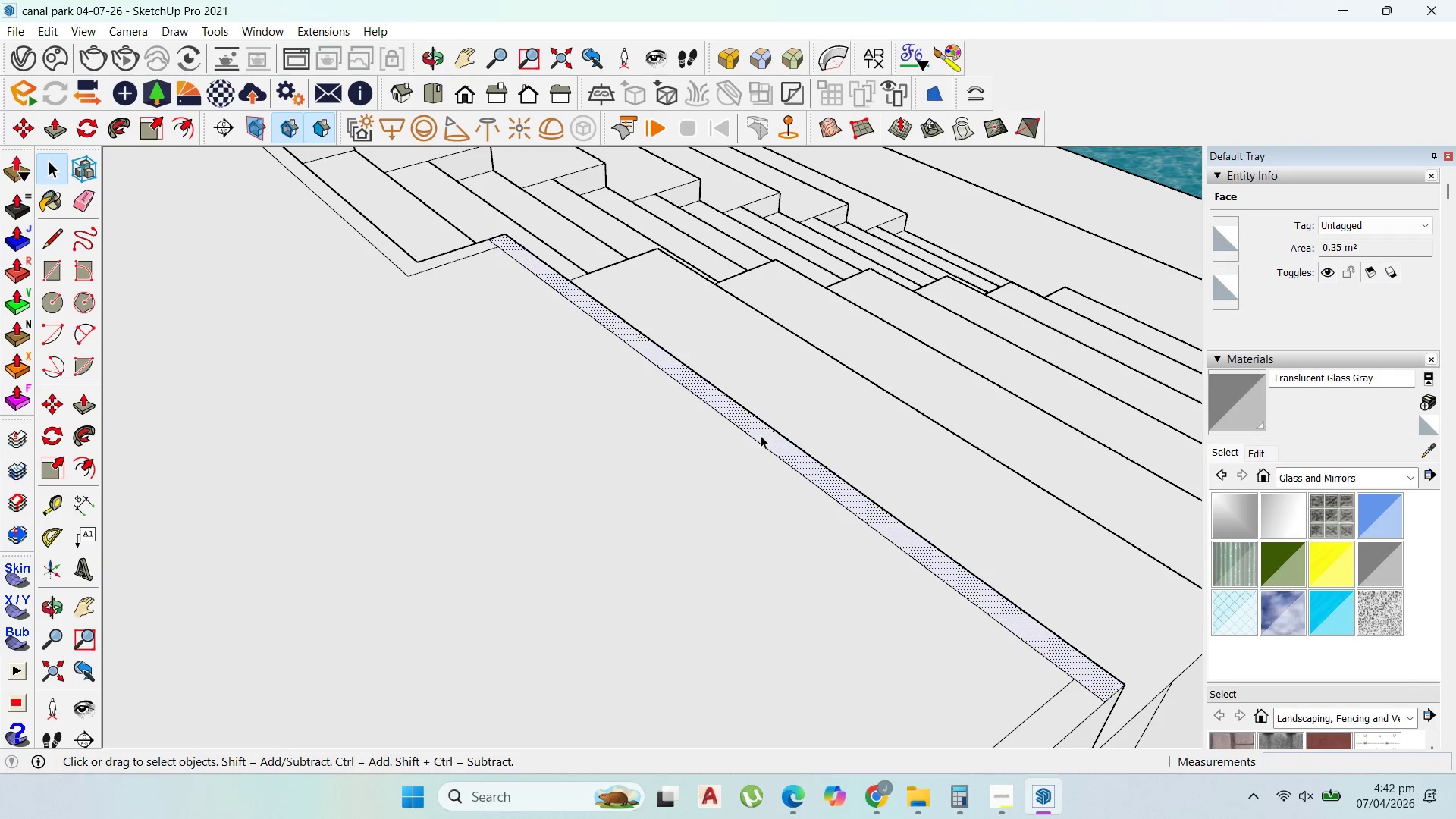 
scroll: coordinate [766, 409], scroll_direction: up, amount: 1.0
 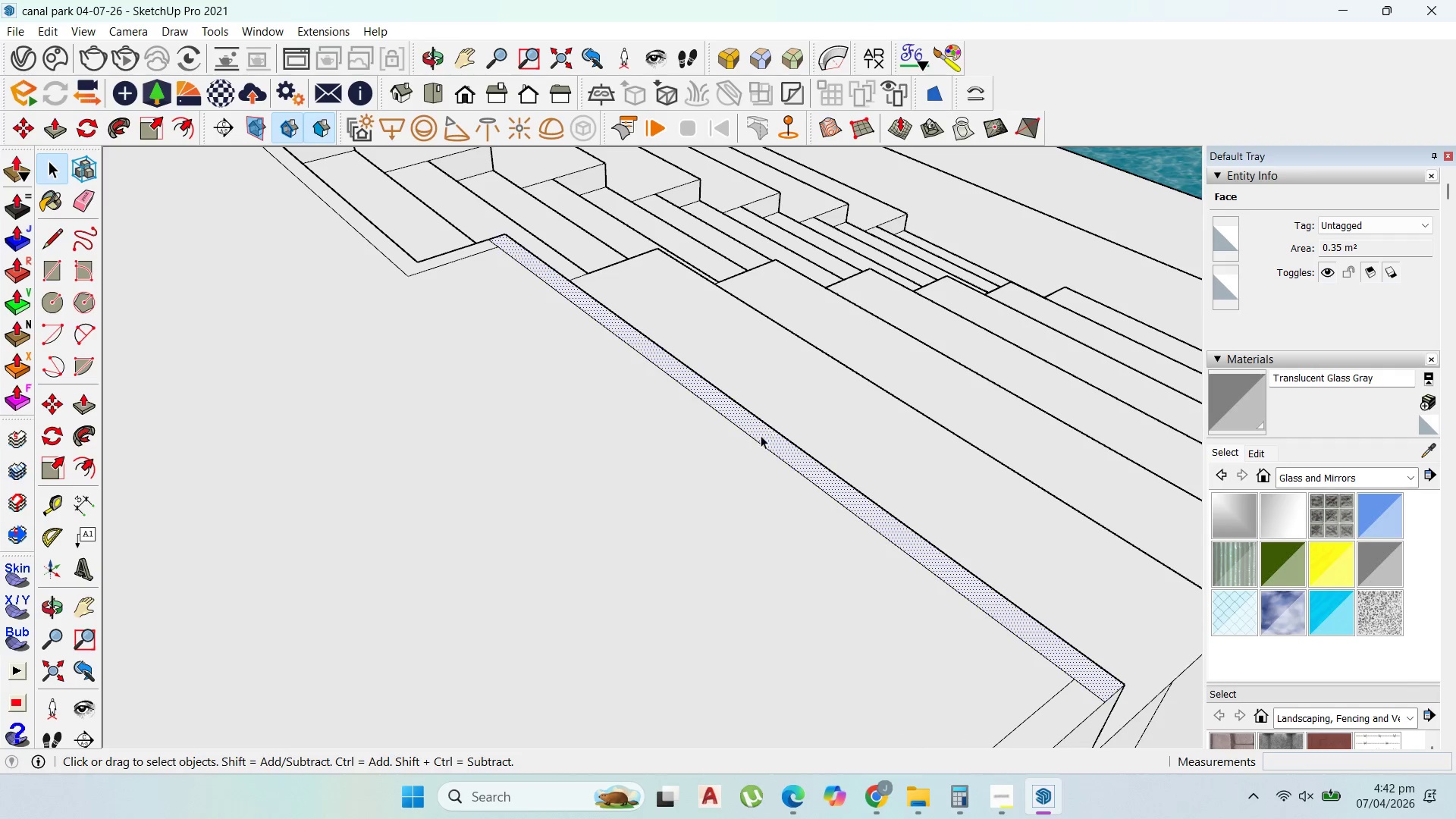 
double_click([761, 435])
 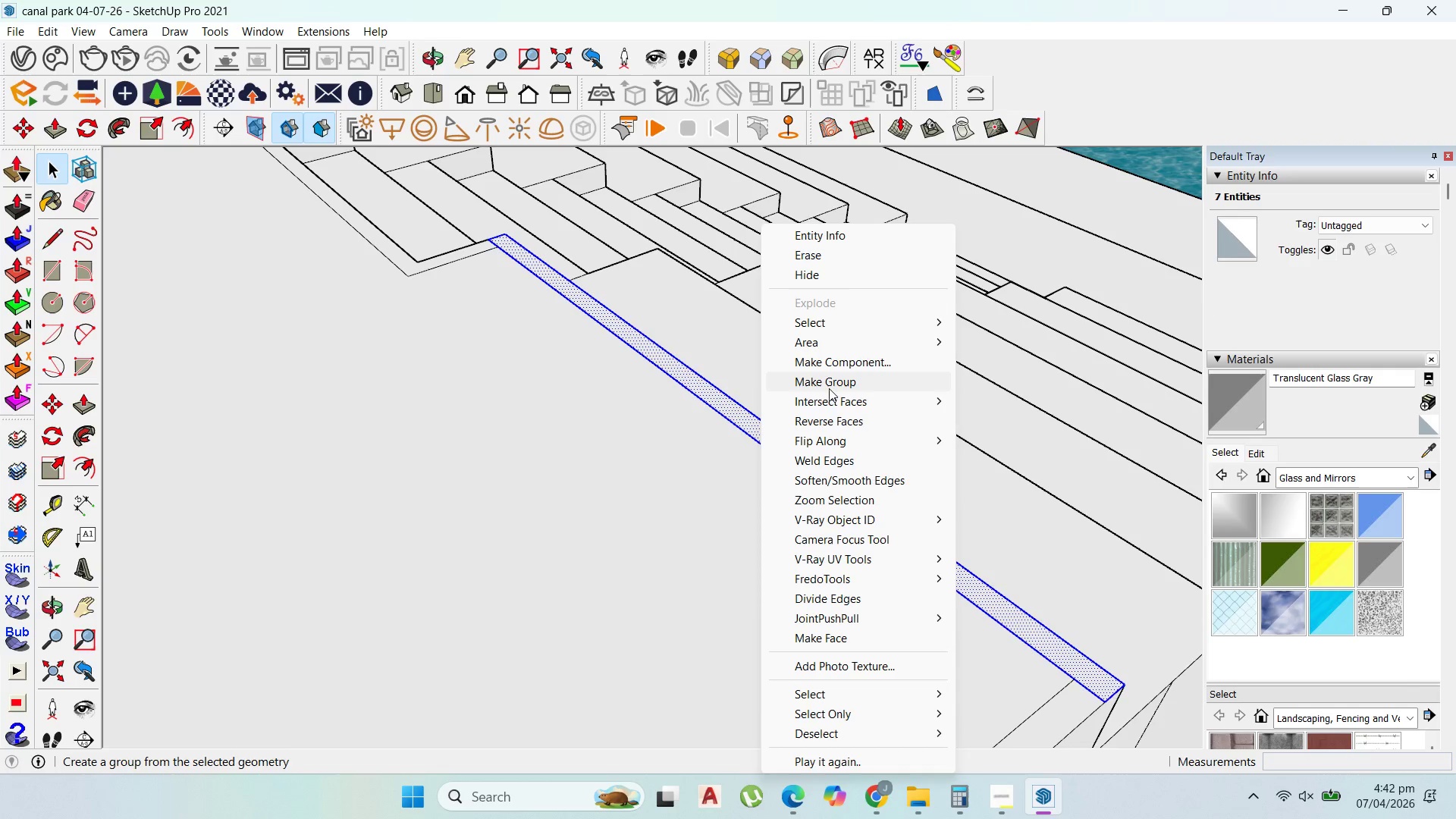 
left_click([832, 383])
 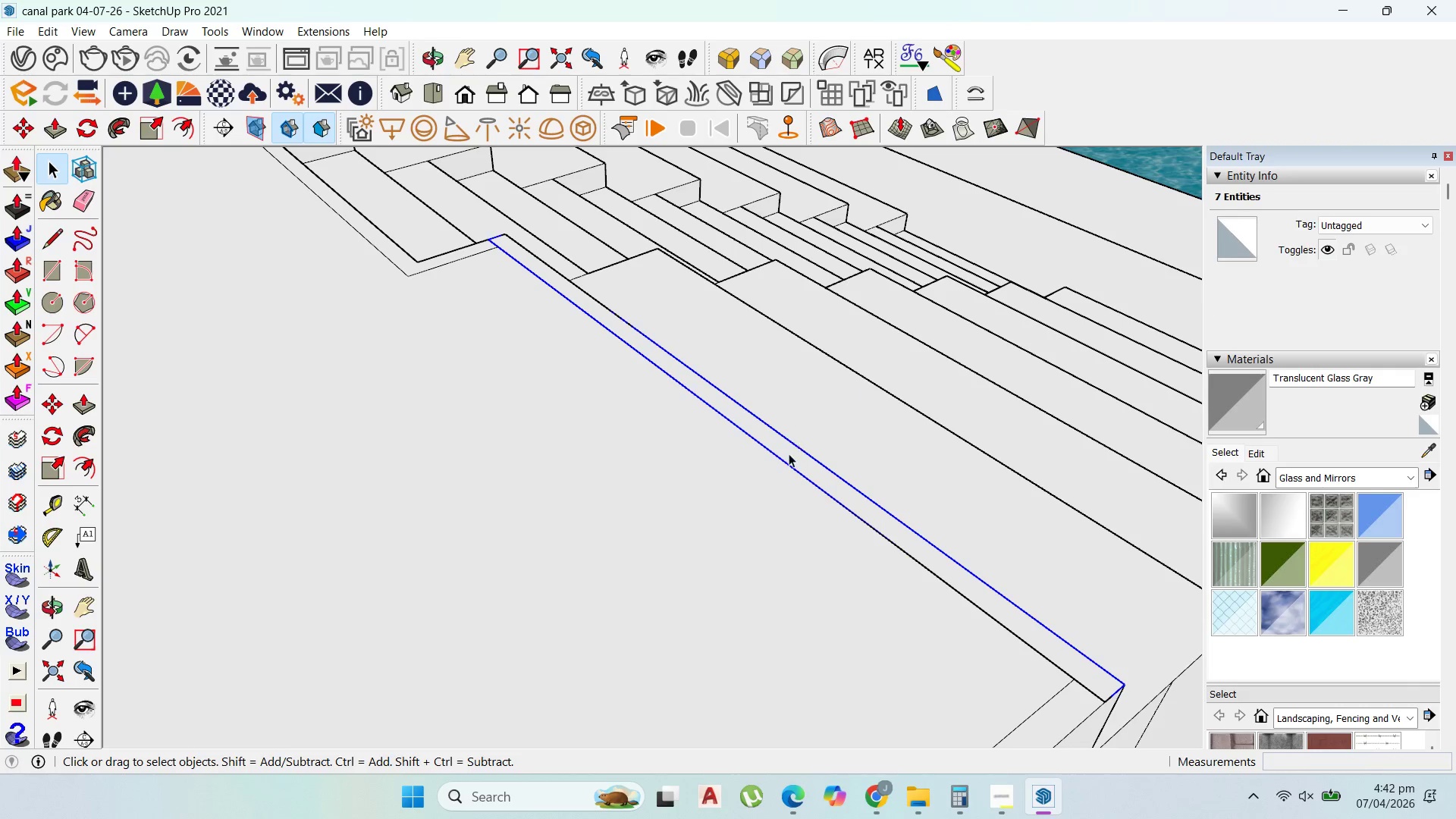 
left_click([789, 454])
 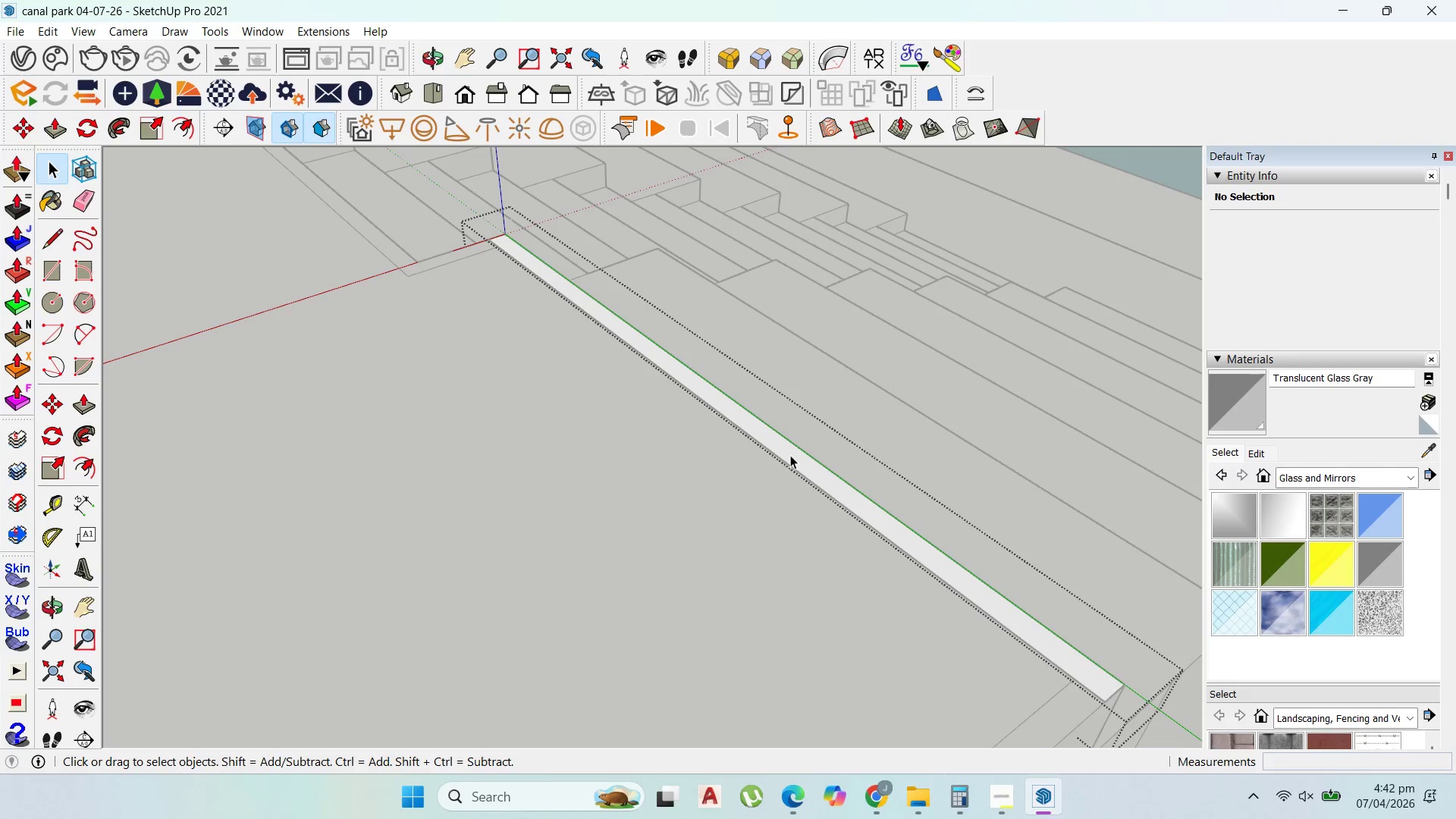 
key(P)
 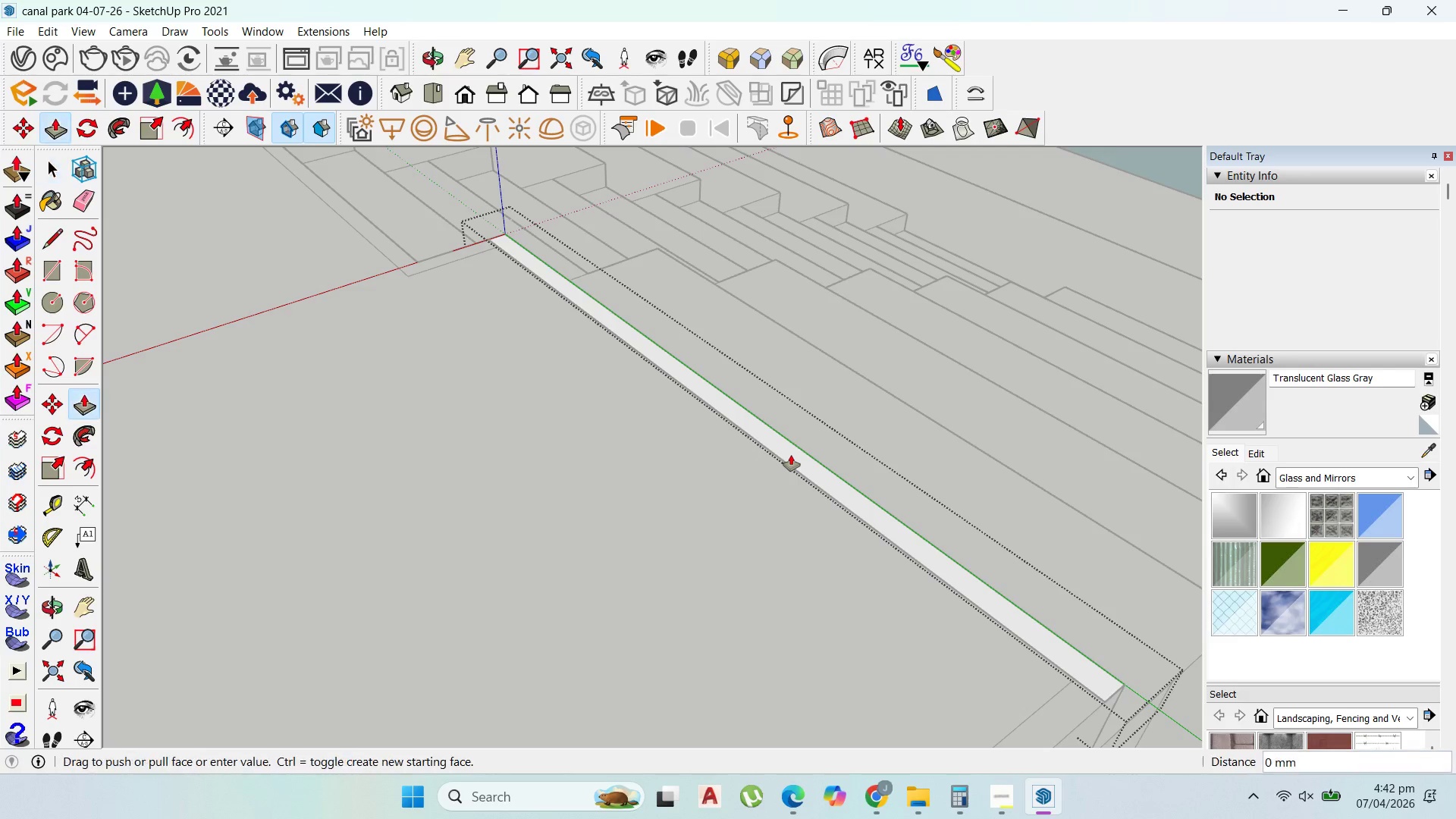 
left_click([791, 455])
 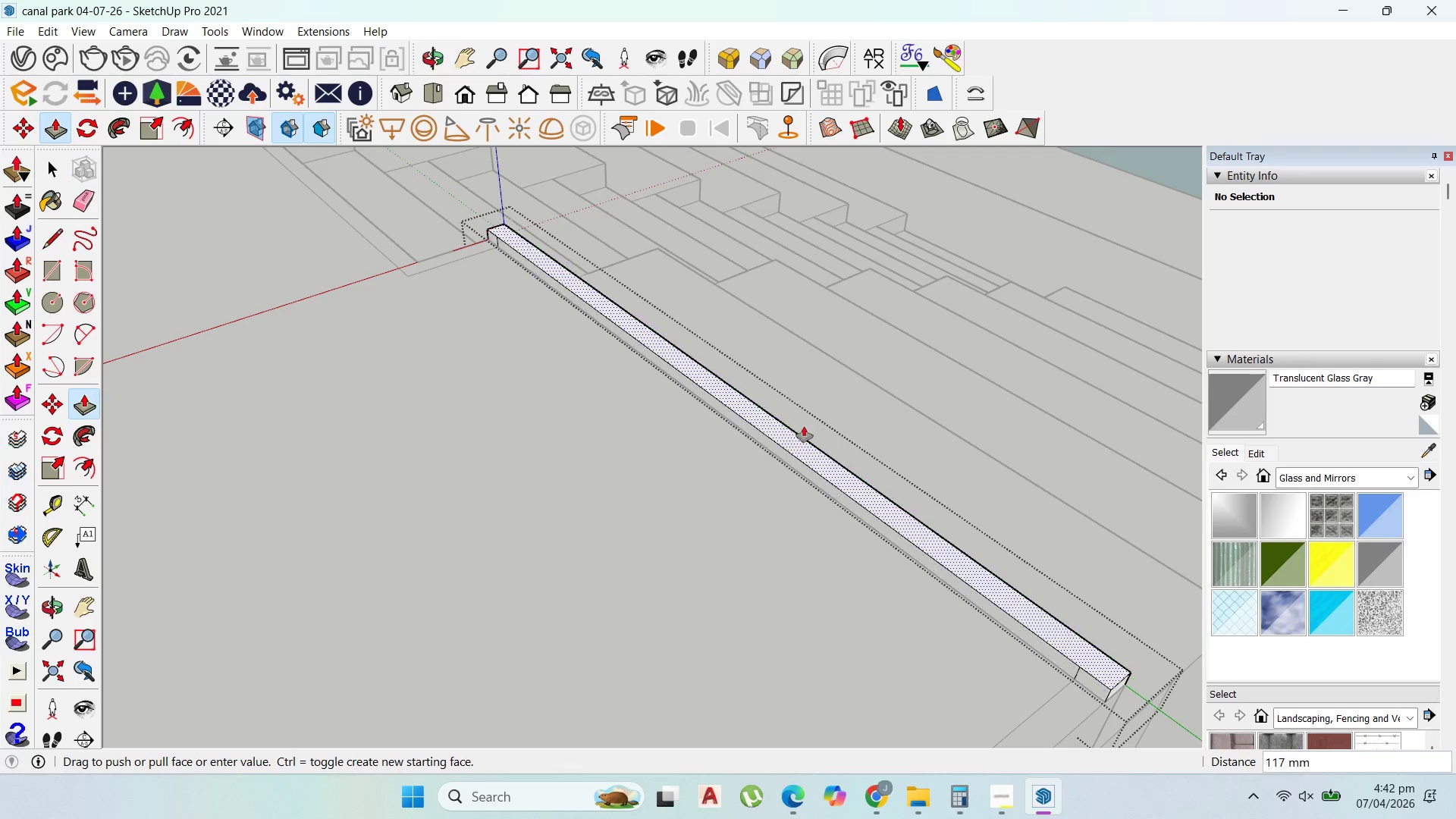 
scroll: coordinate [794, 405], scroll_direction: down, amount: 13.0
 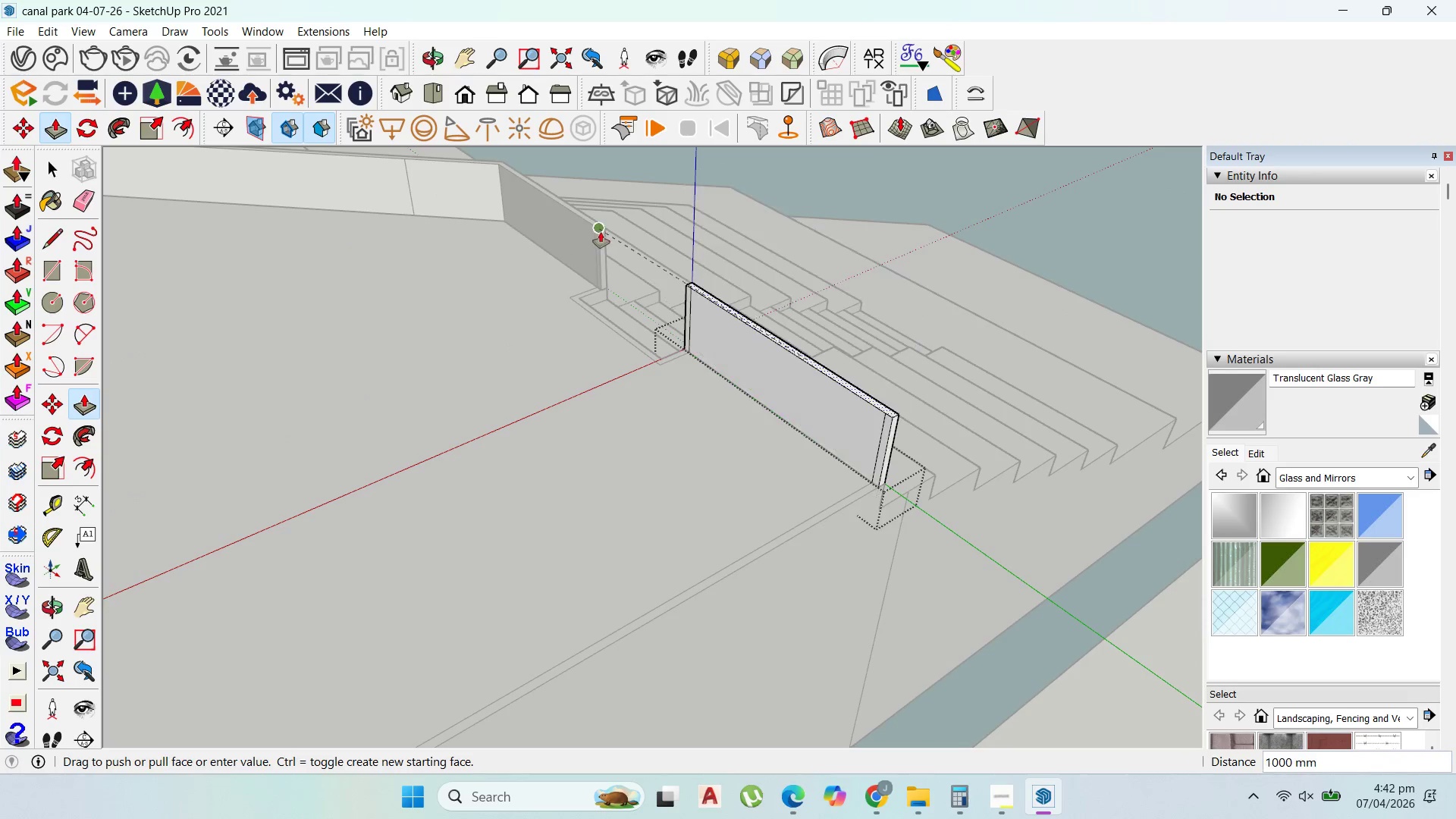 
left_click([600, 231])
 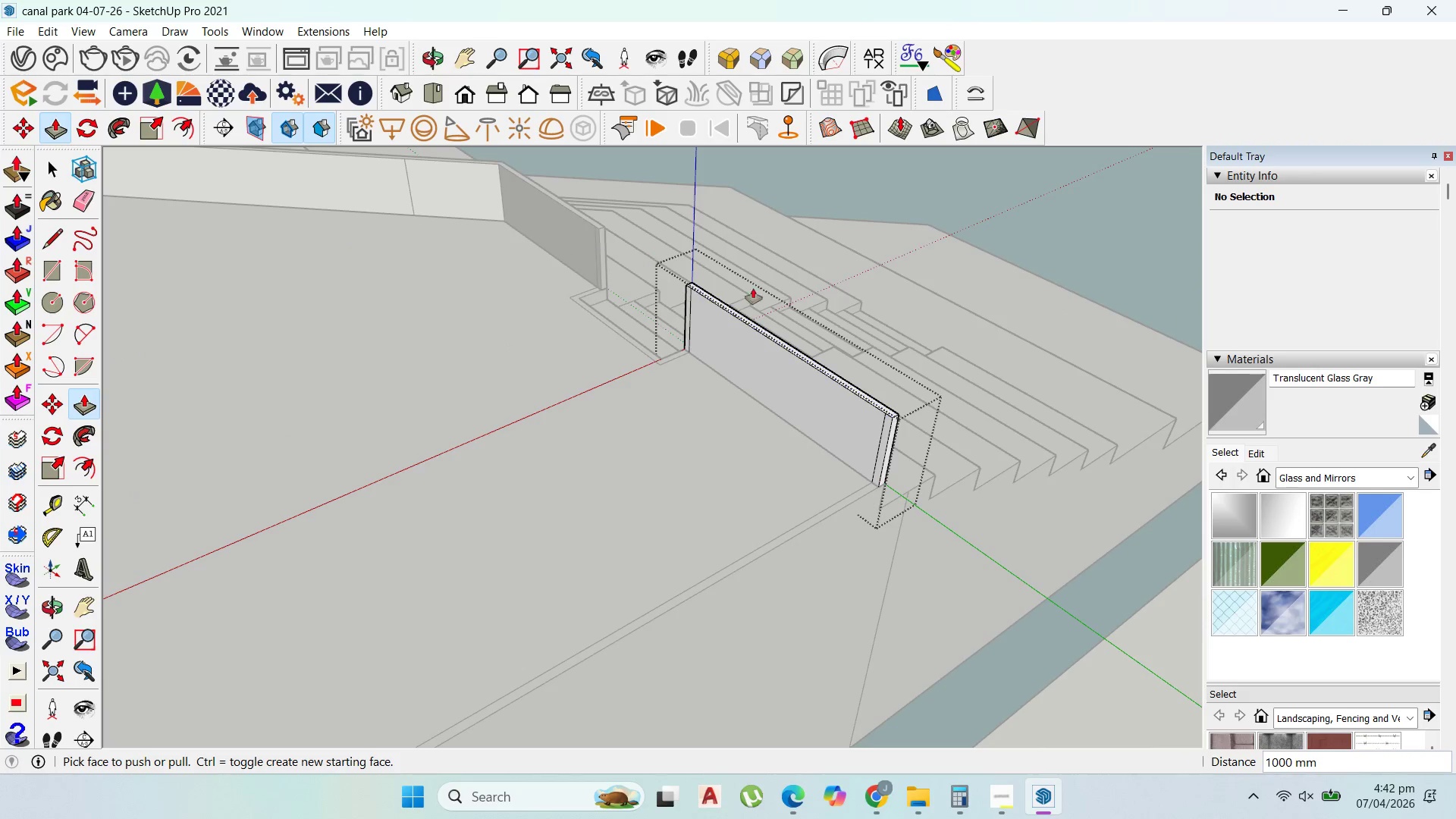 
scroll: coordinate [764, 308], scroll_direction: down, amount: 2.0
 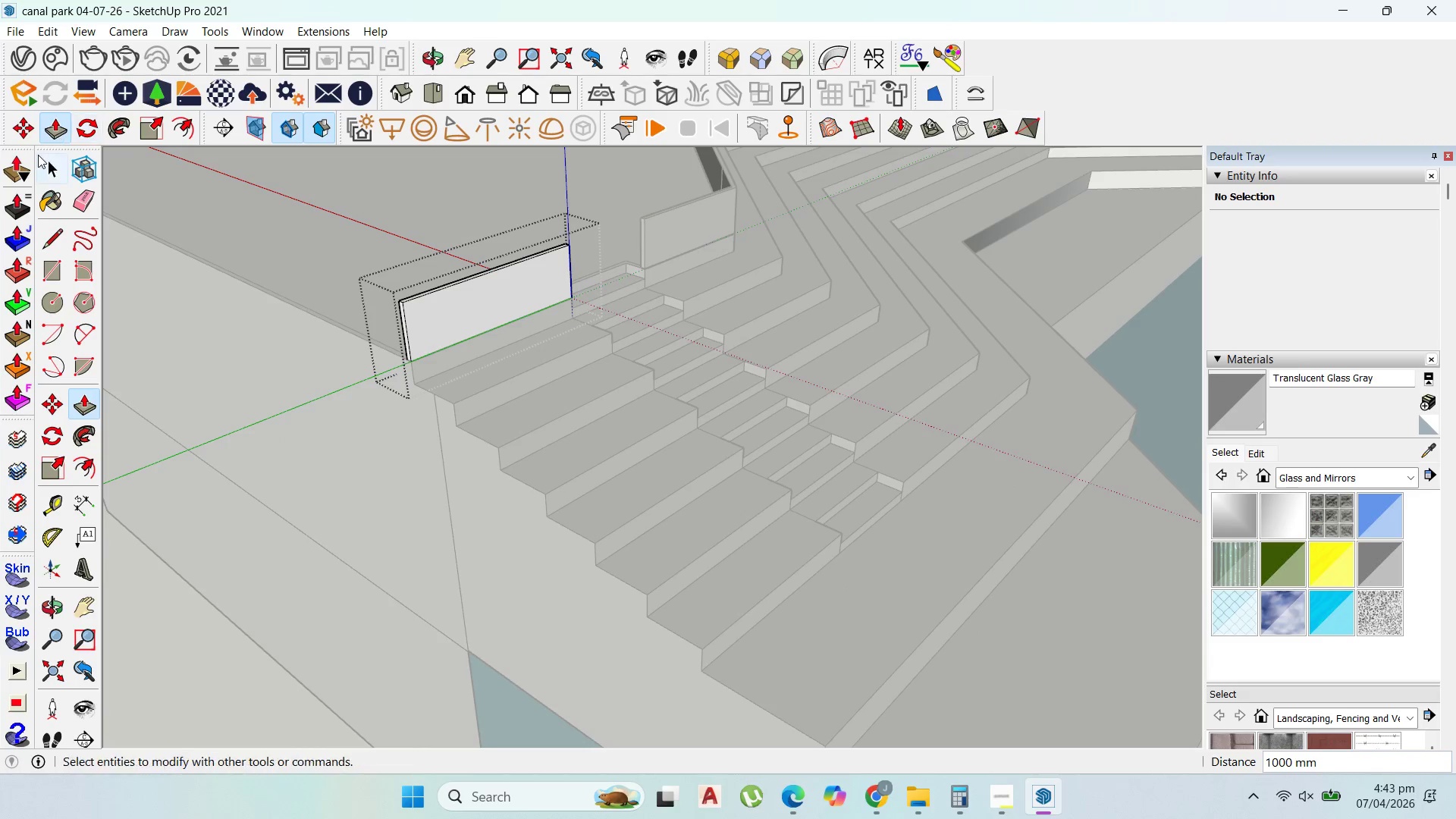 
key(Escape)
 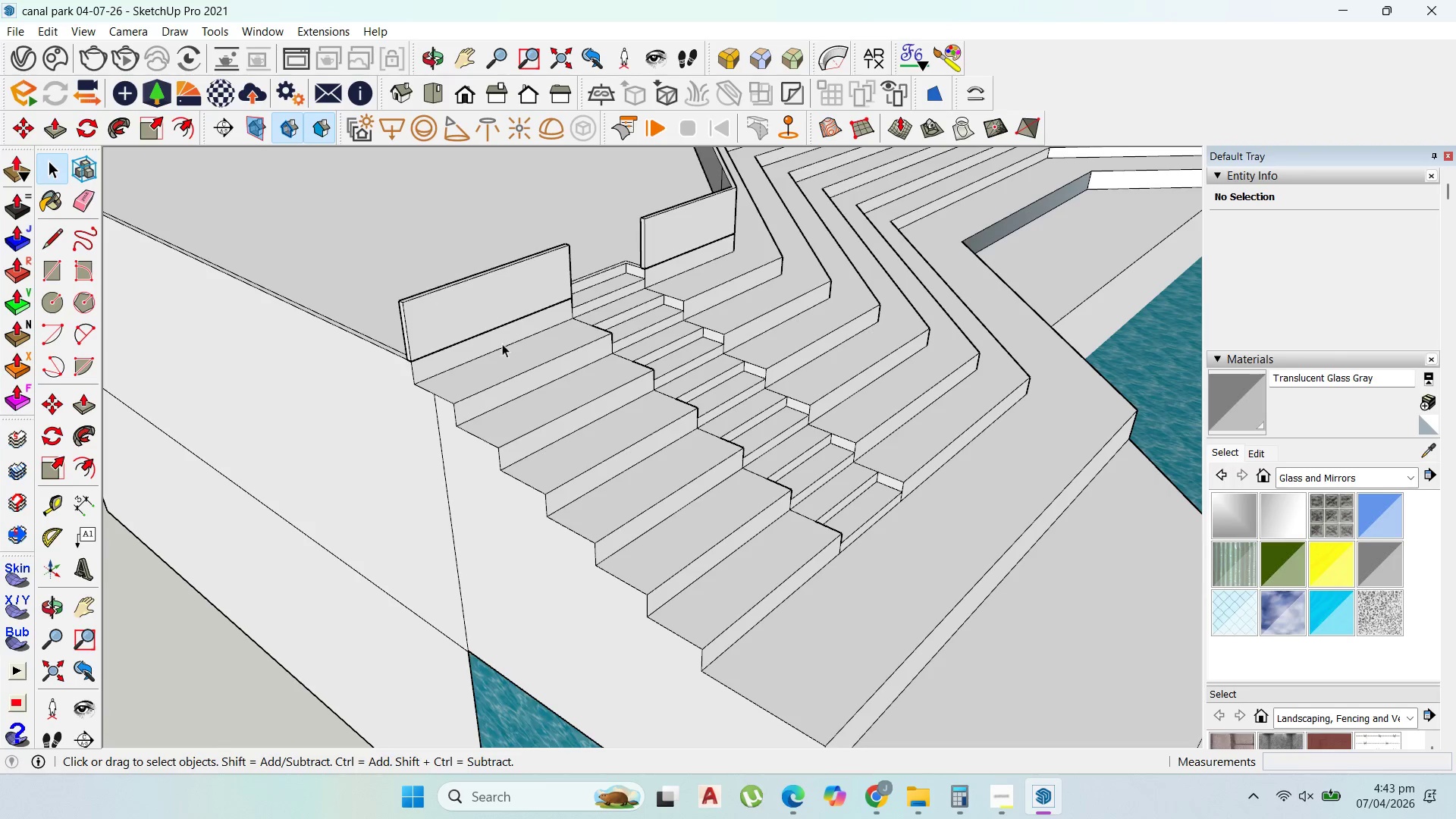 
key(Escape)
 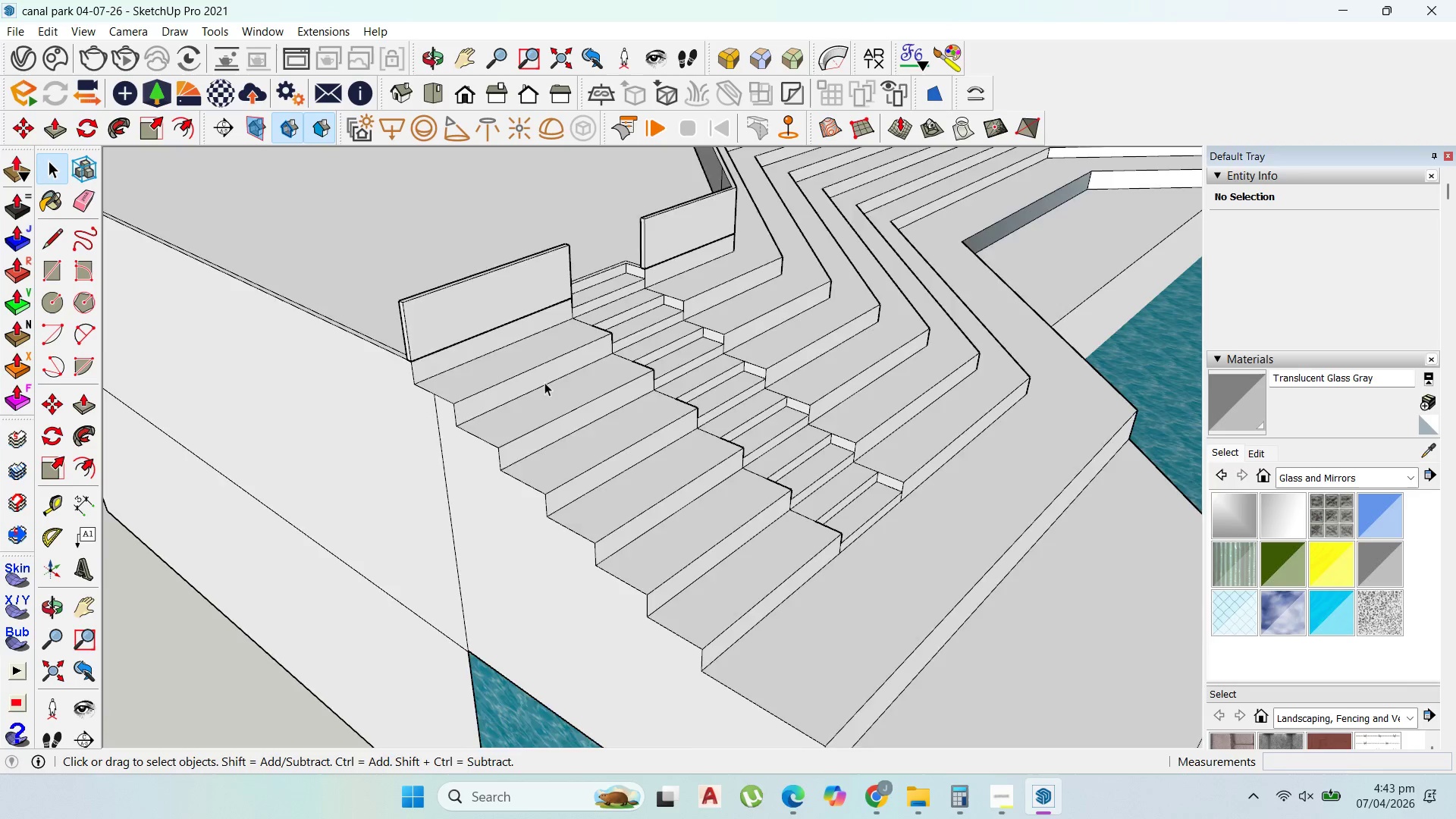 
scroll: coordinate [641, 338], scroll_direction: down, amount: 23.0
 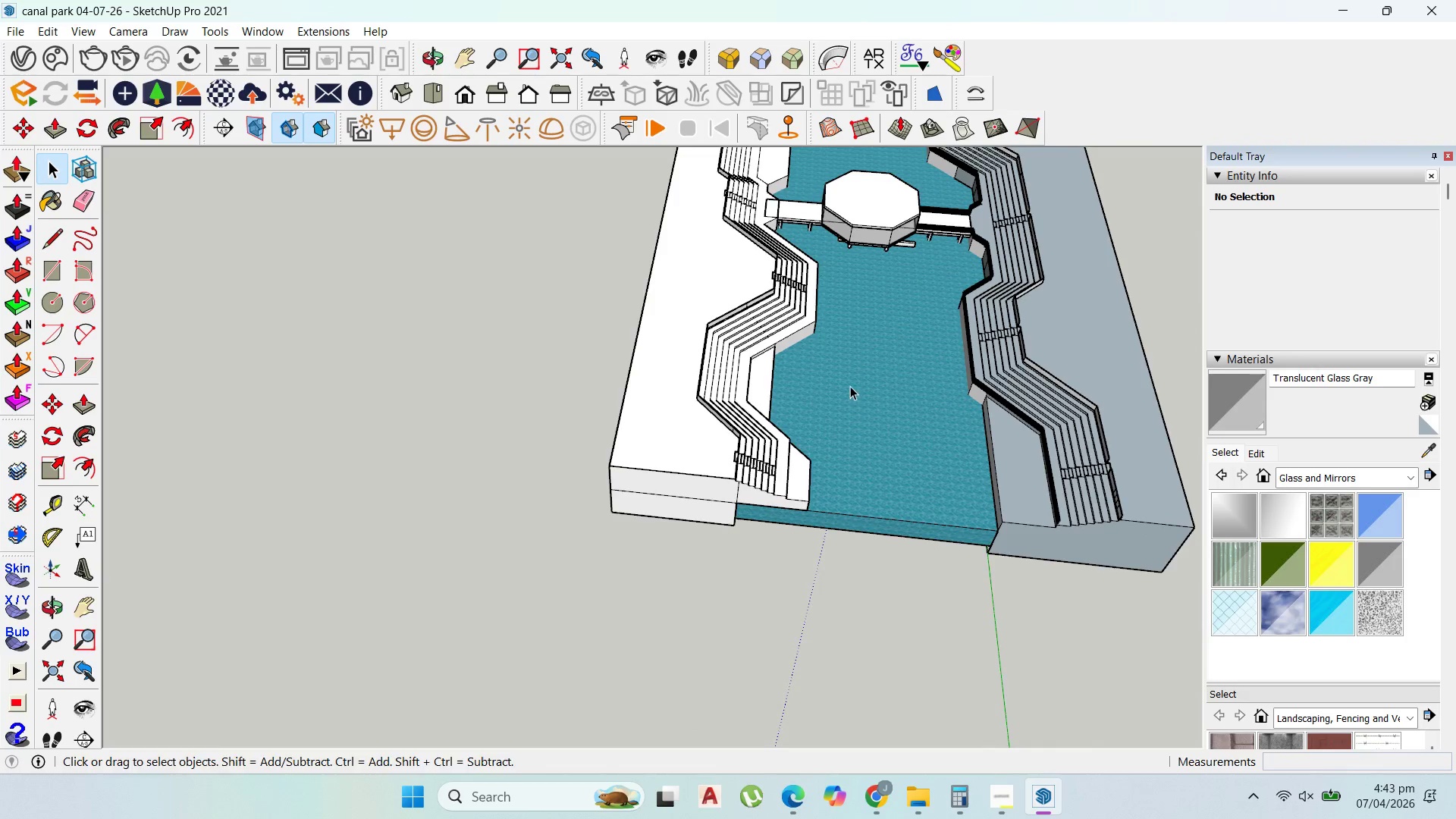 
scroll: coordinate [886, 287], scroll_direction: up, amount: 4.0
 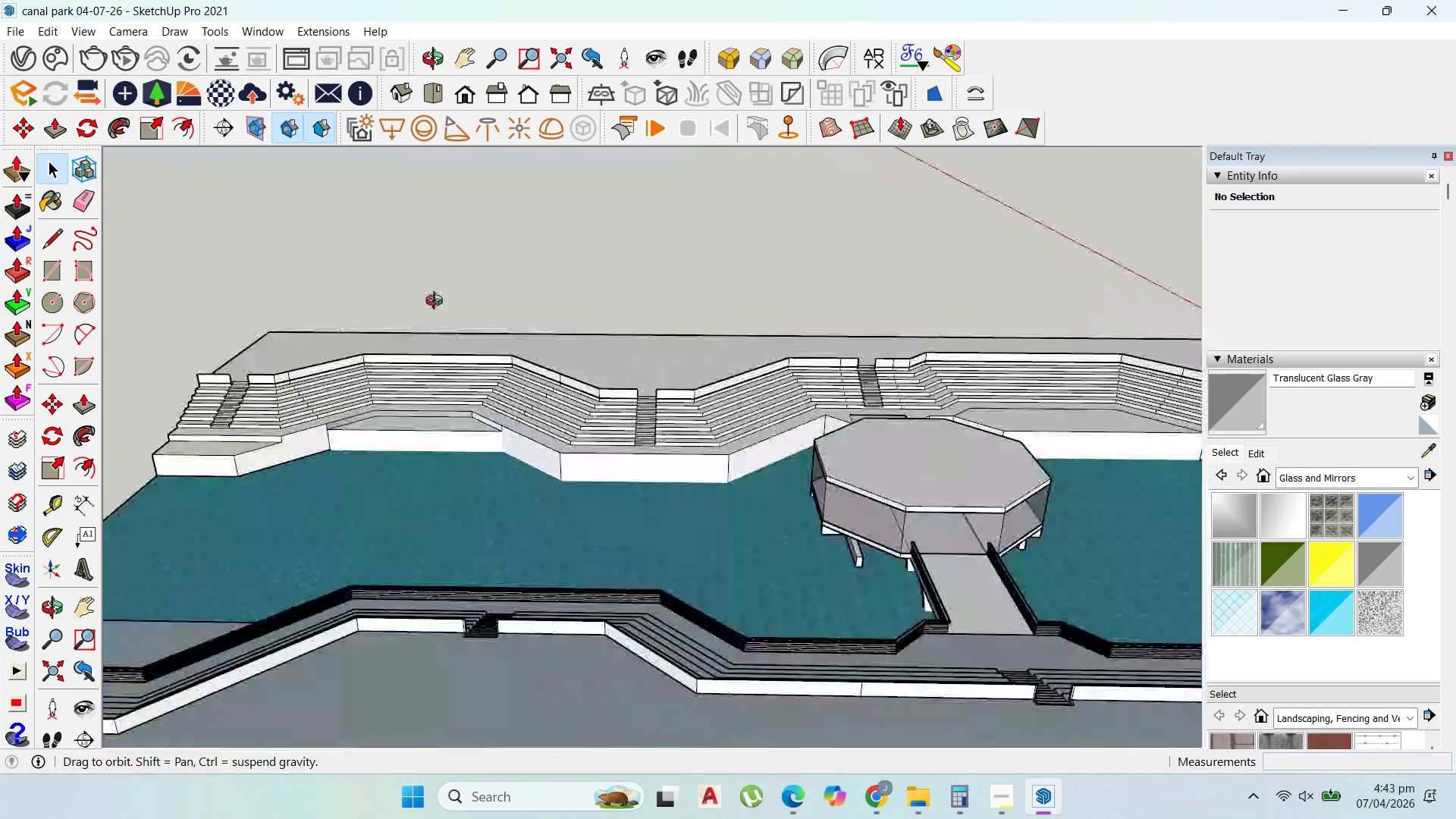 
scroll: coordinate [999, 429], scroll_direction: none, amount: 0.0
 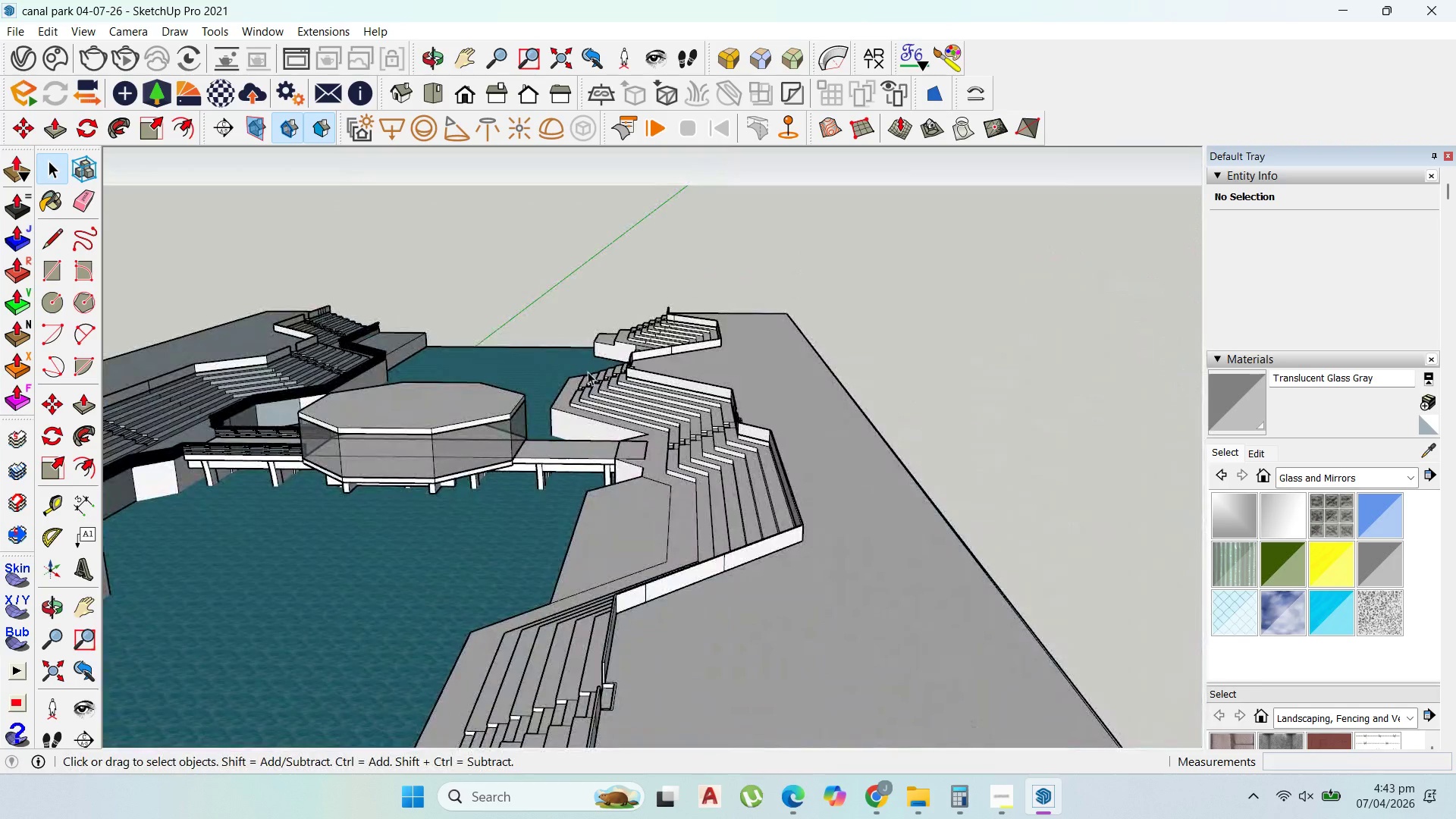 
scroll: coordinate [777, 372], scroll_direction: down, amount: 5.0
 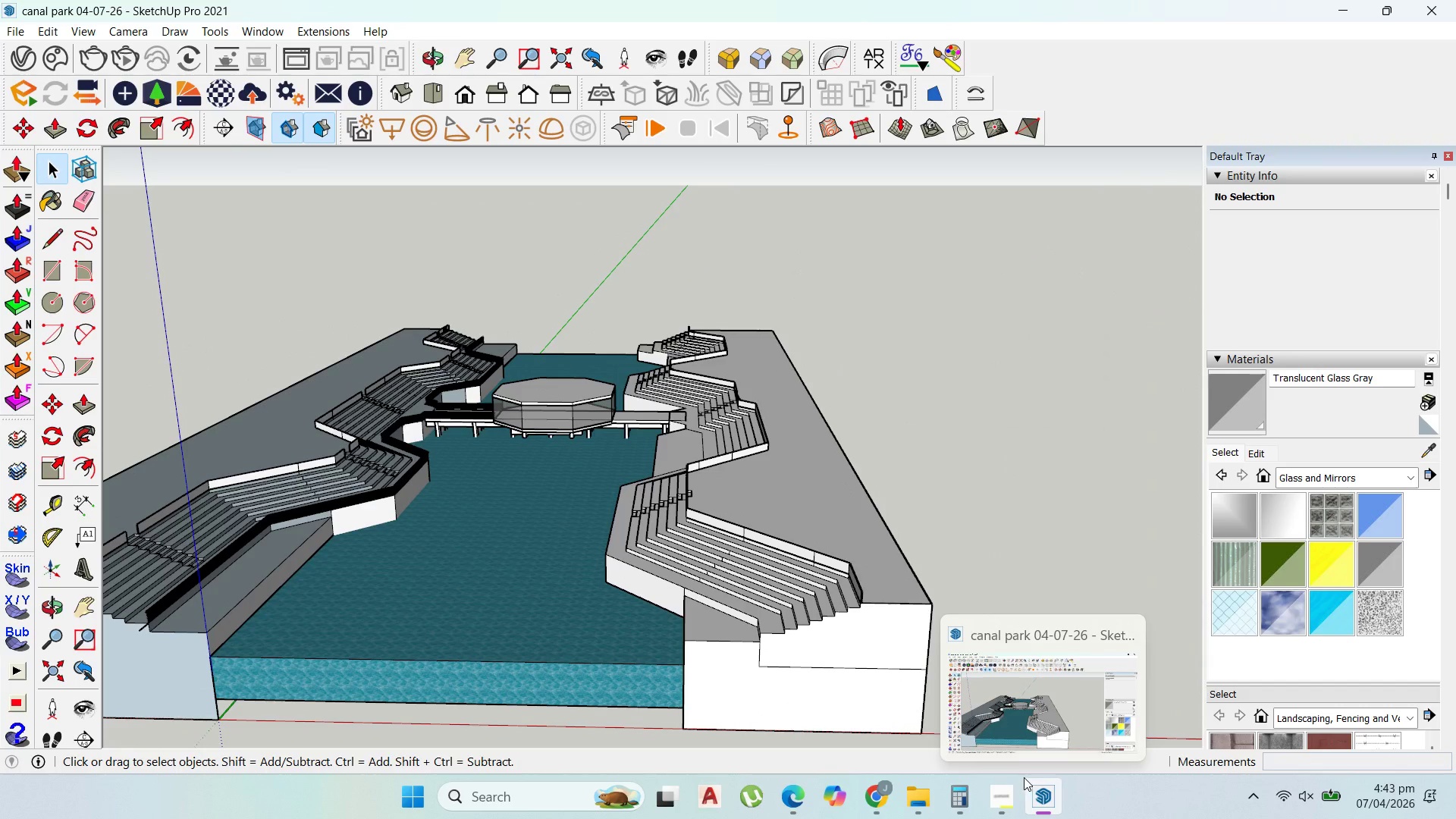 
left_click([1012, 786])
 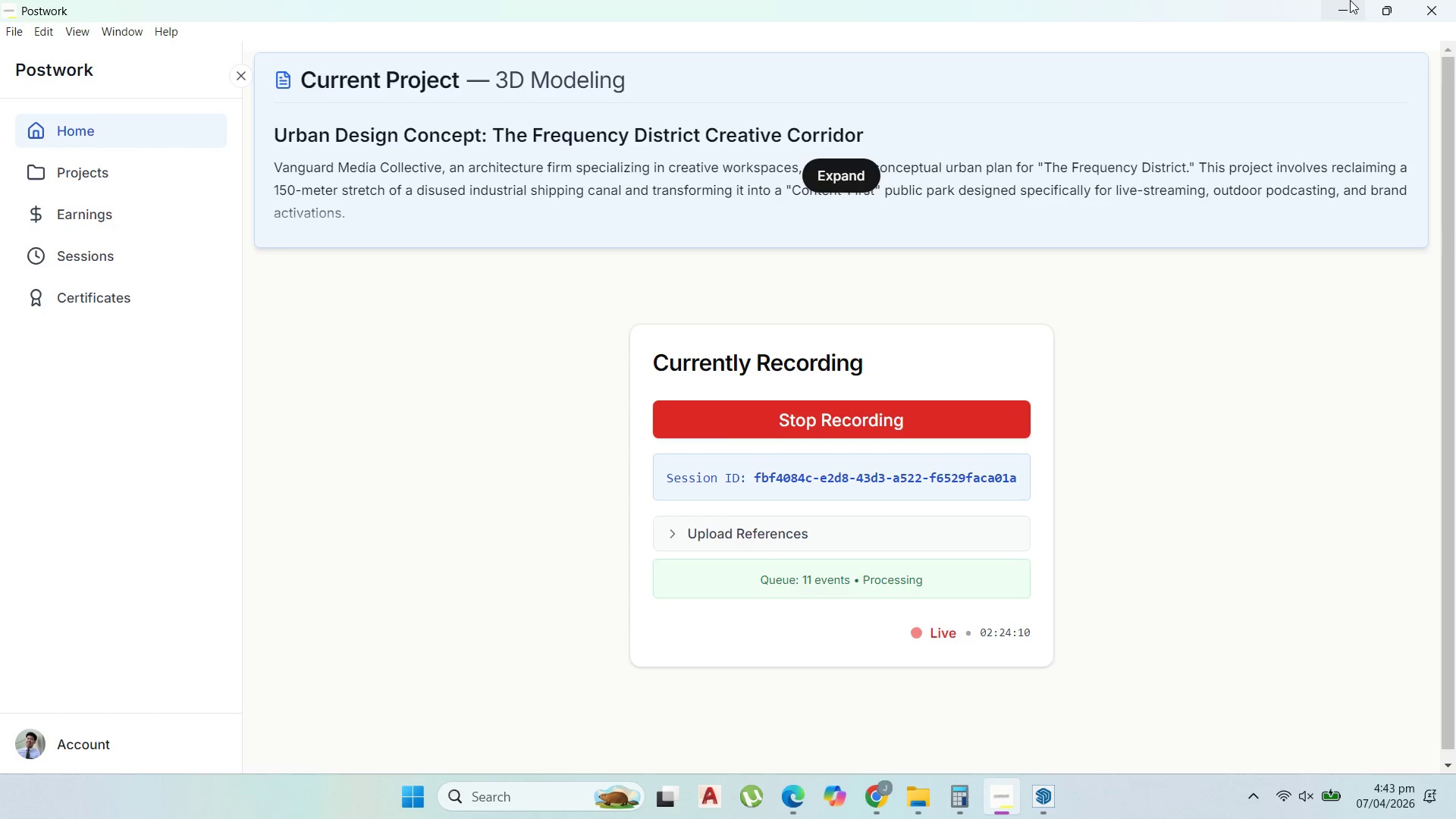 
left_click([1340, 0])
 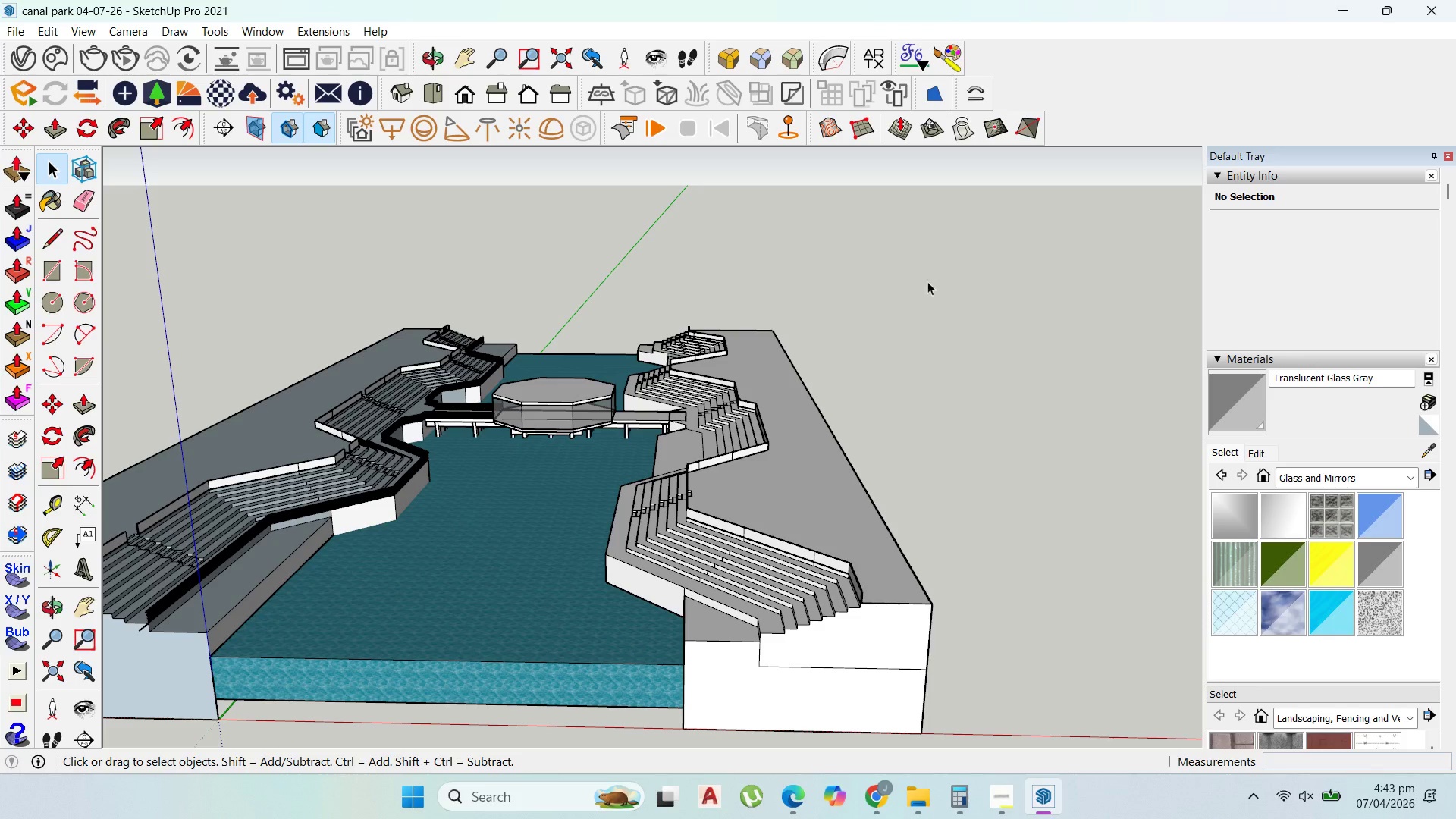 
scroll: coordinate [899, 328], scroll_direction: up, amount: 2.0
 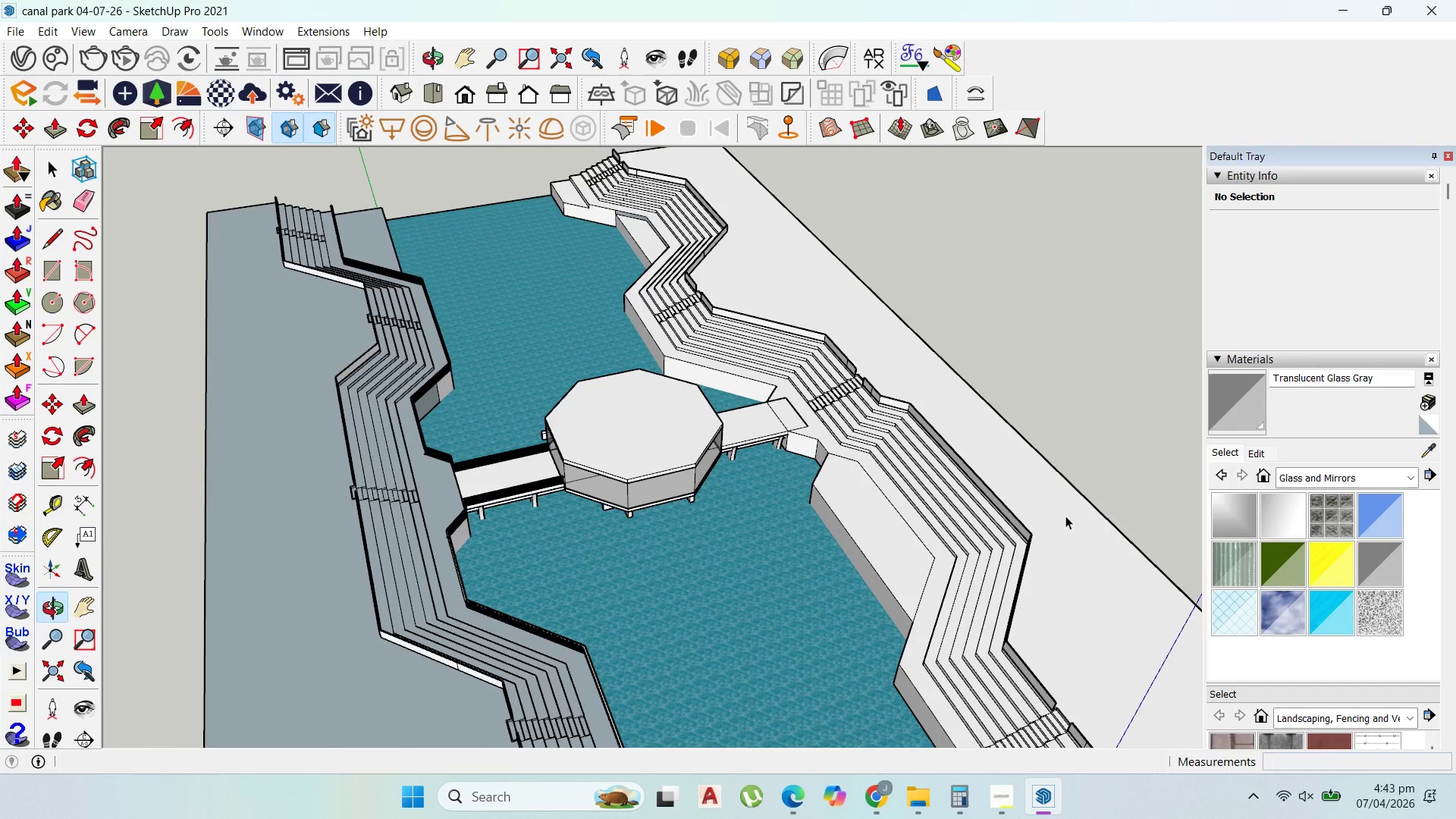 
left_click([1123, 562])
 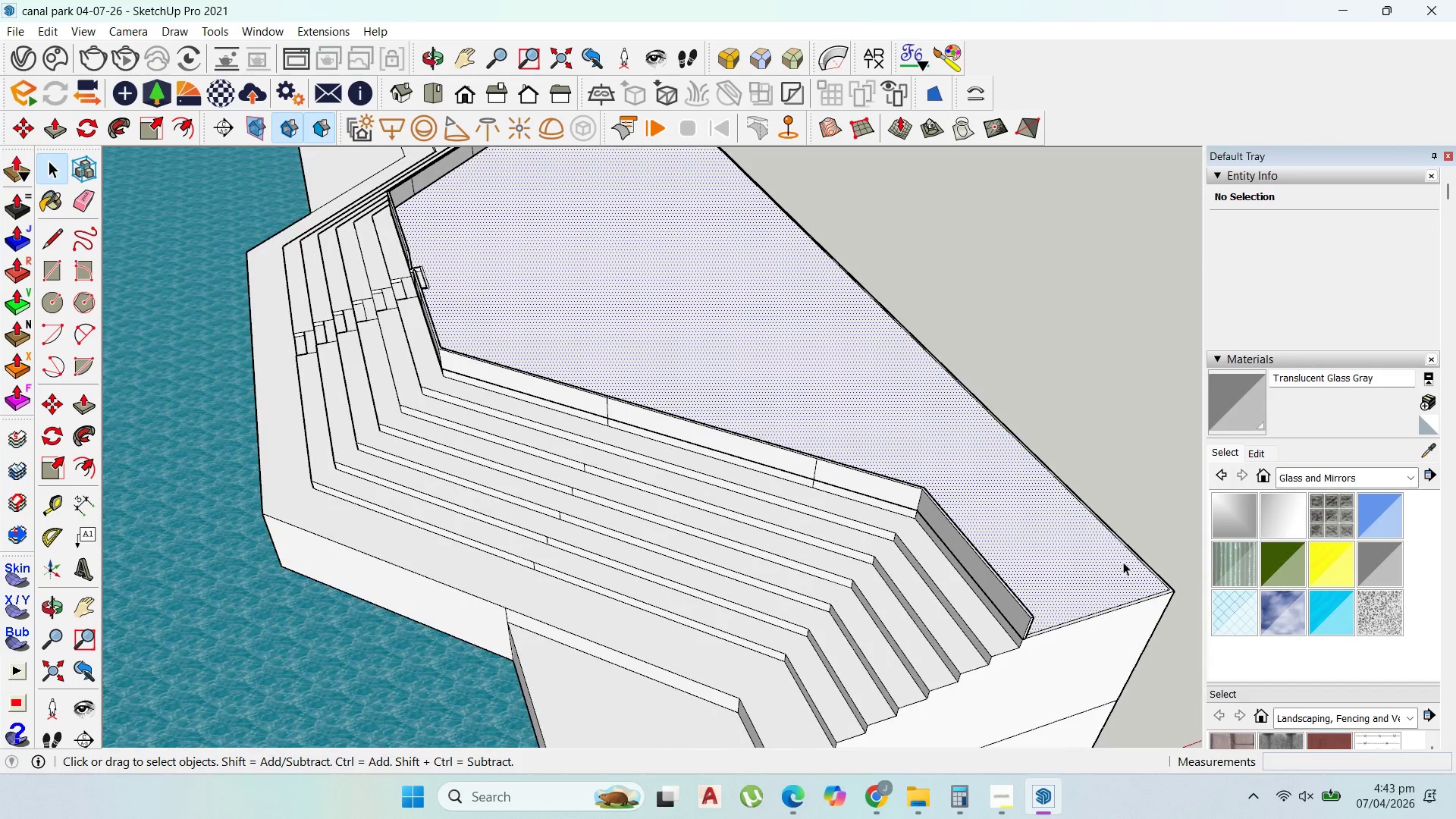 
scroll: coordinate [1136, 610], scroll_direction: up, amount: 14.0
 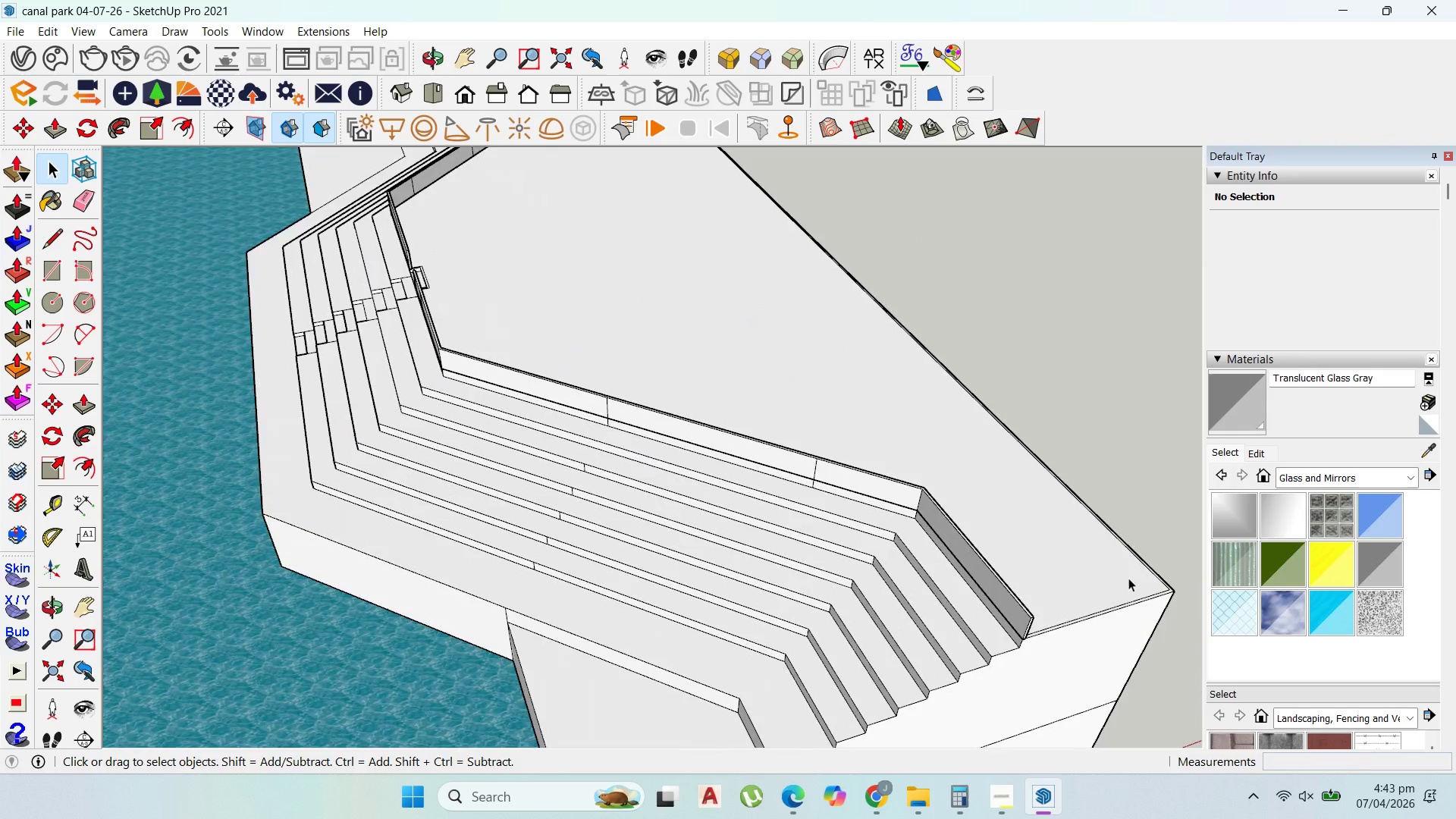 
double_click([1123, 562])
 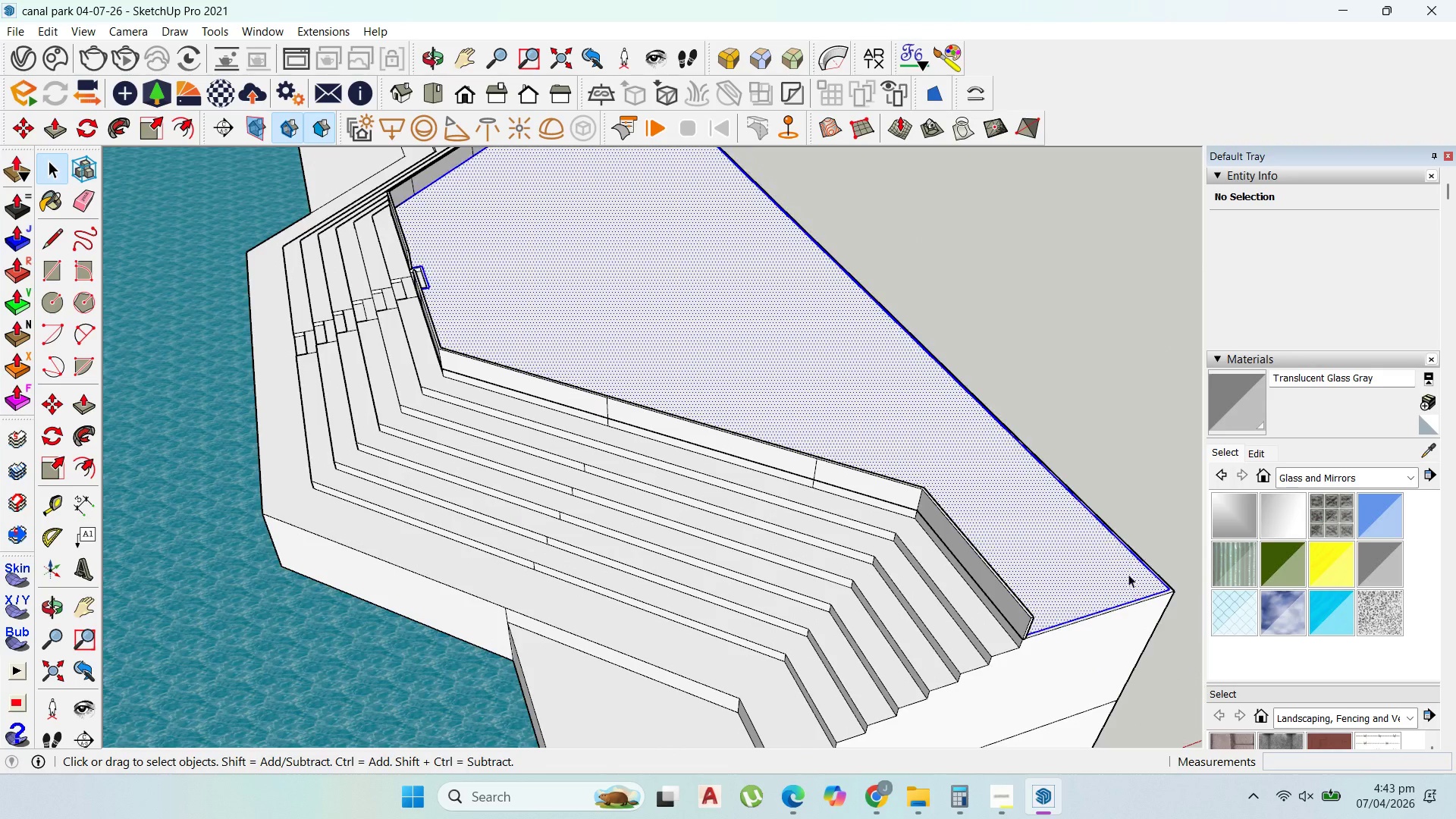 
scroll: coordinate [1140, 605], scroll_direction: up, amount: 7.0
 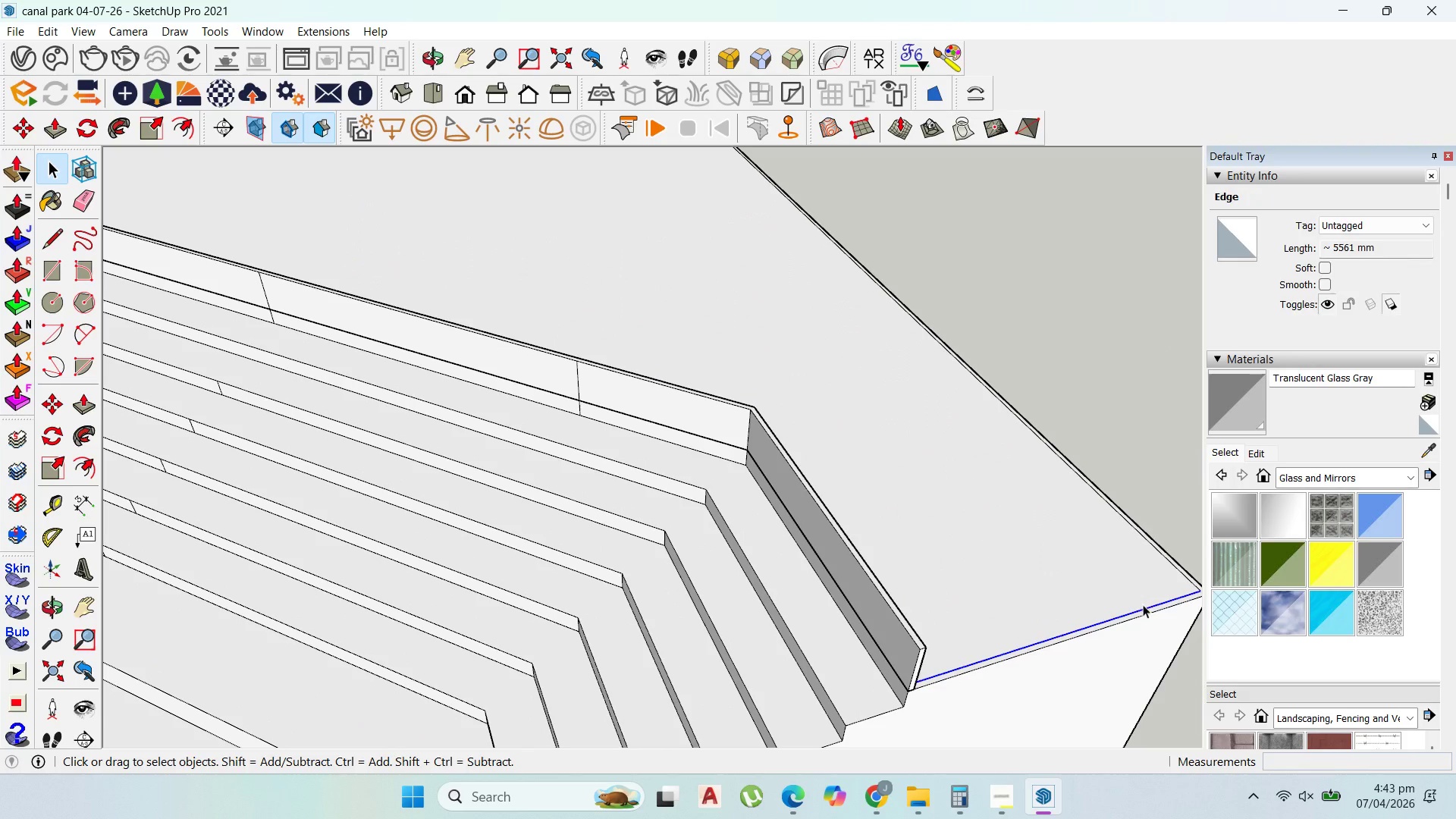 
key(Delete)
 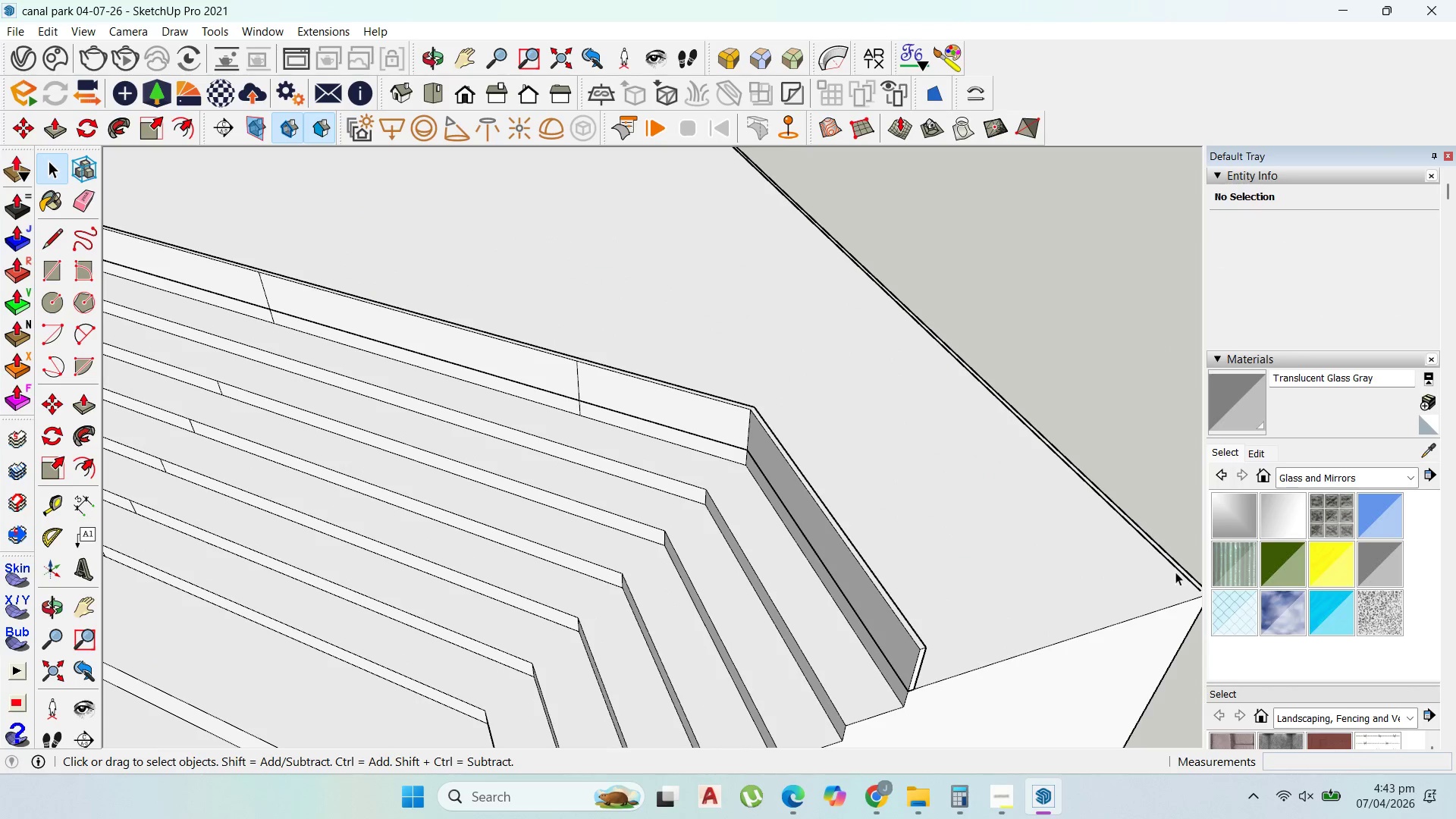 
left_click([1175, 569])
 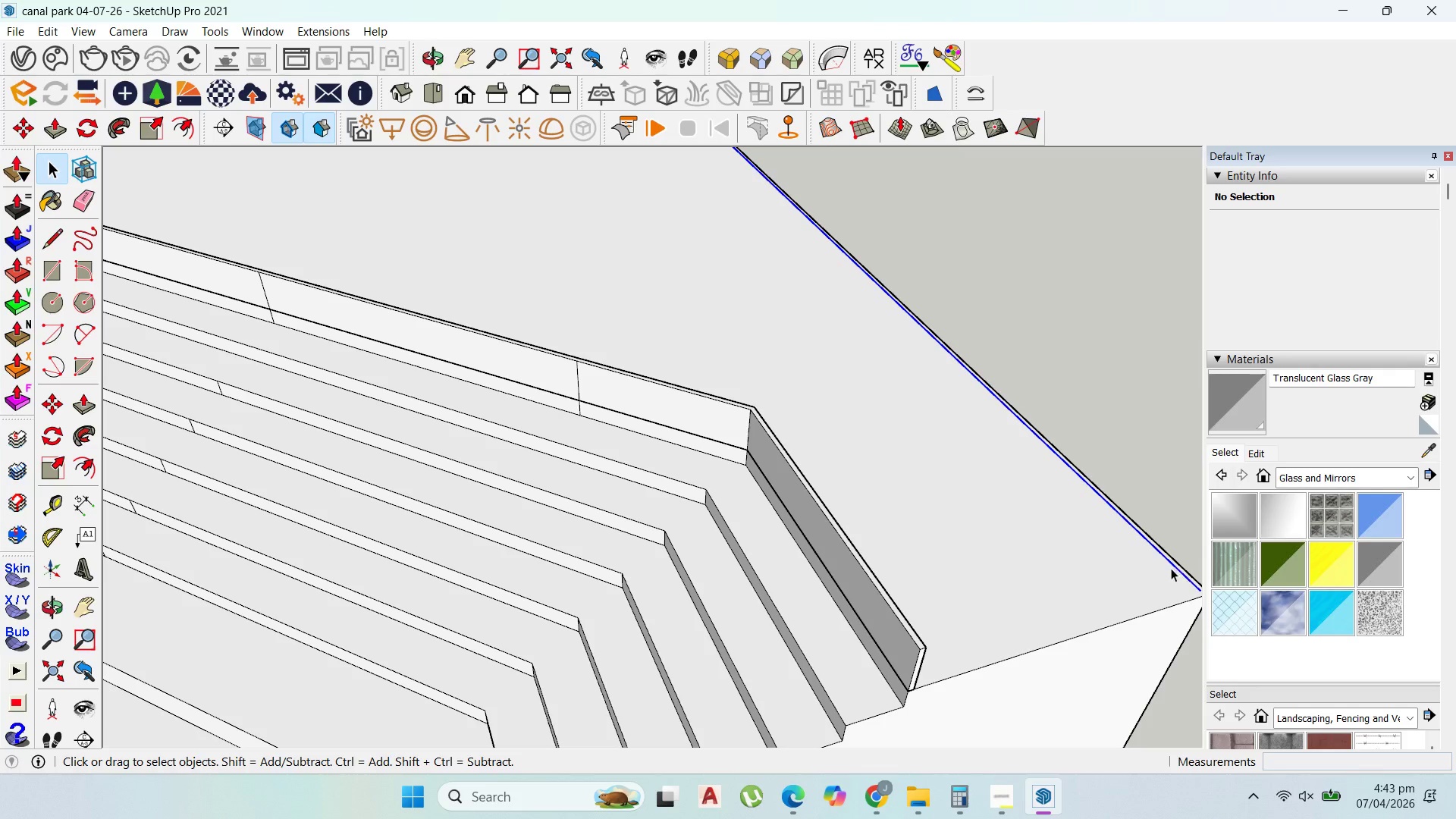 
key(Delete)
 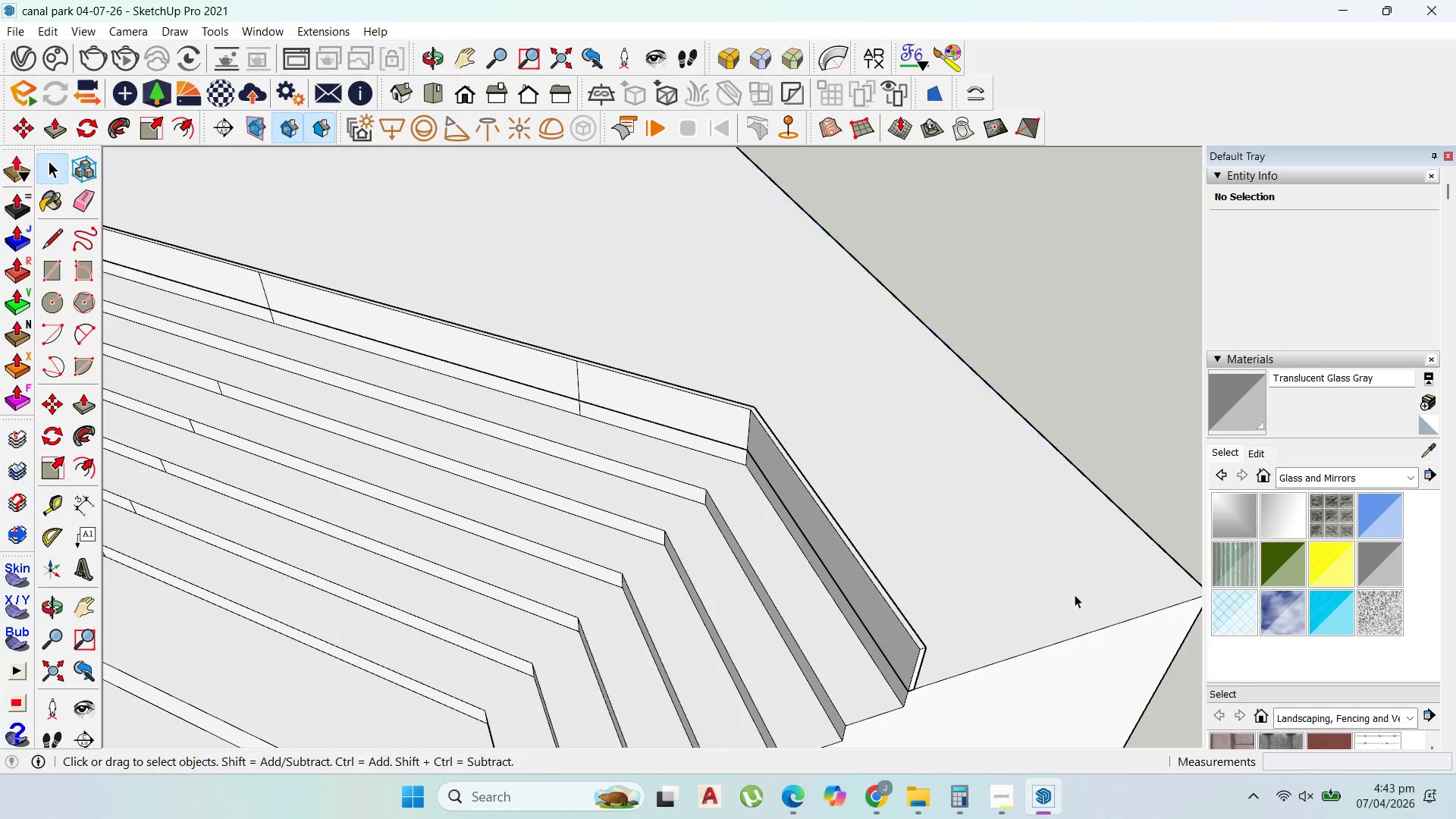 
scroll: coordinate [908, 580], scroll_direction: down, amount: 27.0
 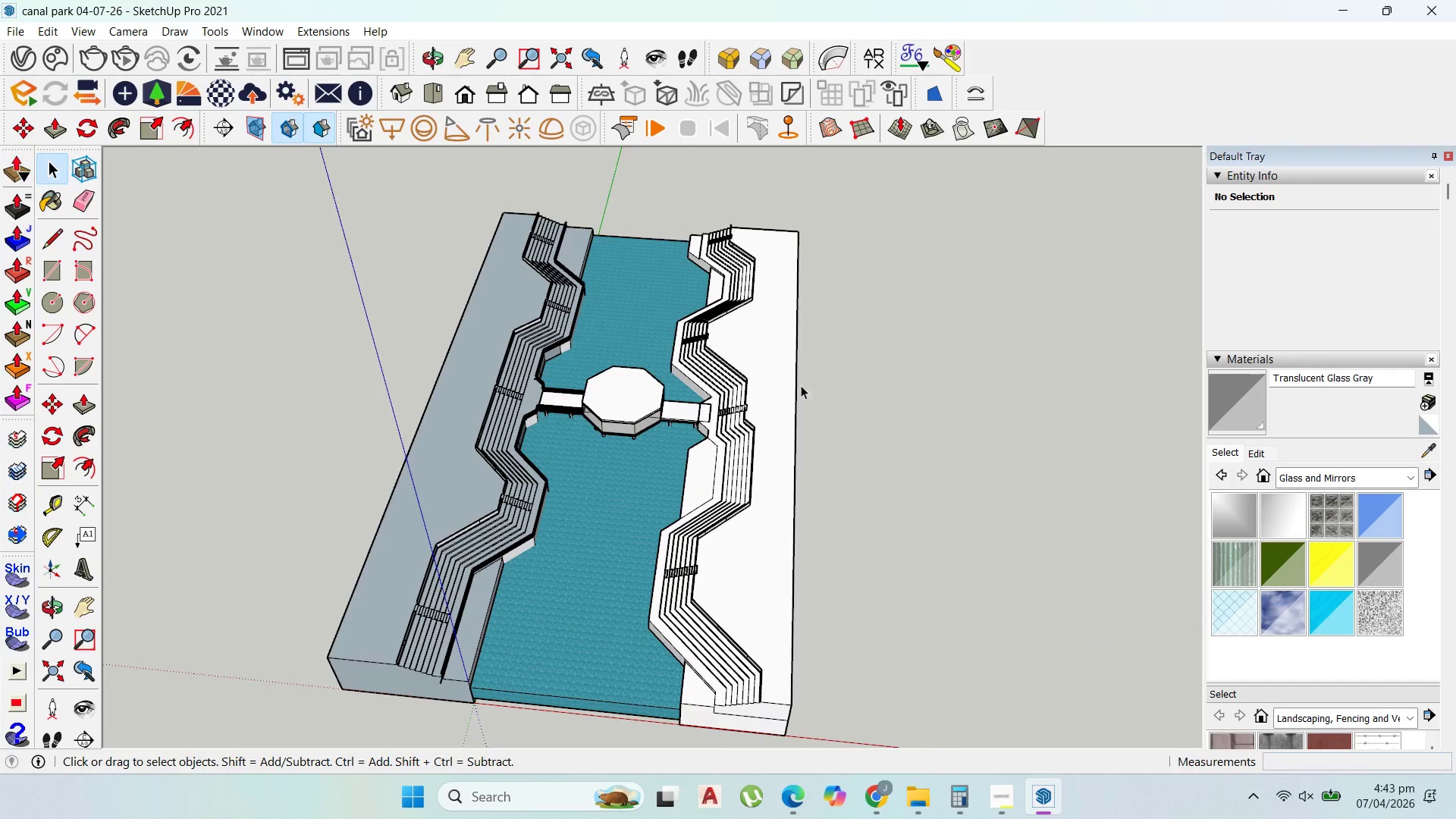 
scroll: coordinate [758, 234], scroll_direction: up, amount: 26.0
 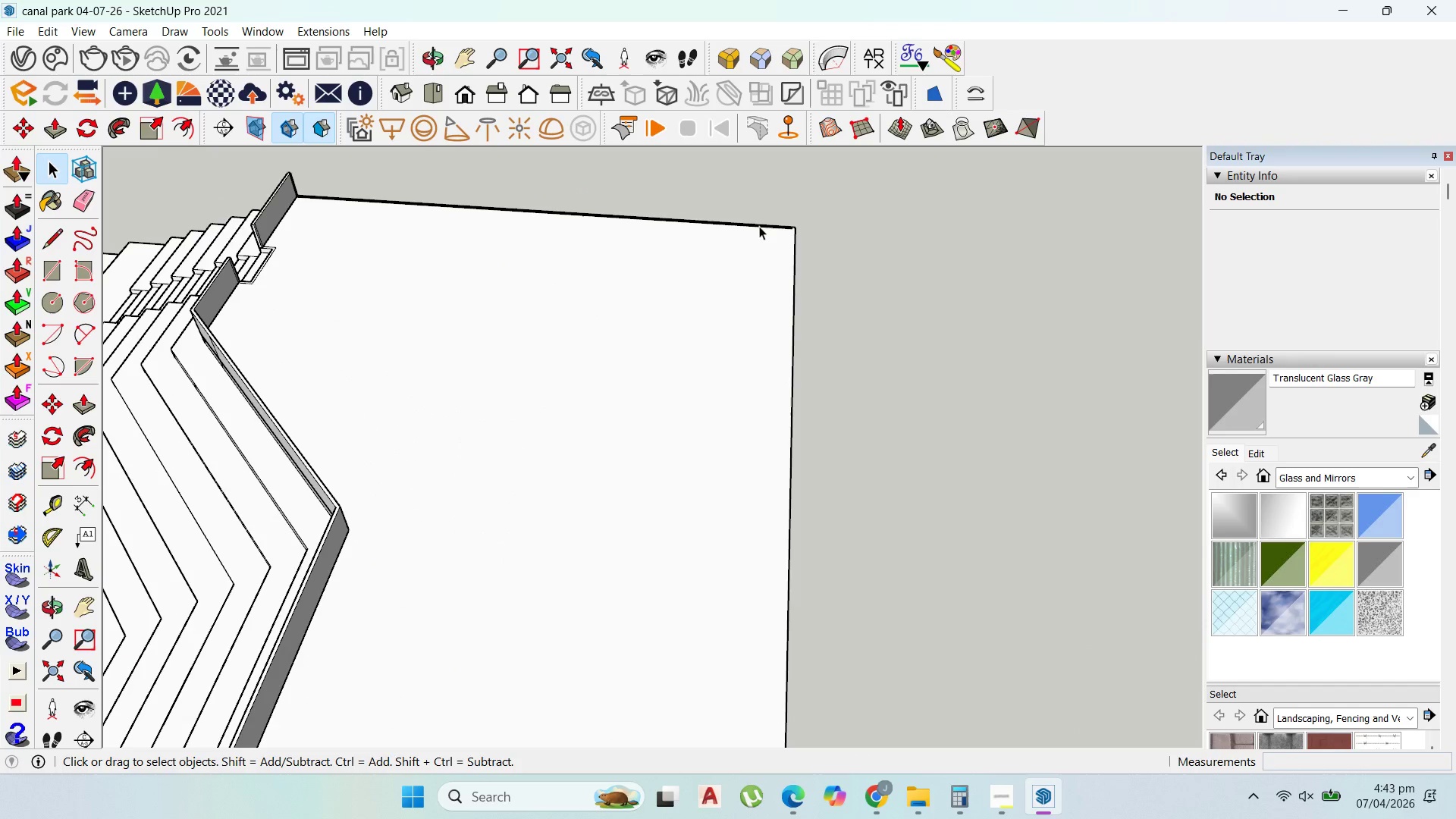 
left_click([758, 226])
 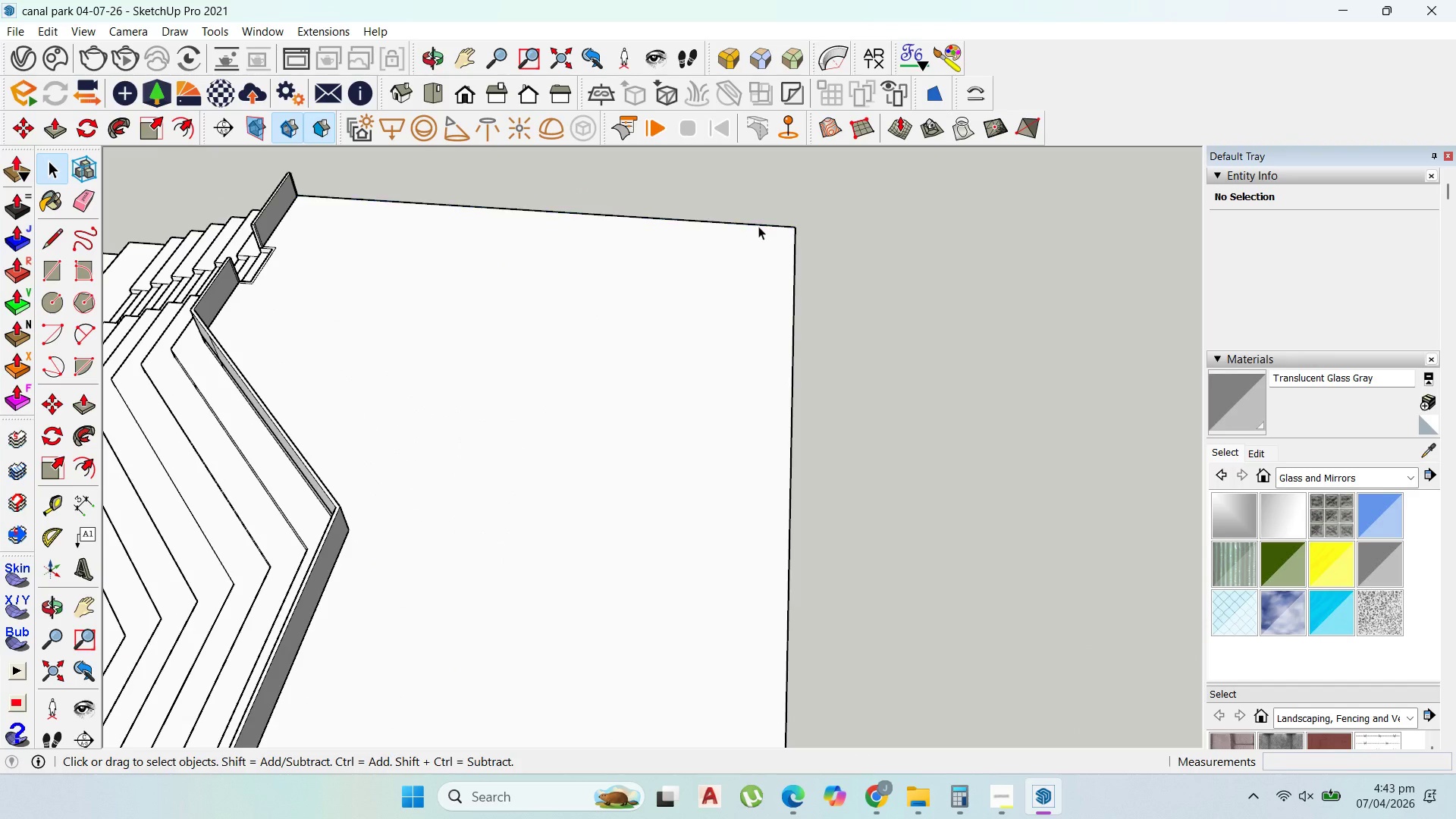 
scroll: coordinate [592, 349], scroll_direction: down, amount: 27.0
 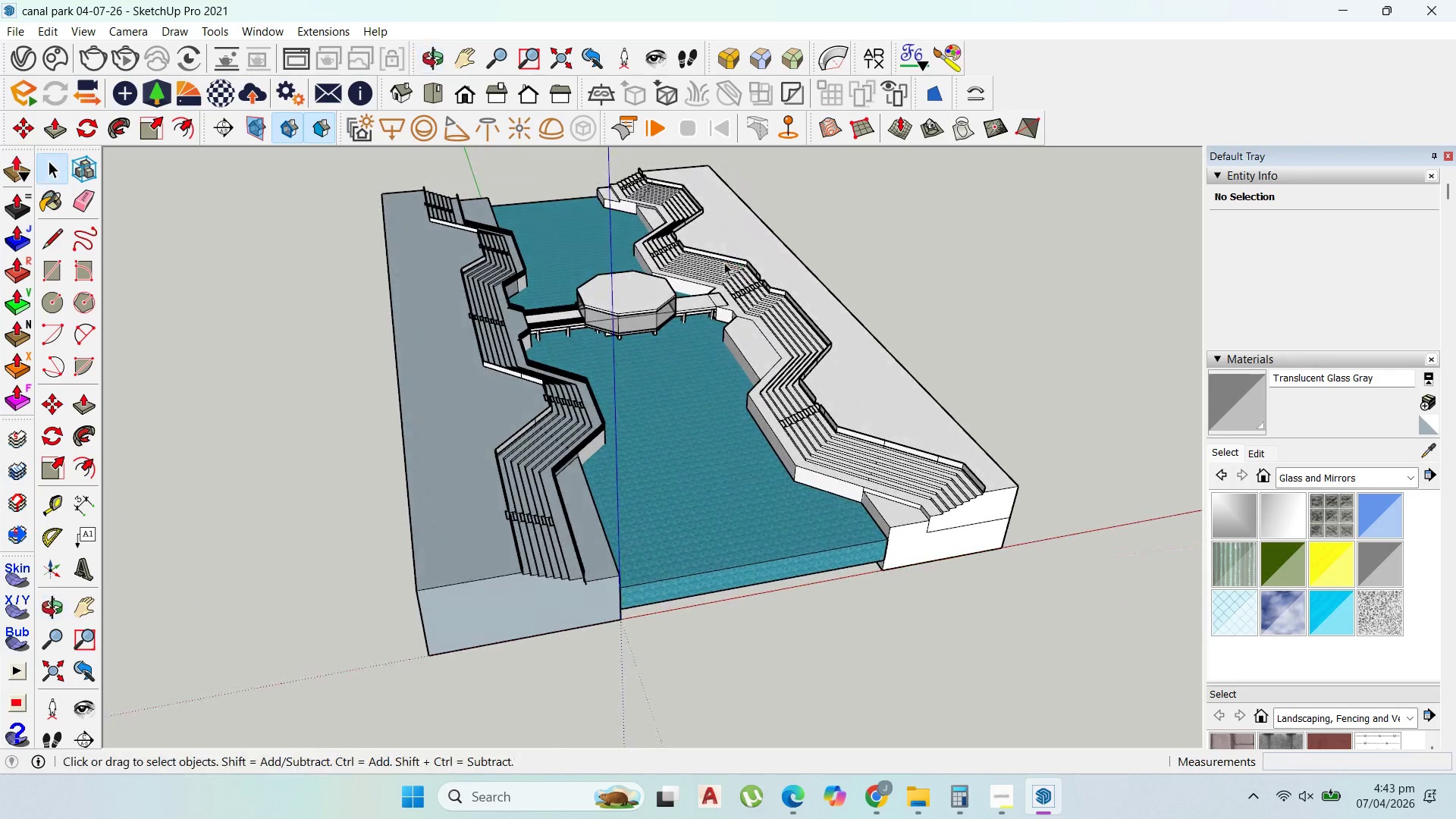 
scroll: coordinate [659, 394], scroll_direction: up, amount: 18.0
 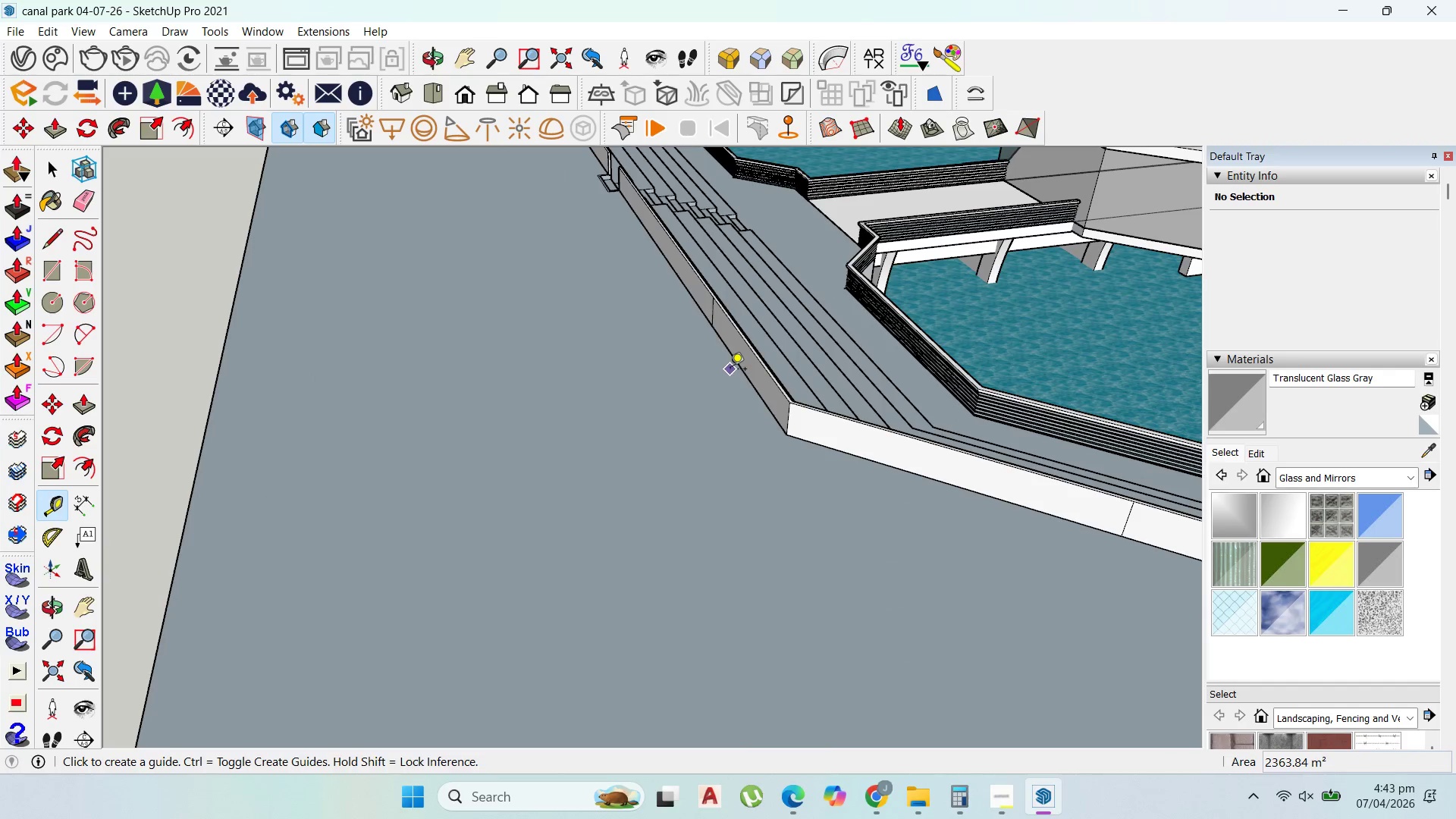 
left_click([738, 369])
 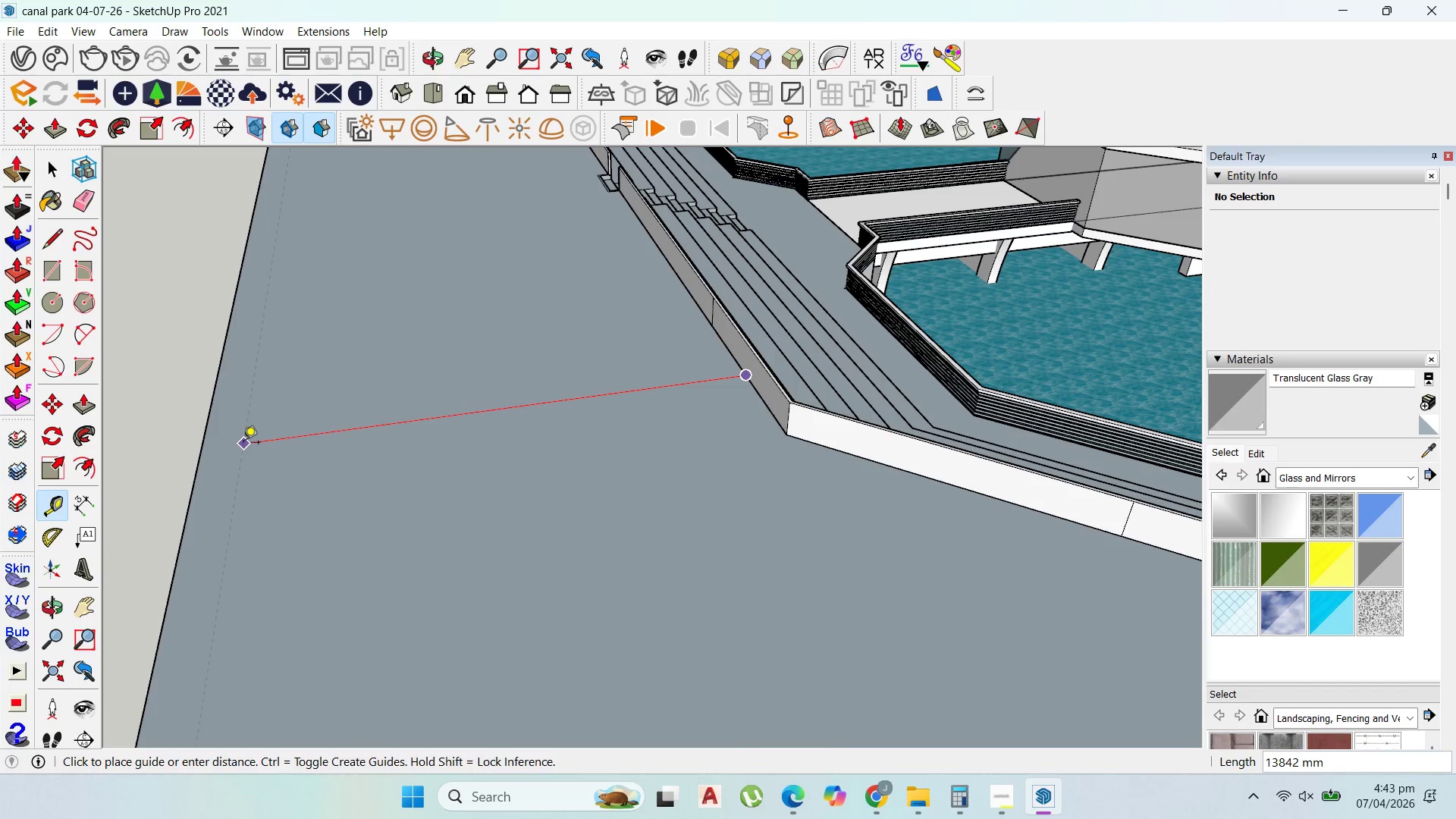 
wait(6.08)
 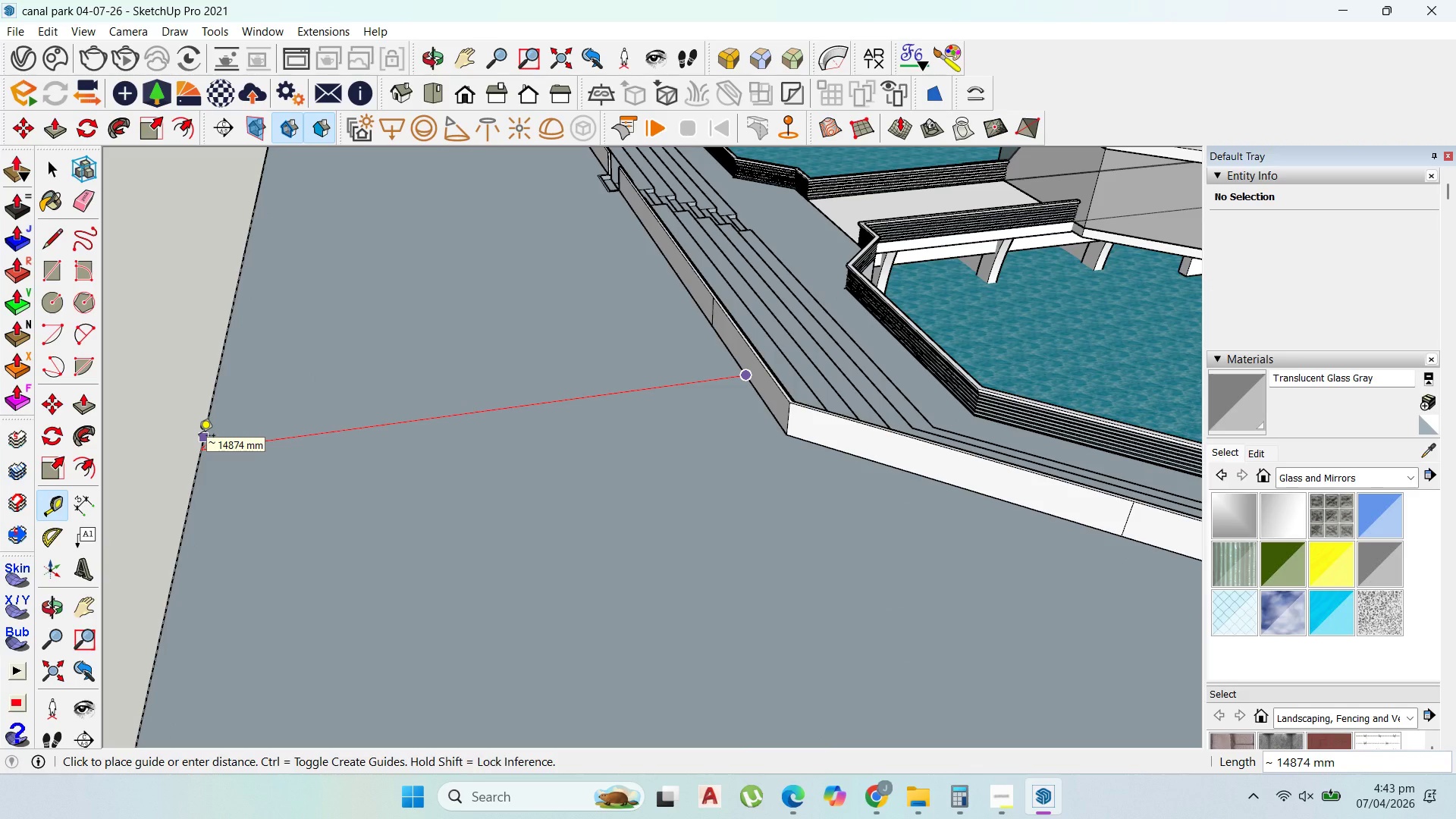 
type(1000)
key(Backspace)
key(Backspace)
key(Backspace)
type(5000)
 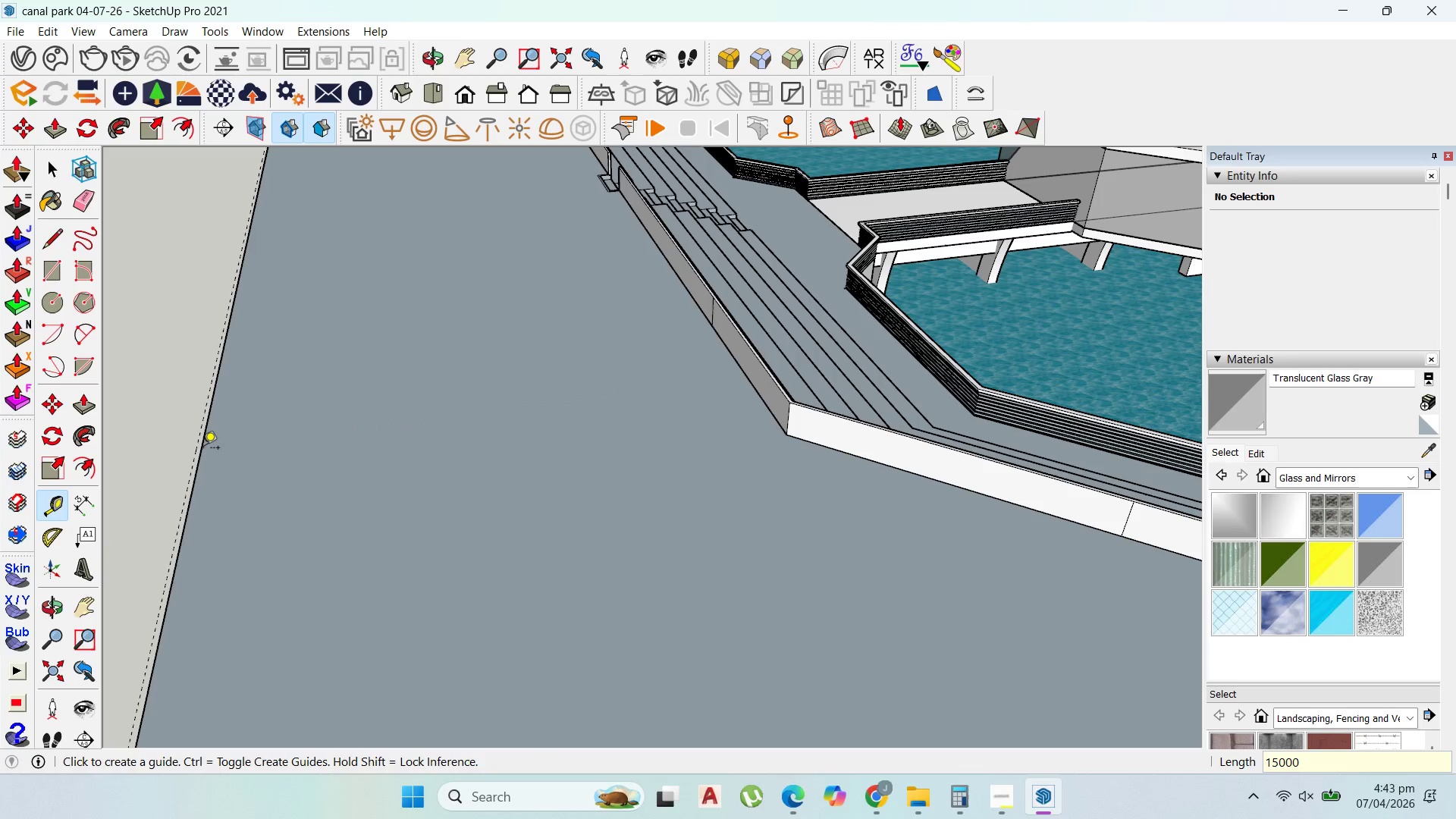 
key(Enter)
 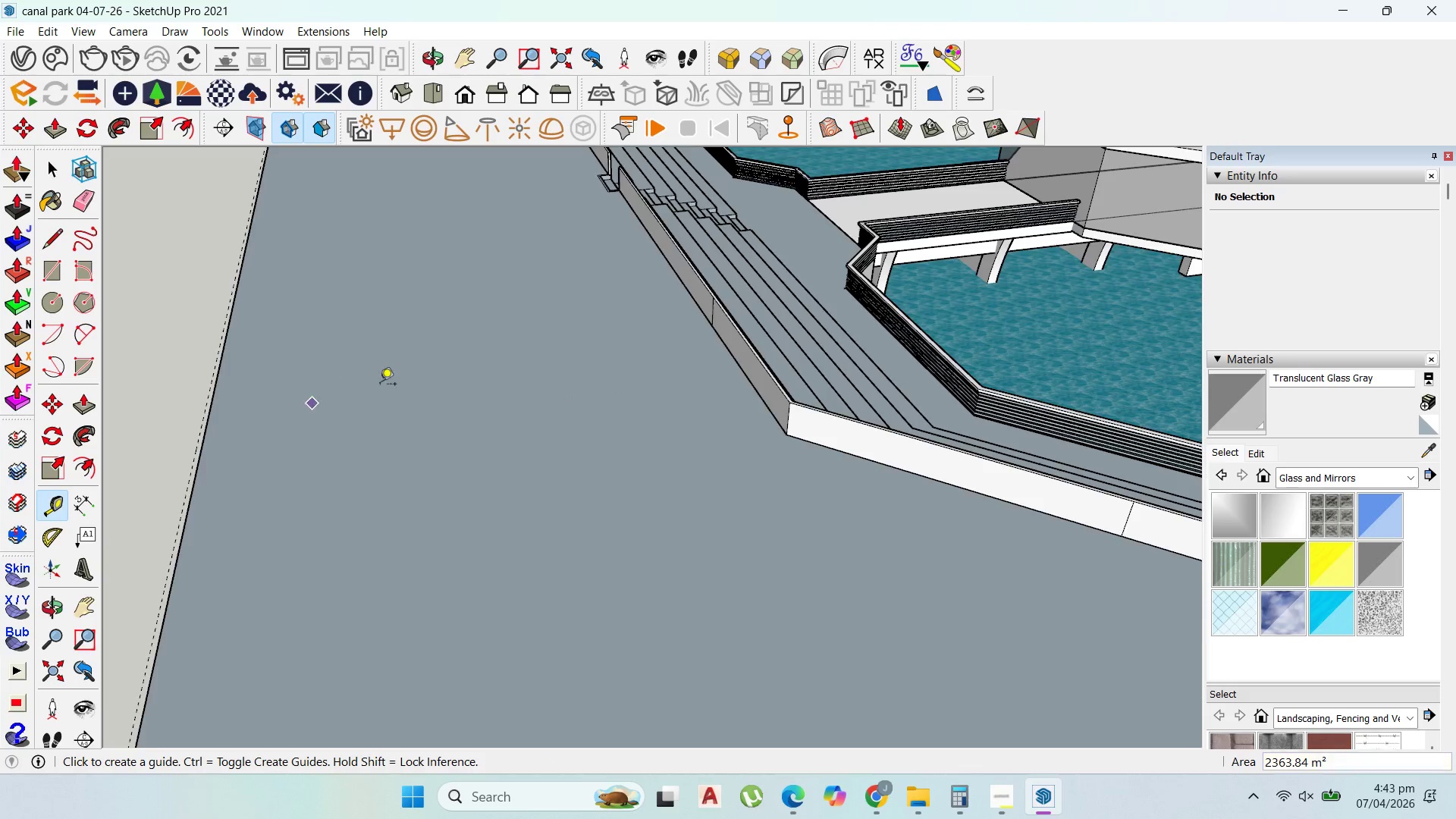 
scroll: coordinate [428, 399], scroll_direction: down, amount: 11.0
 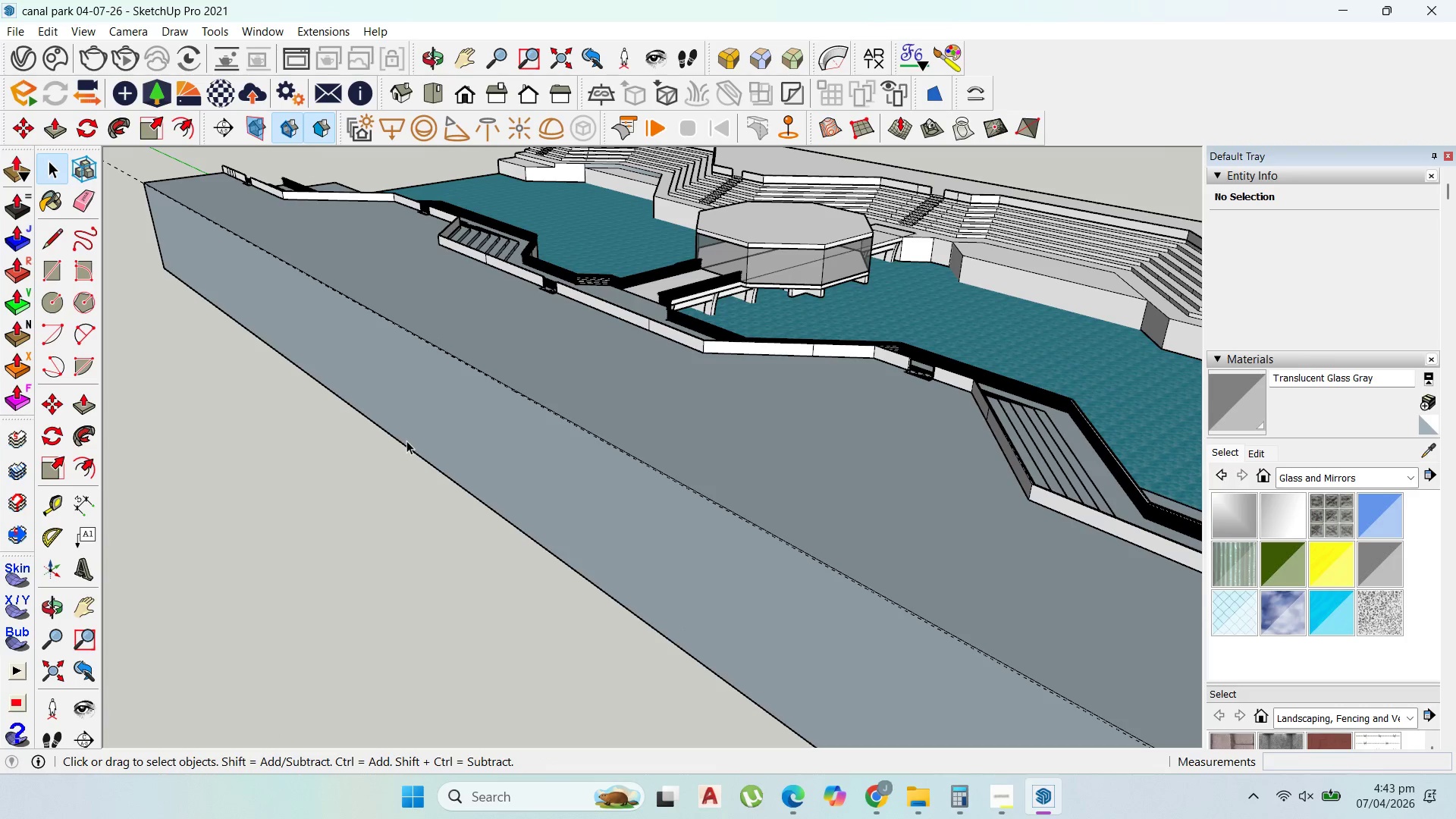 
double_click([454, 448])
 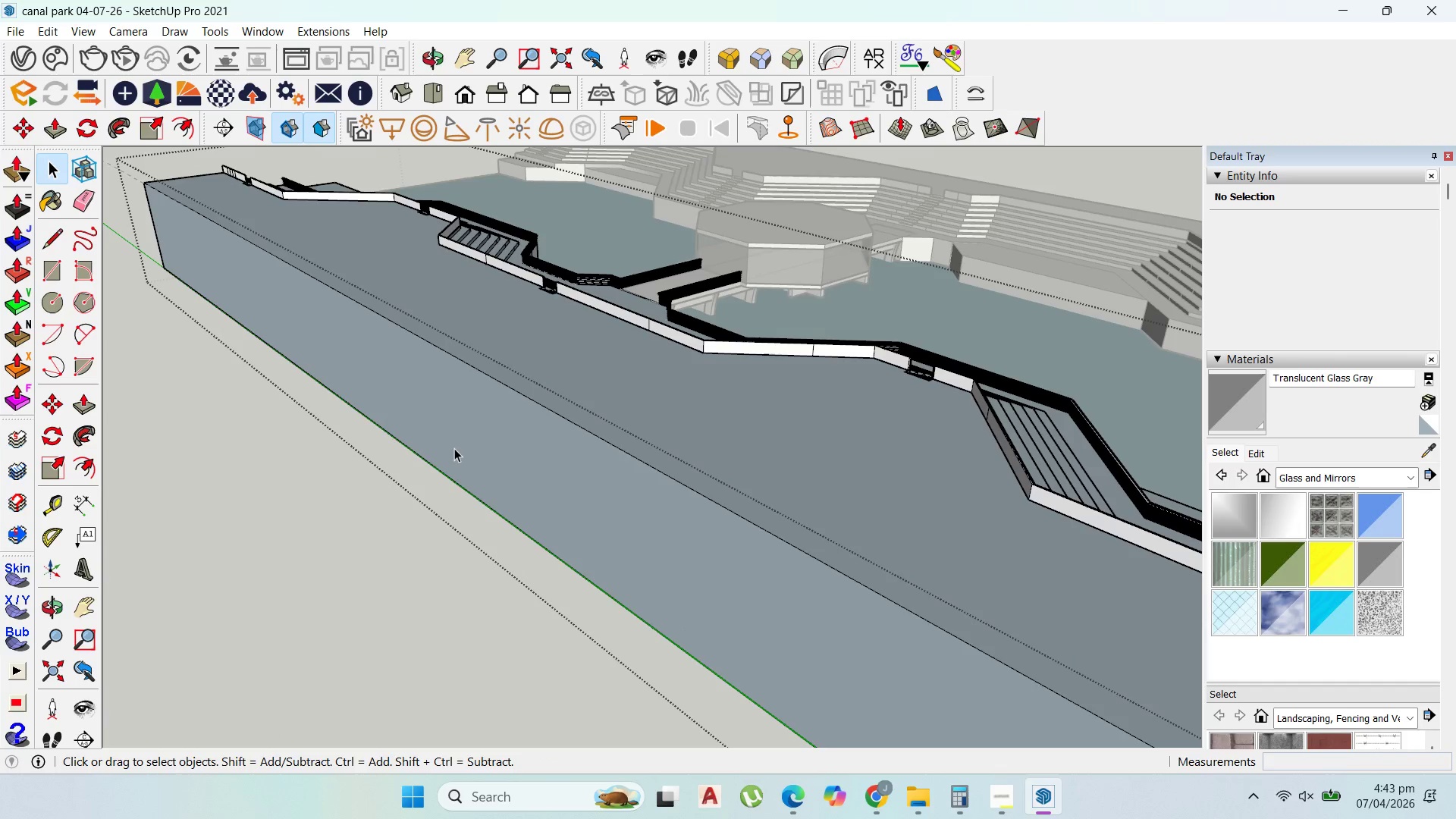 
triple_click([454, 448])
 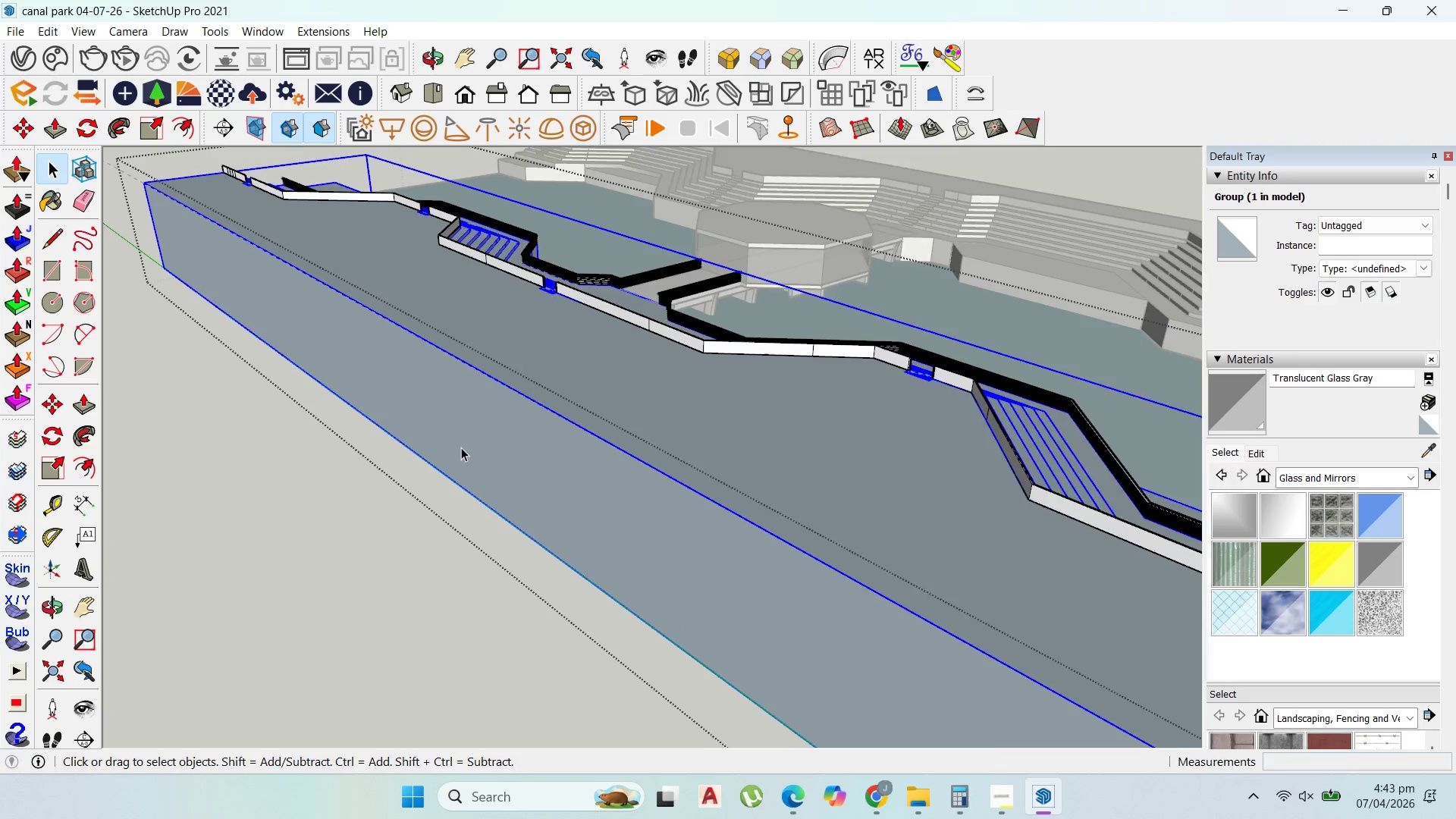 
key(P)
 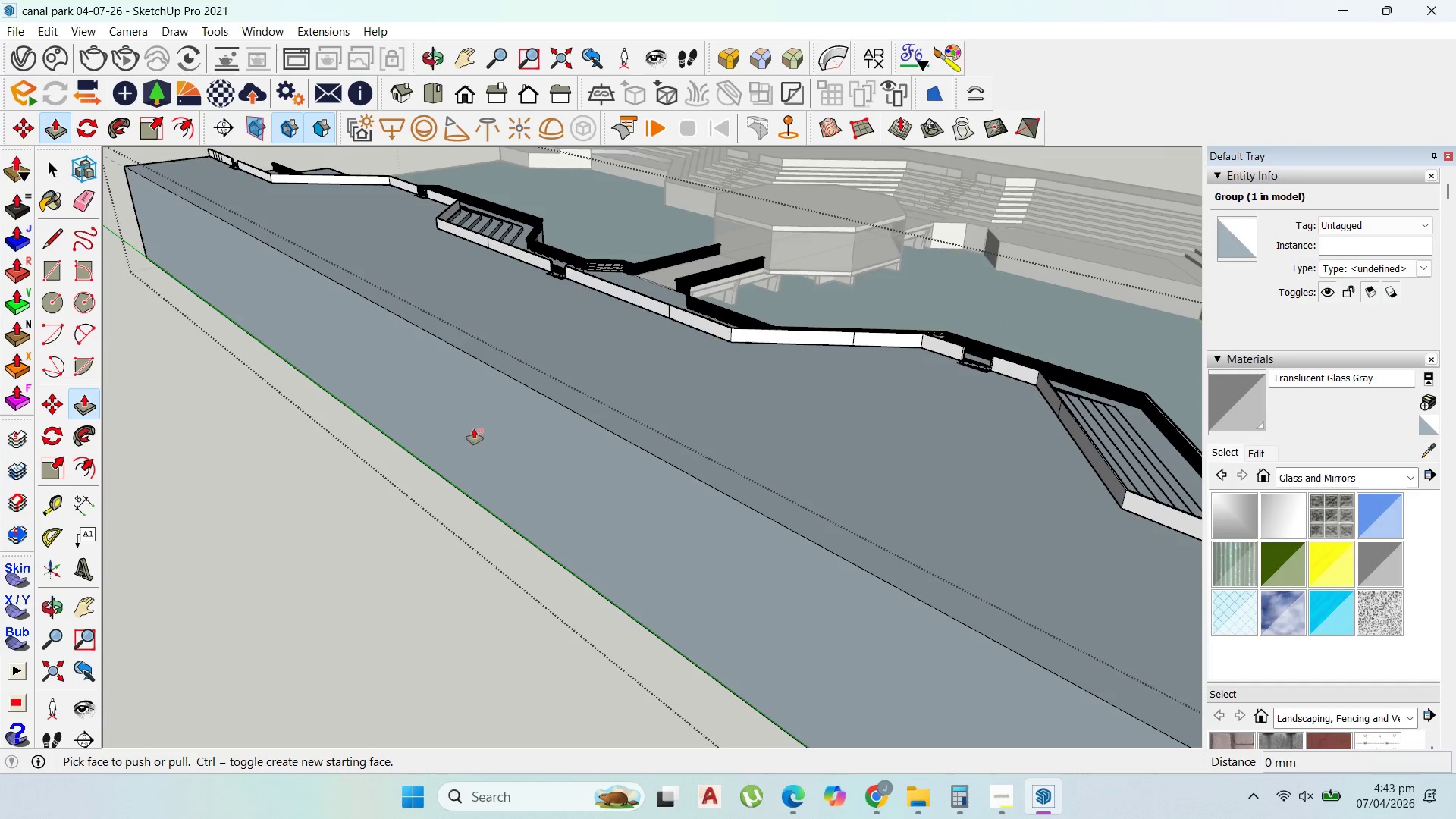 
scroll: coordinate [462, 447], scroll_direction: up, amount: 1.0
 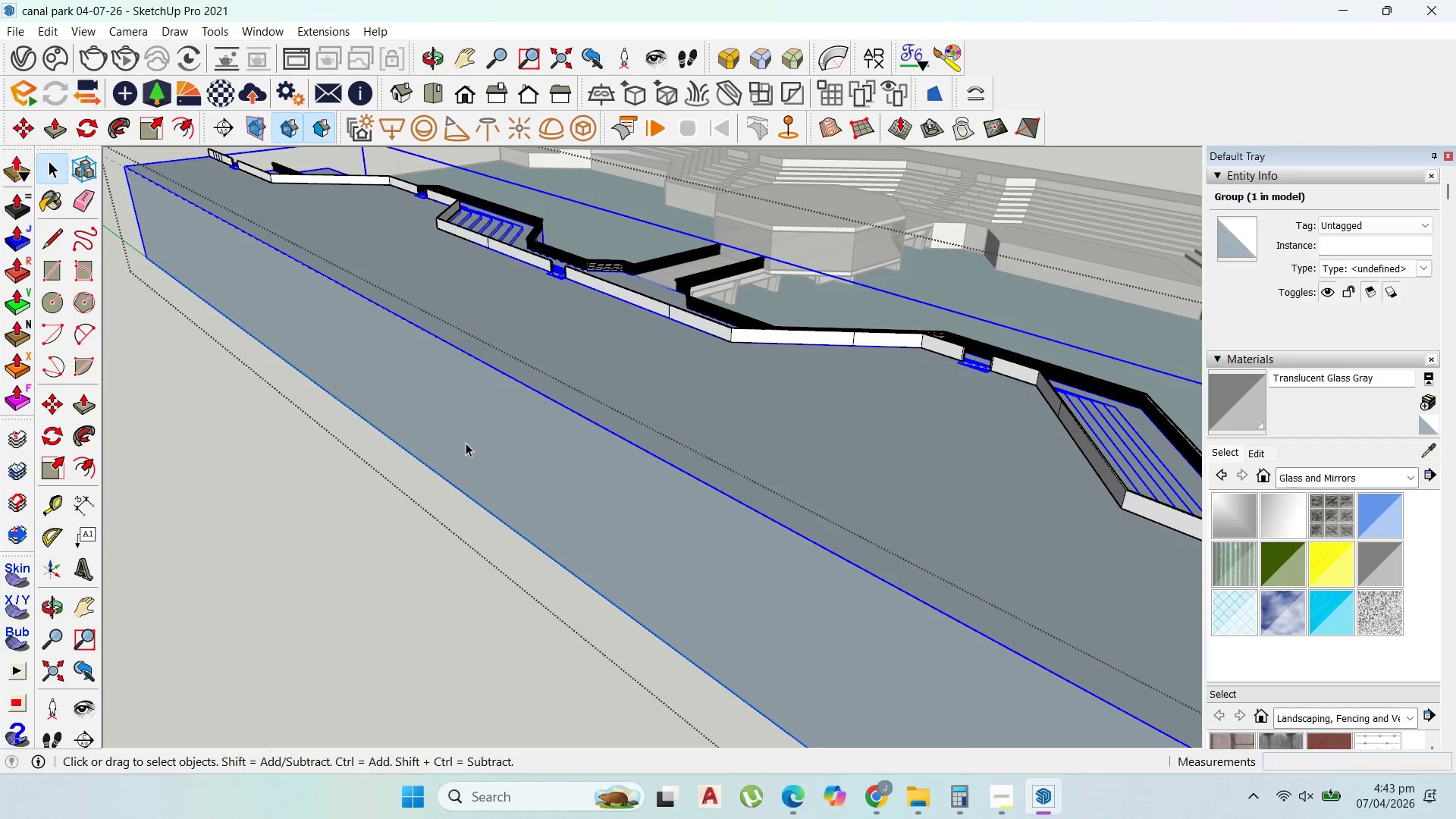 
left_click_drag(start_coordinate=[474, 428], to_coordinate=[396, 325])
 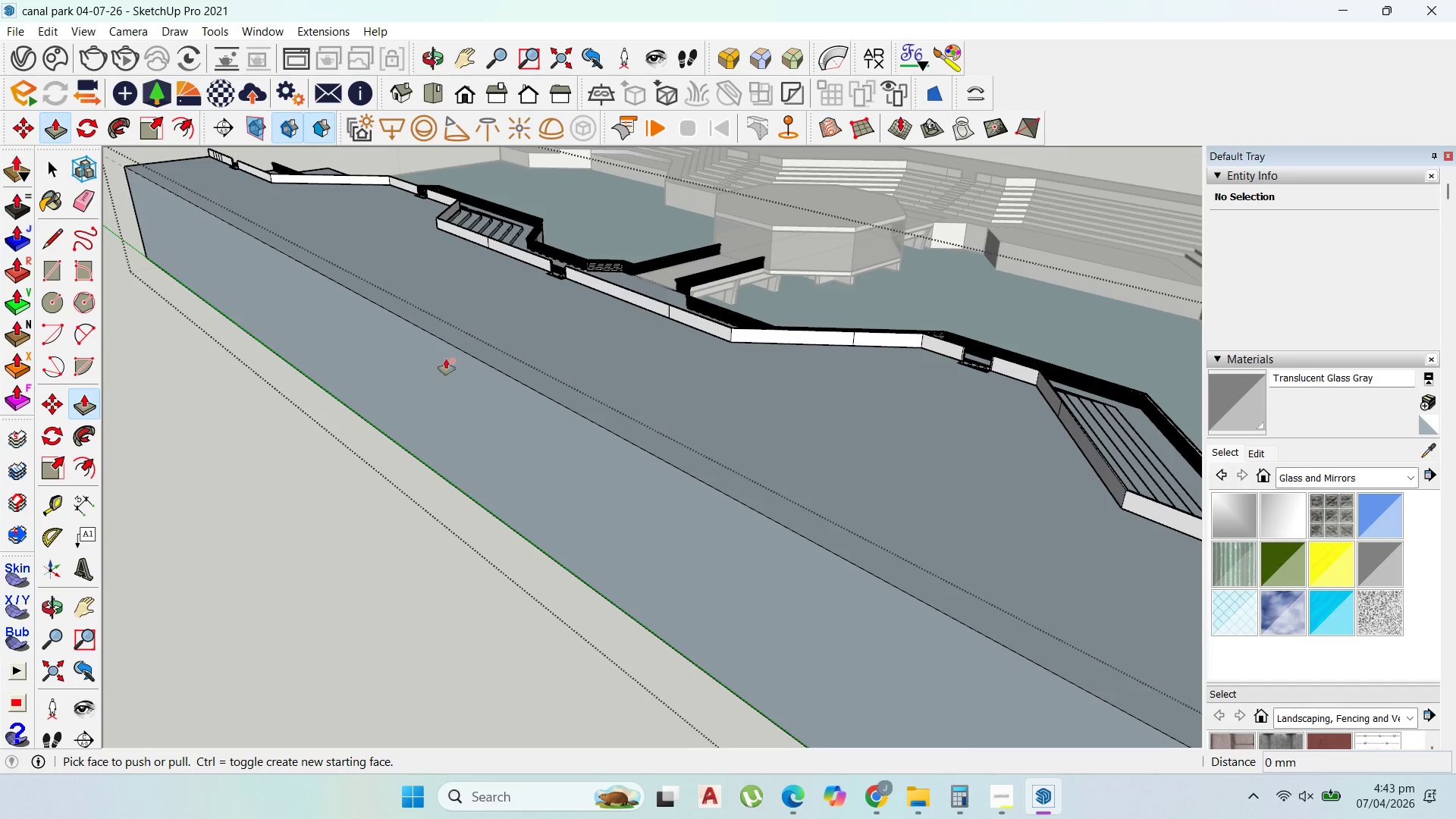 
scroll: coordinate [456, 364], scroll_direction: up, amount: 1.0
 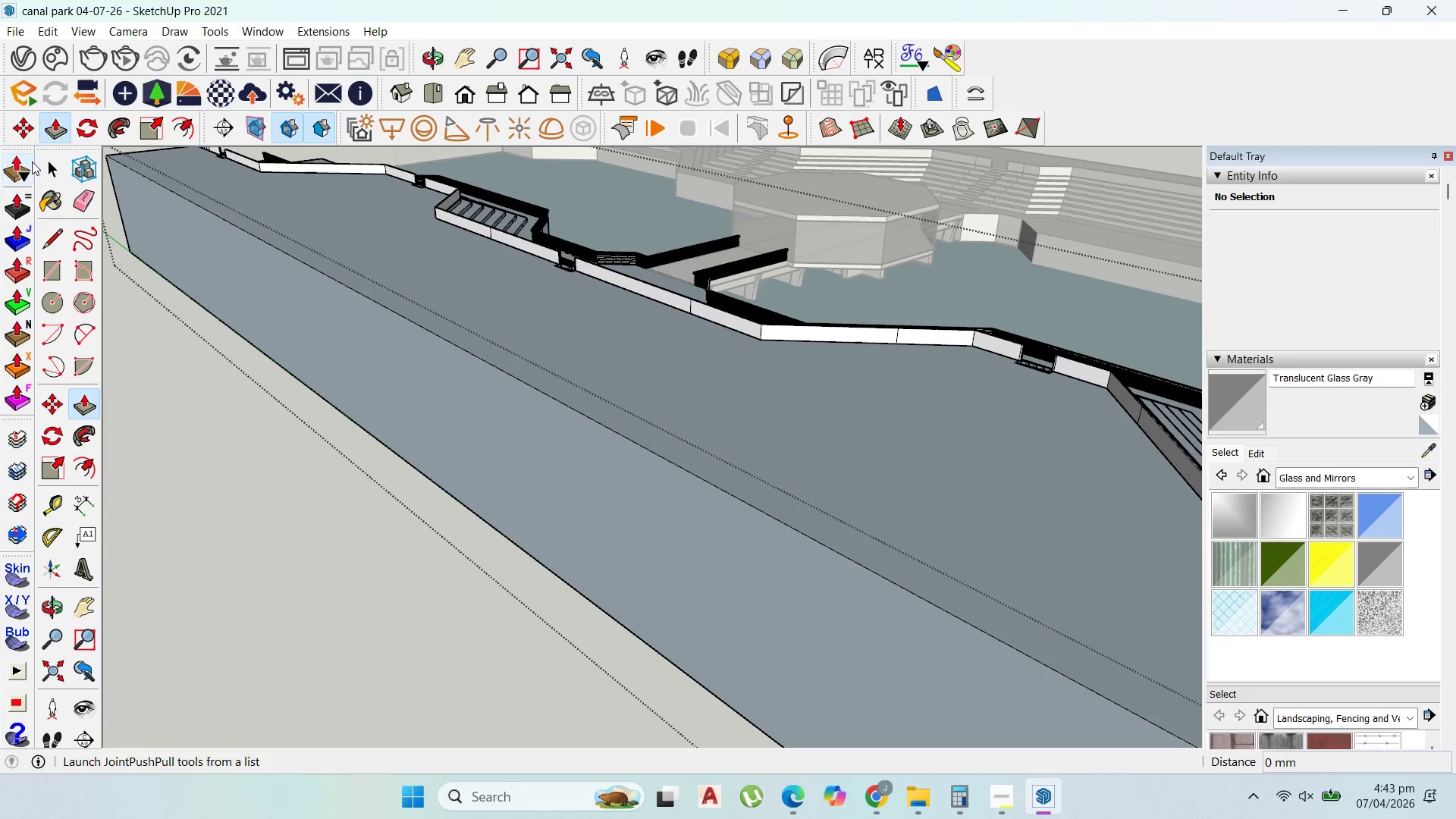 
left_click_drag(start_coordinate=[43, 158], to_coordinate=[47, 160])
 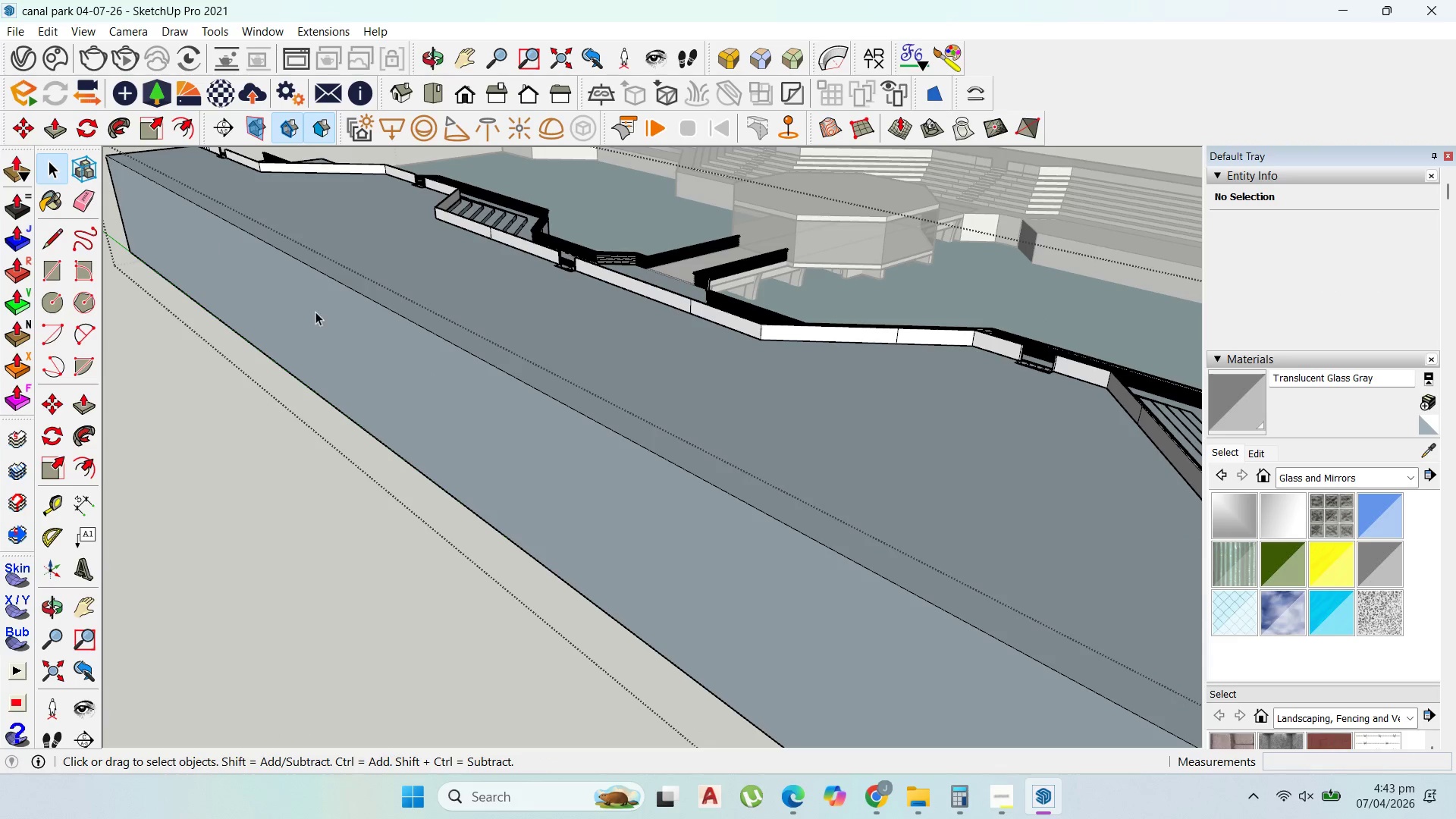 
double_click([320, 314])
 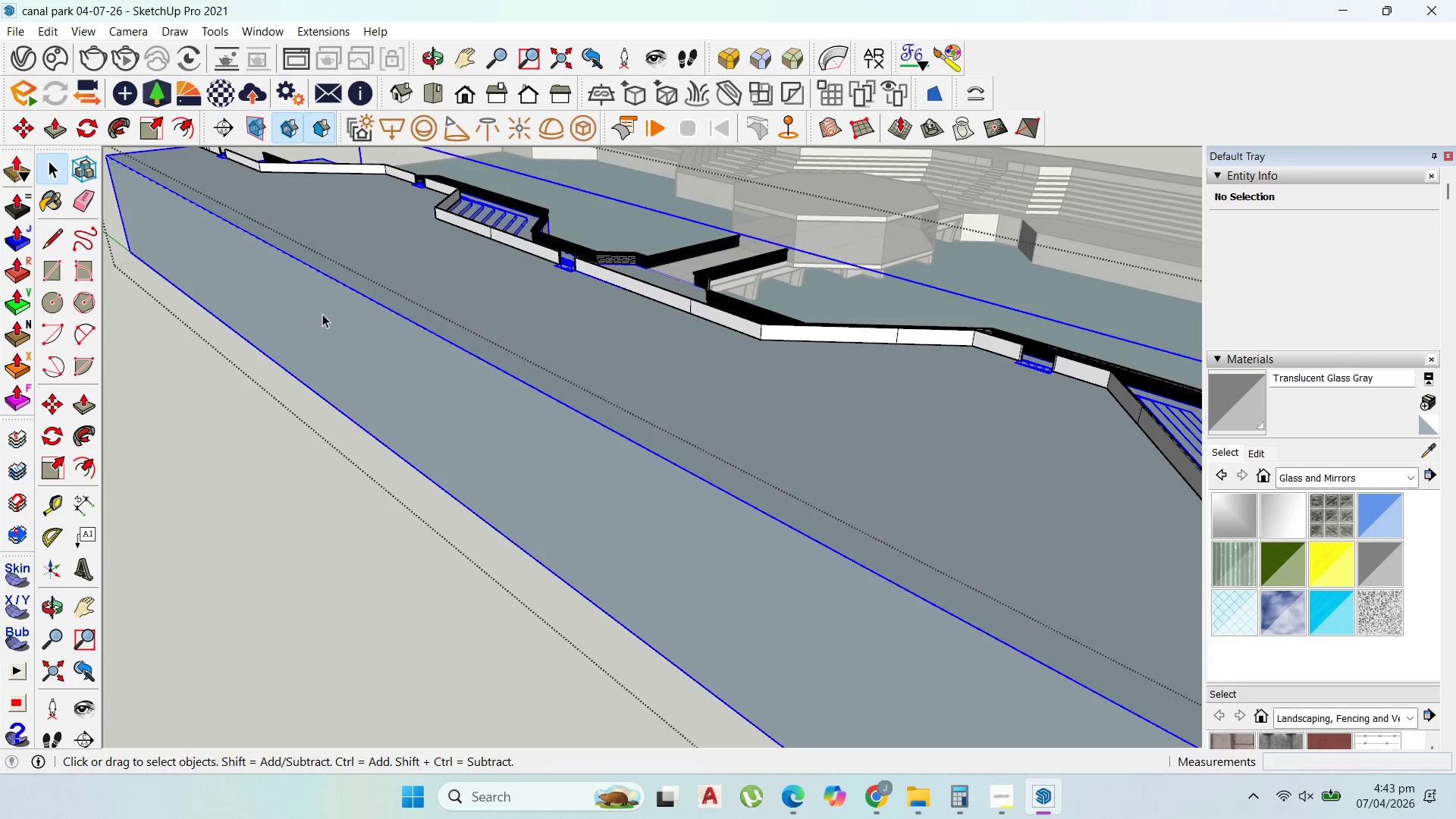 
triple_click([322, 314])
 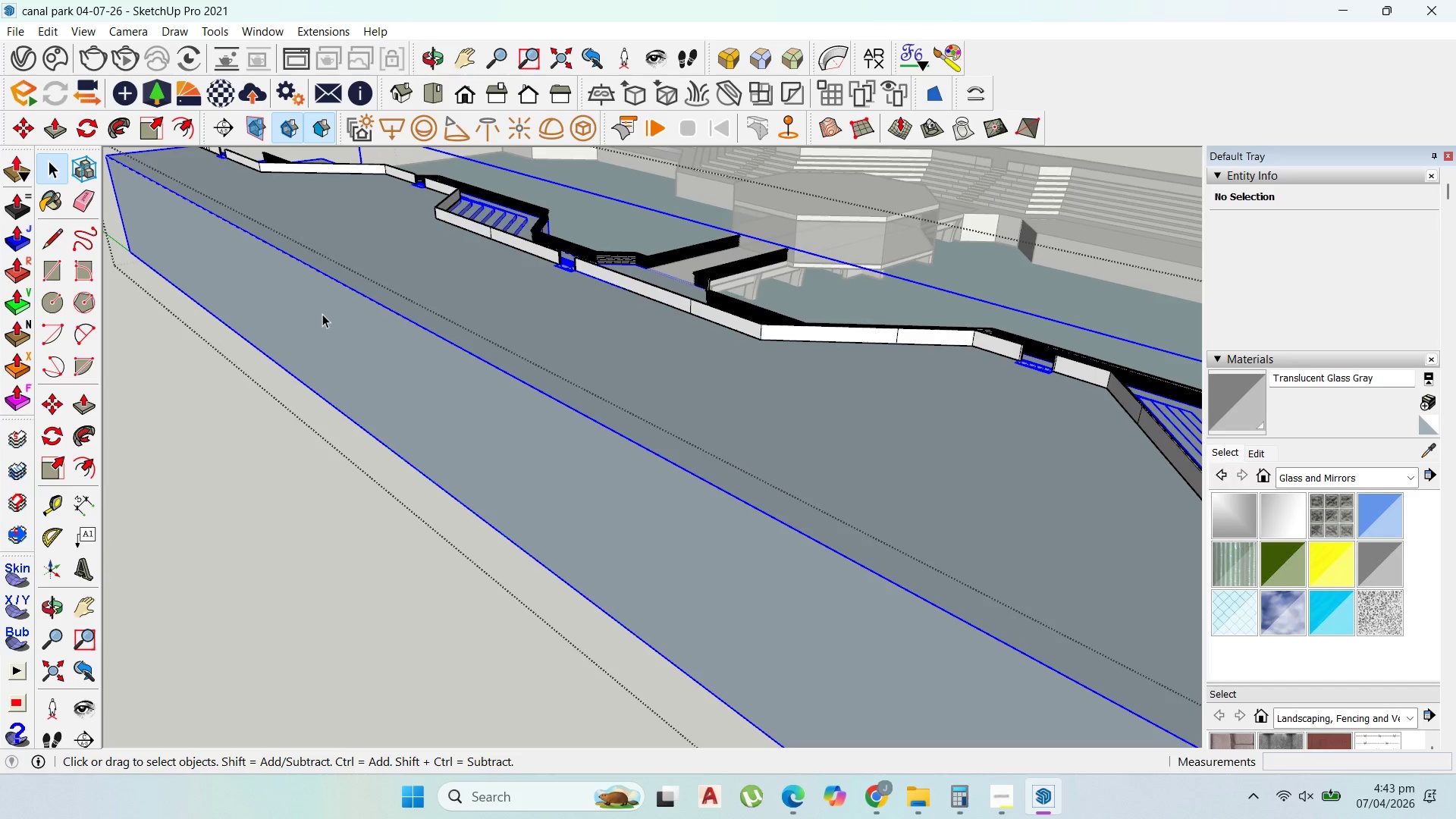 
triple_click([322, 314])
 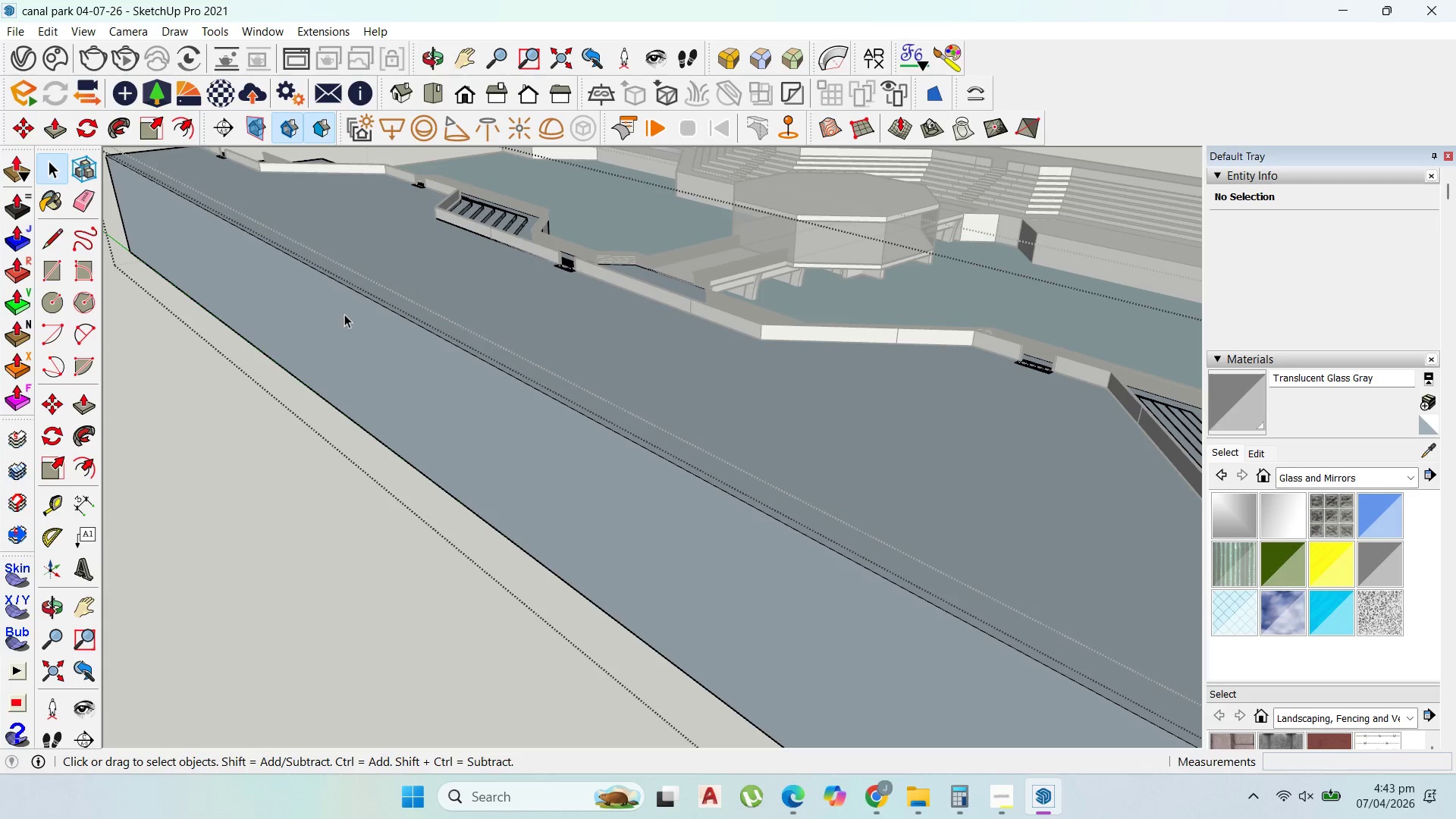 
triple_click([353, 314])
 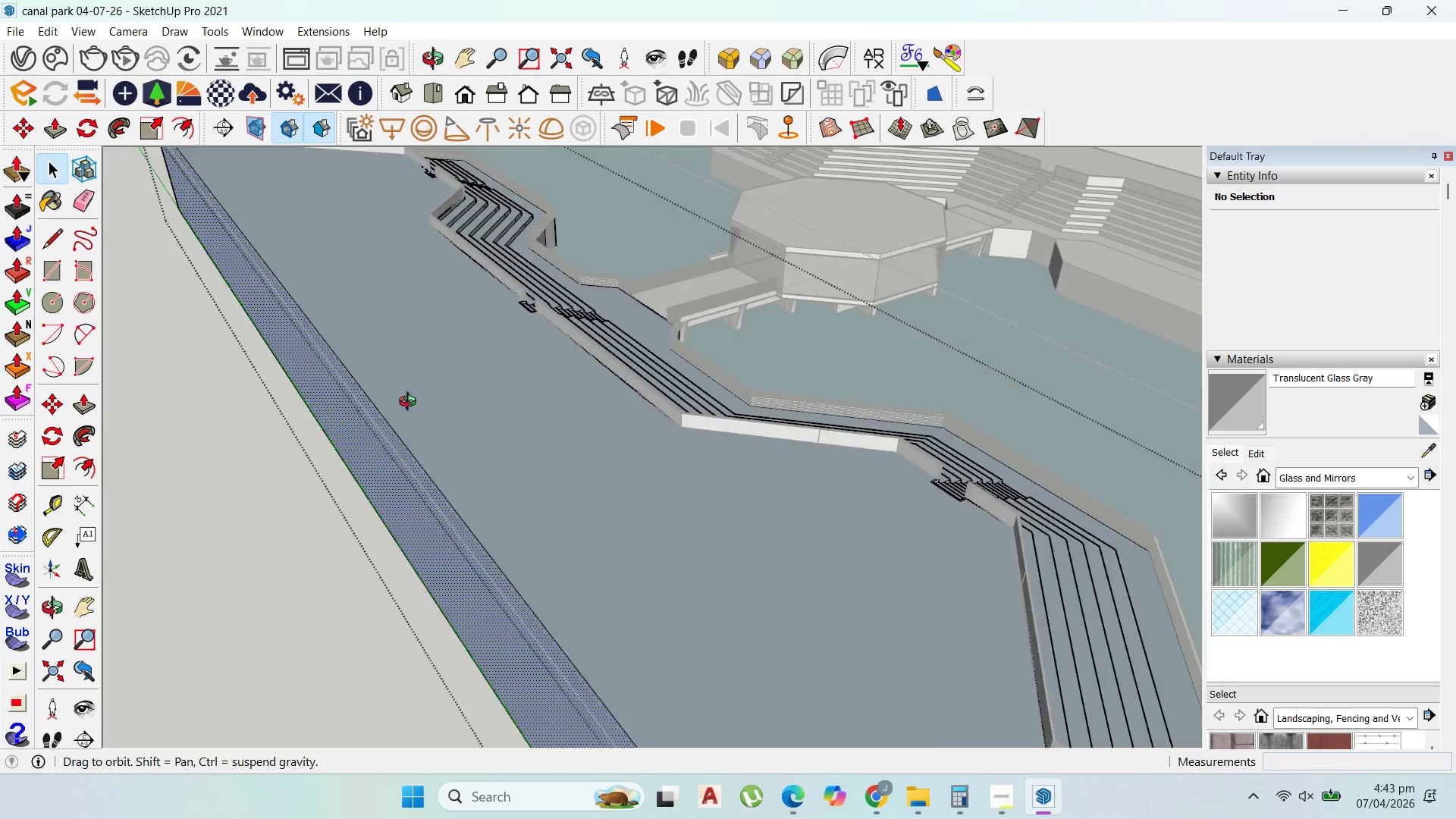 
key(P)
 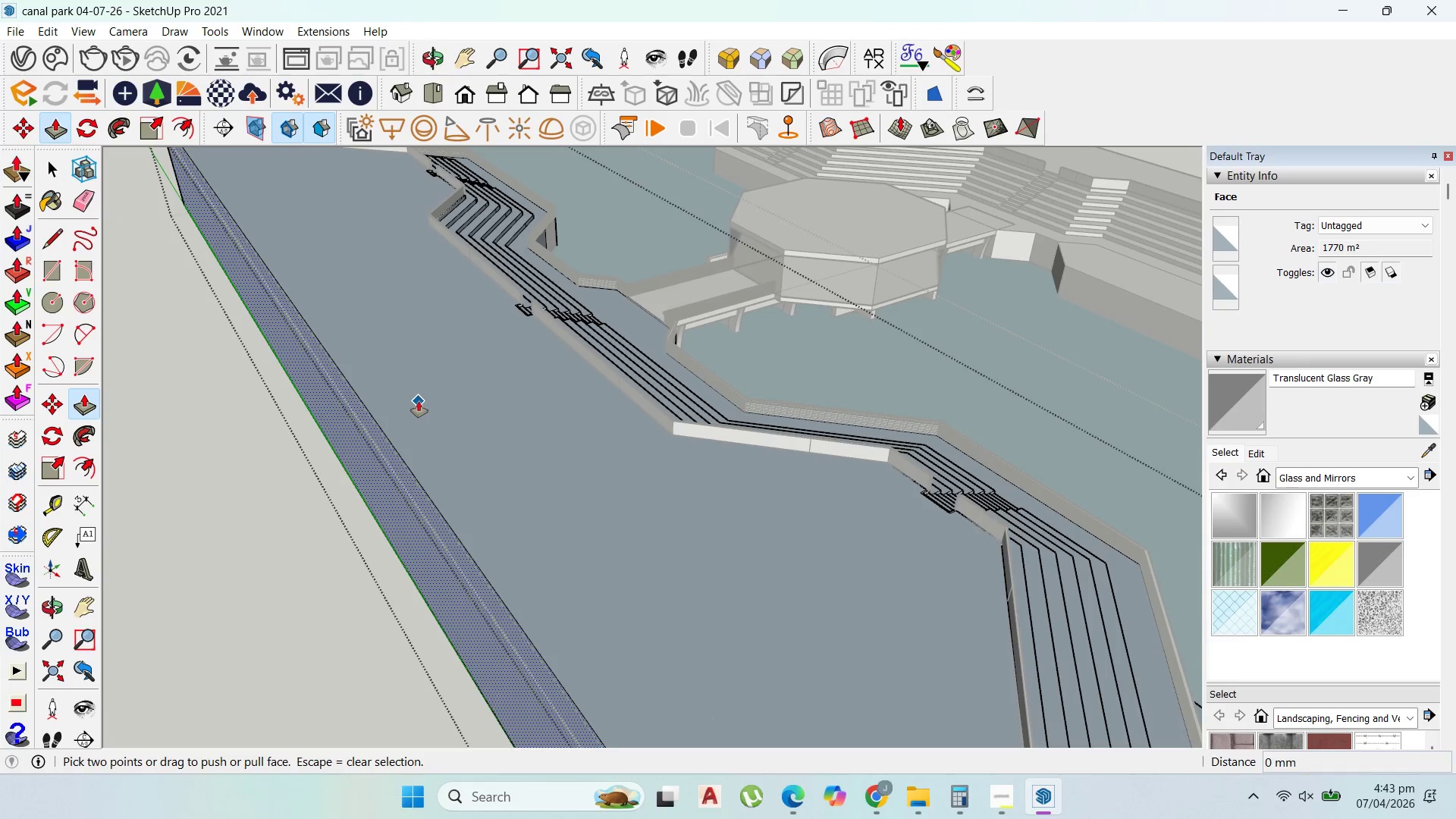 
left_click_drag(start_coordinate=[373, 458], to_coordinate=[366, 378])
 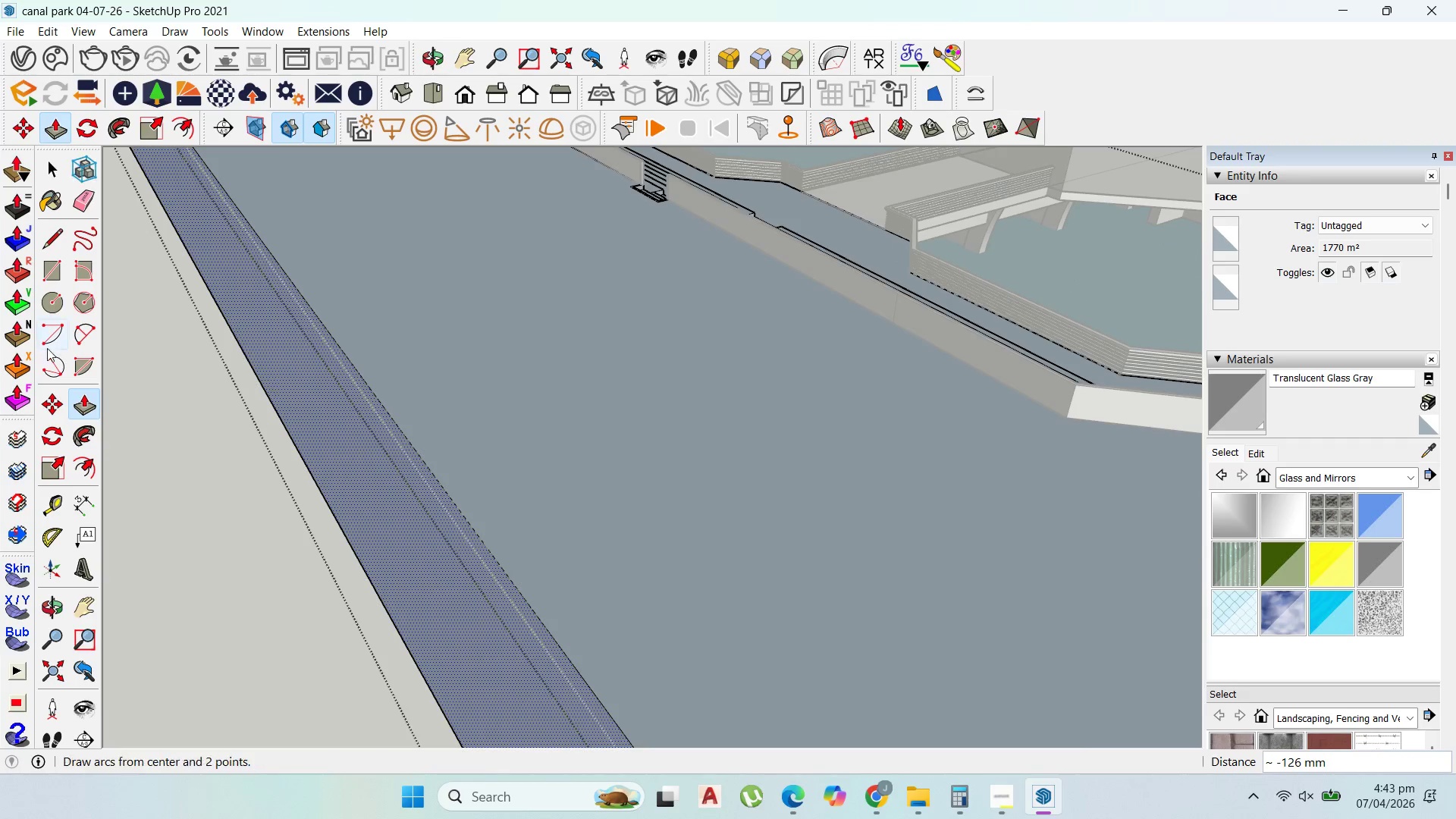 
scroll: coordinate [372, 463], scroll_direction: up, amount: 7.0
 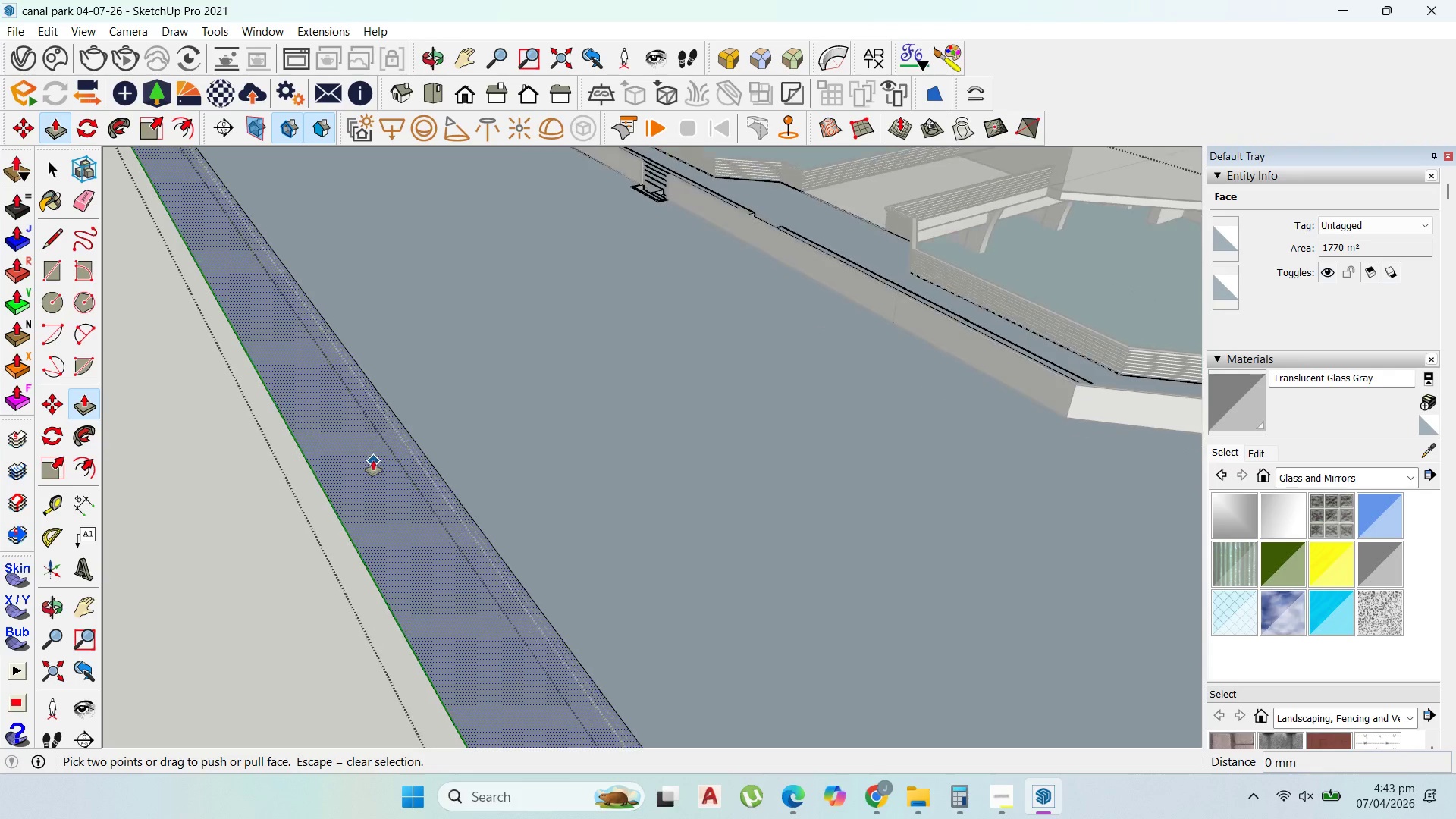 
scroll: coordinate [284, 347], scroll_direction: down, amount: 27.0
 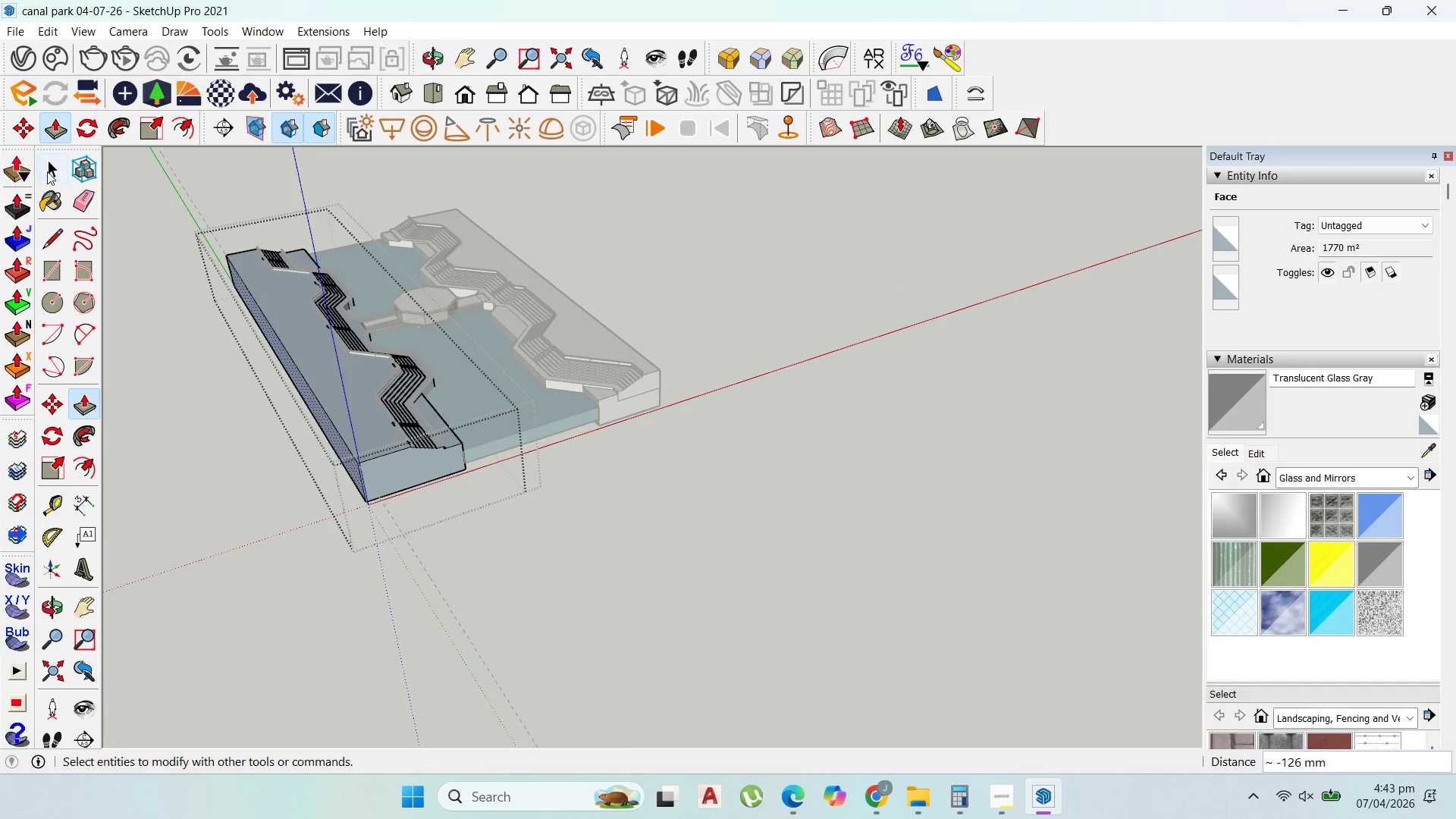 
left_click([54, 162])
 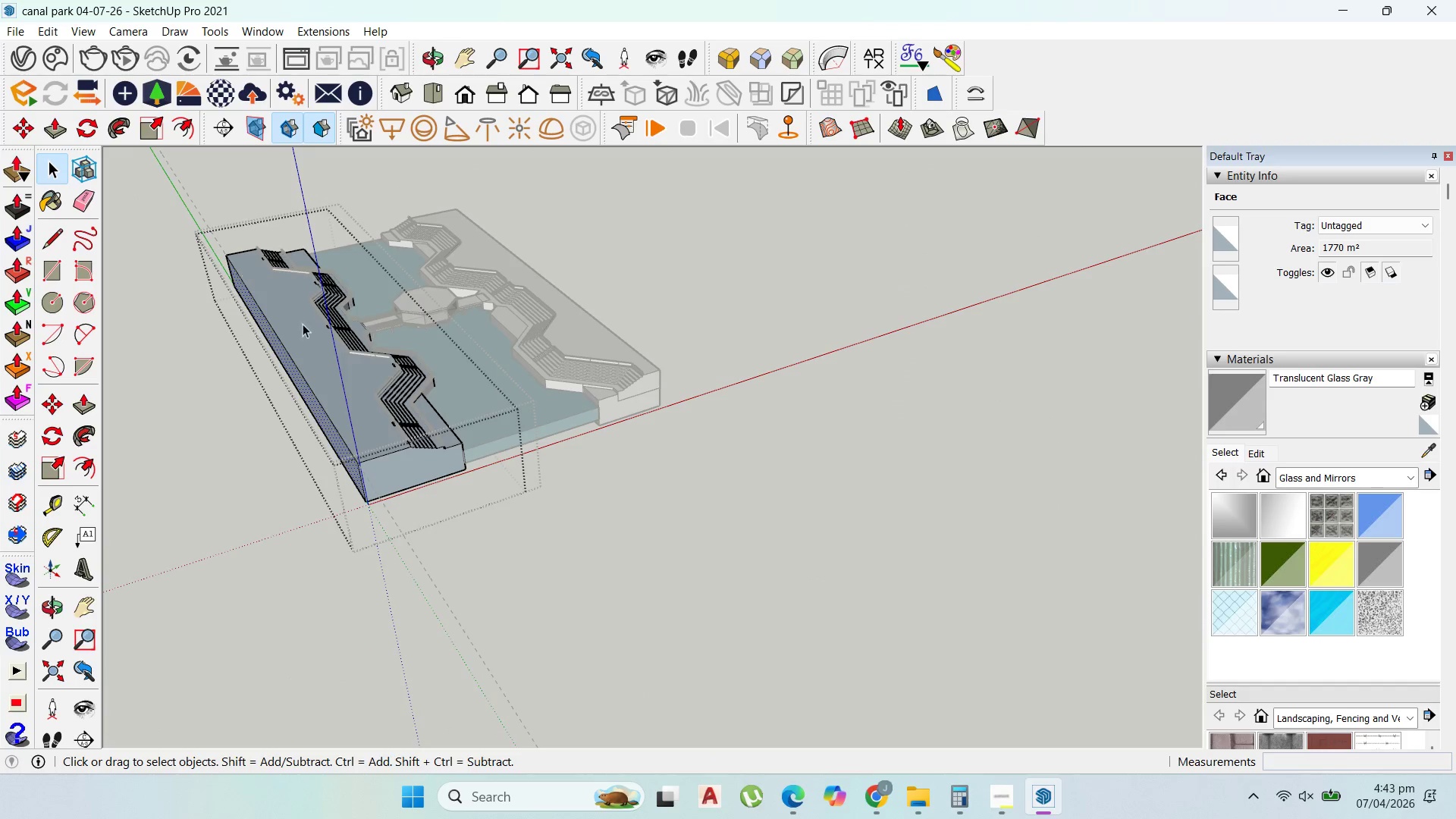 
key(Escape)
 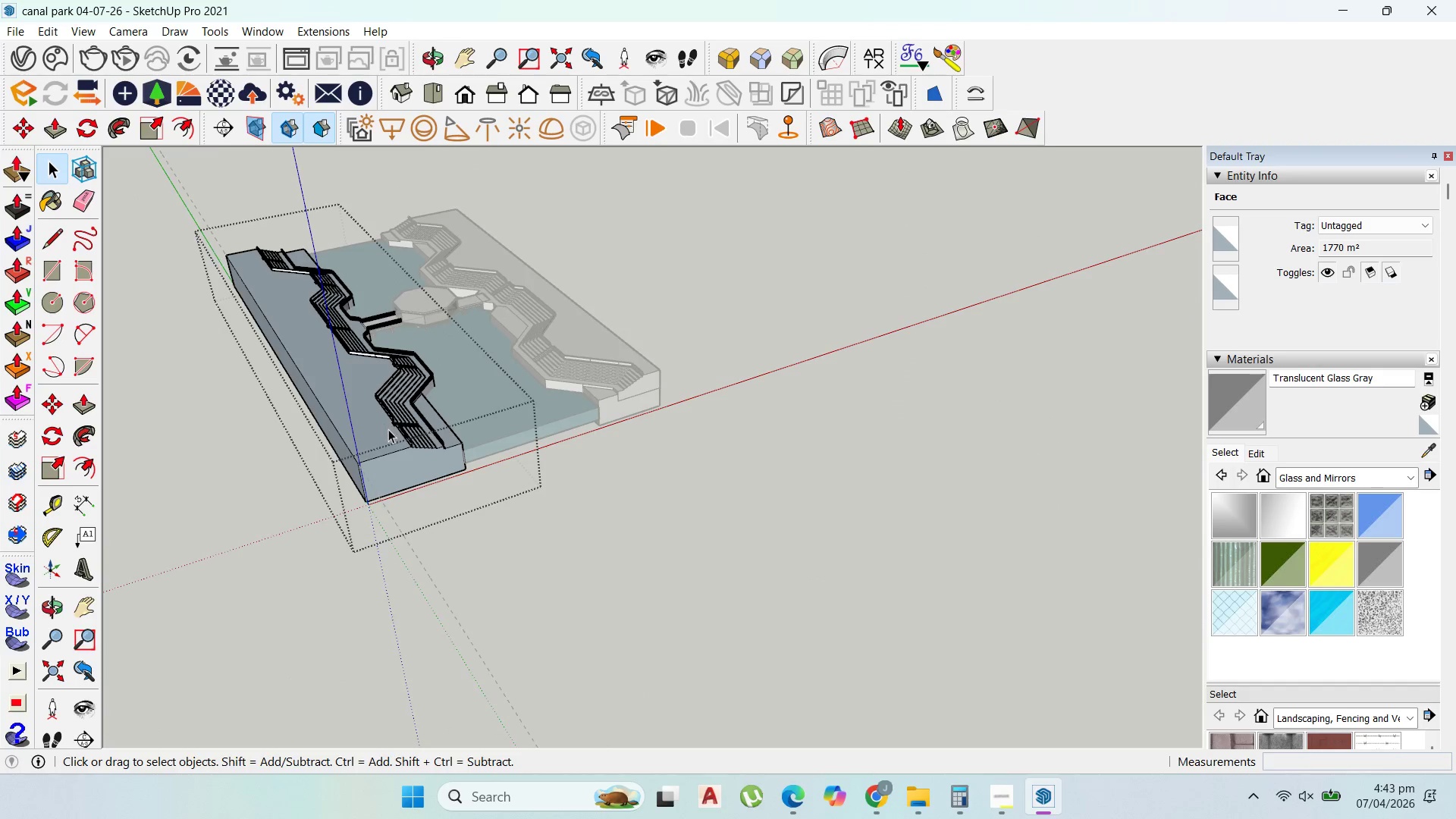 
key(Escape)
 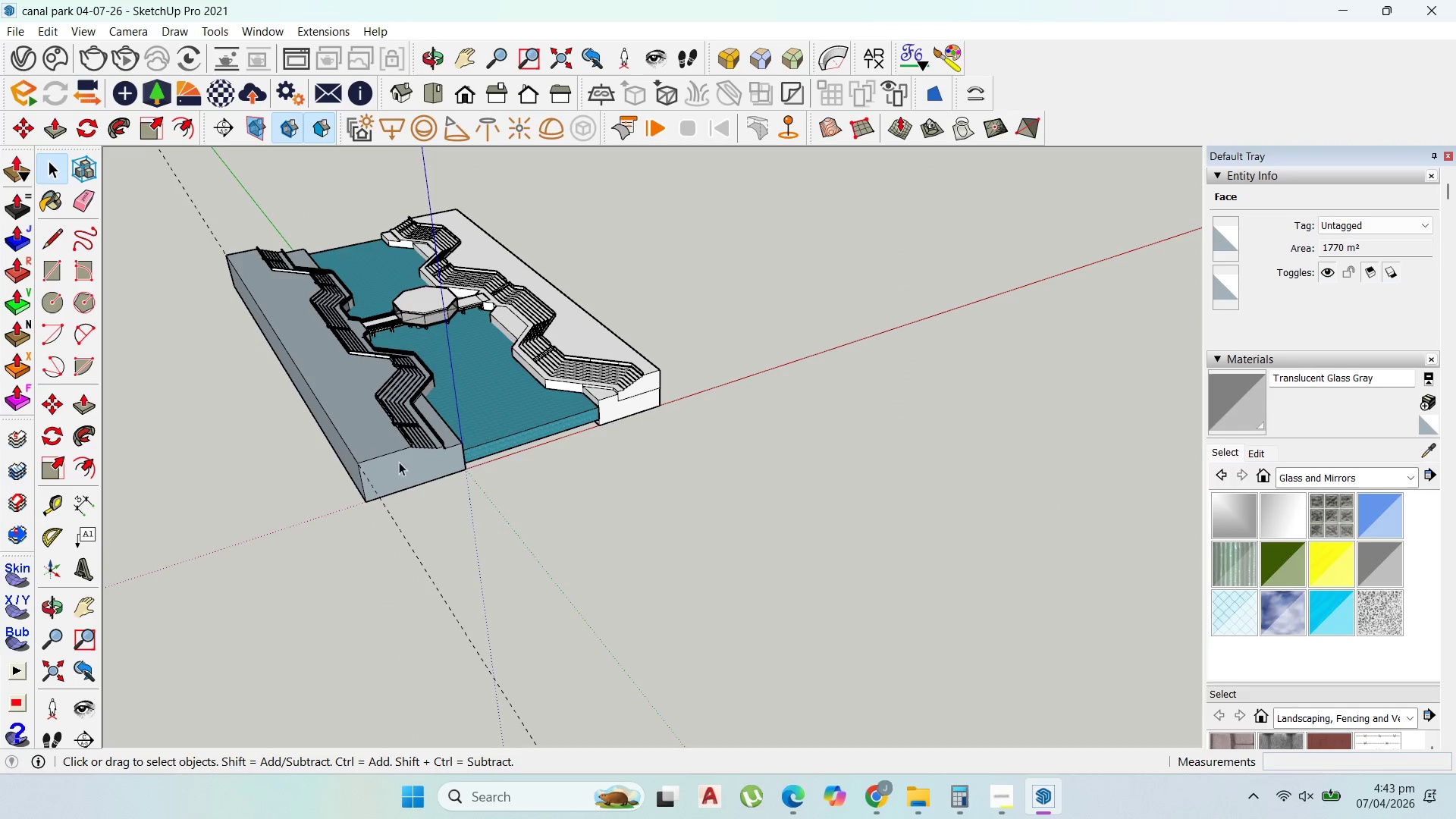 
key(Escape)
 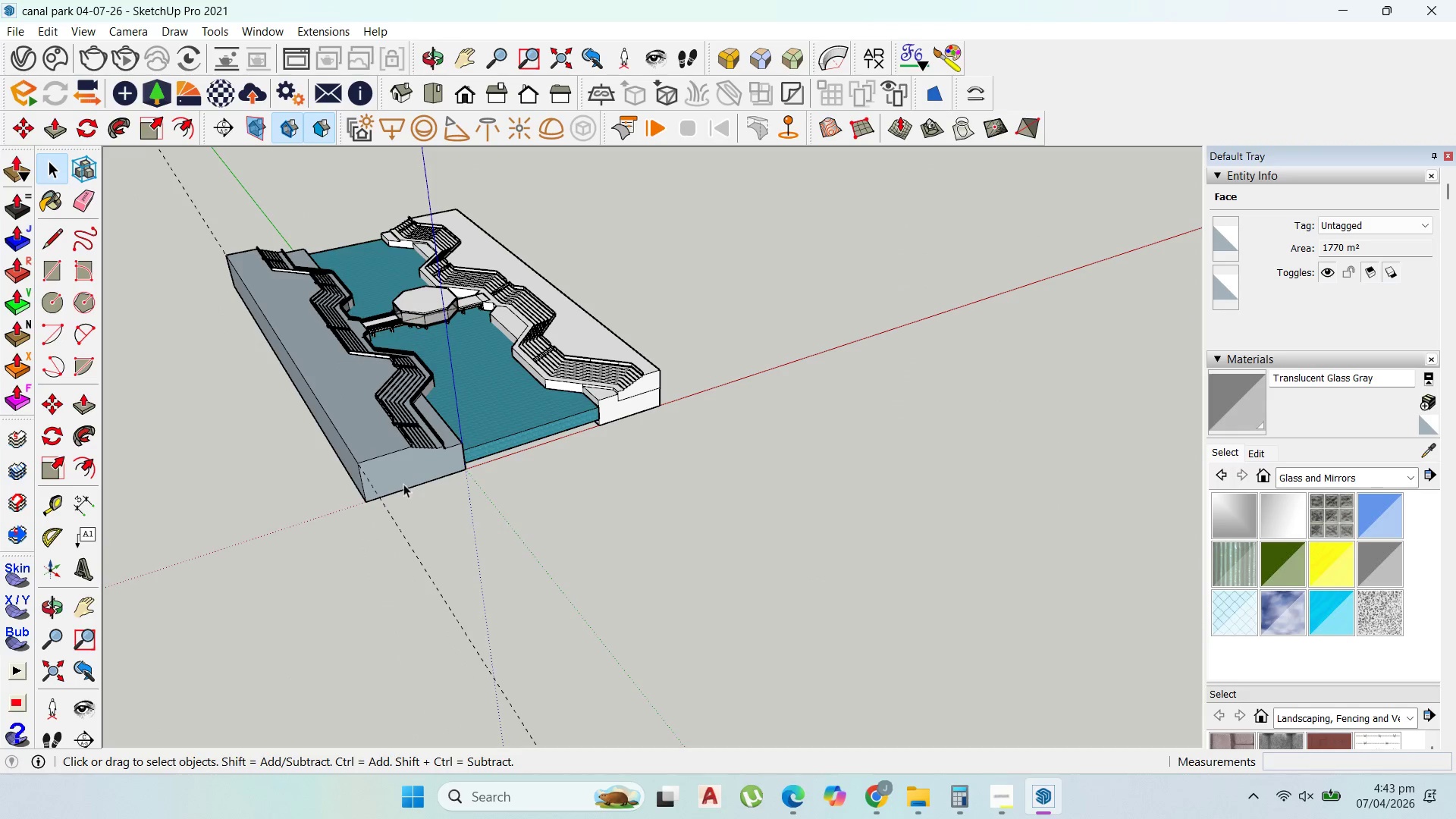 
key(Escape)
 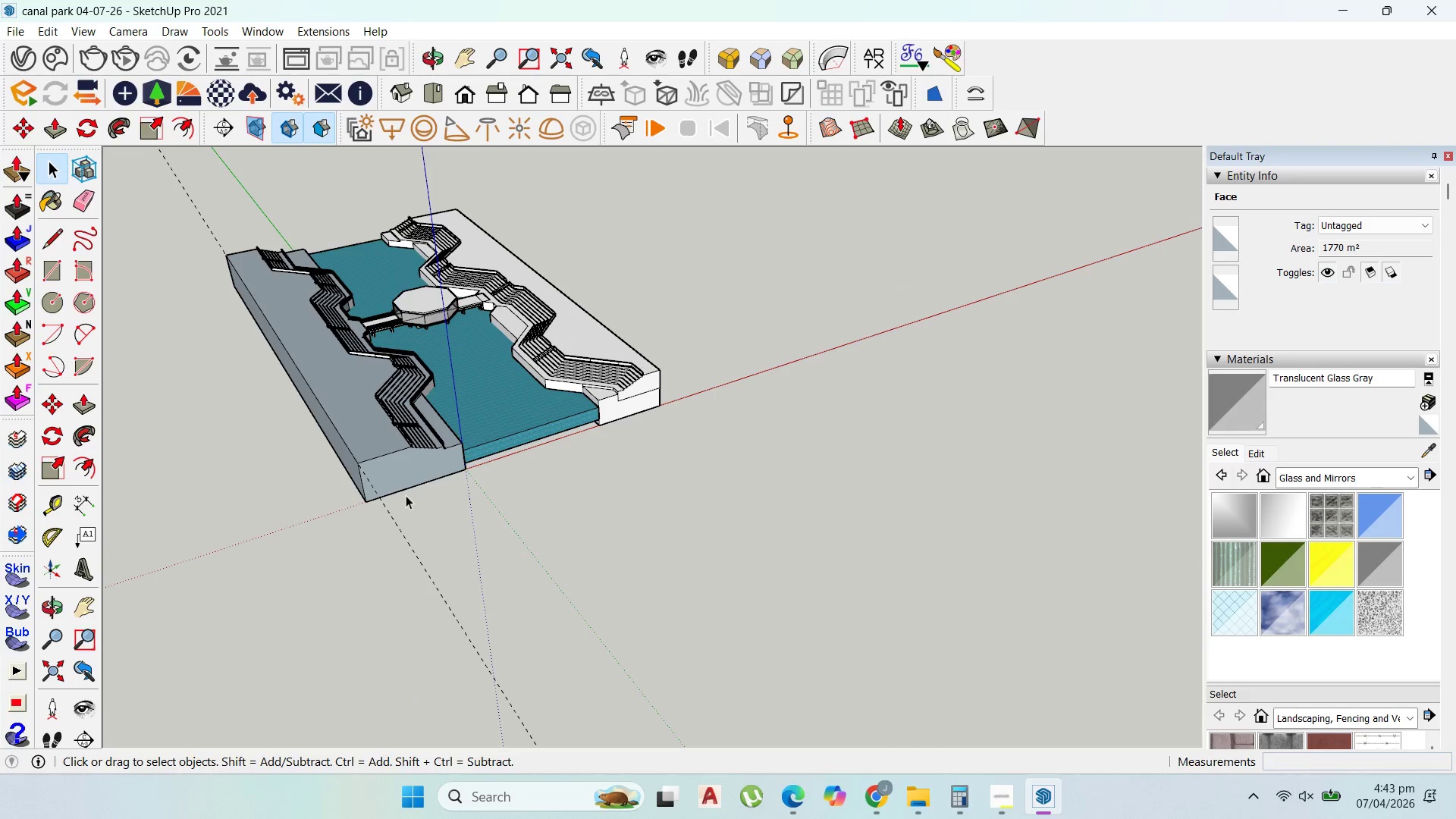 
key(Escape)
 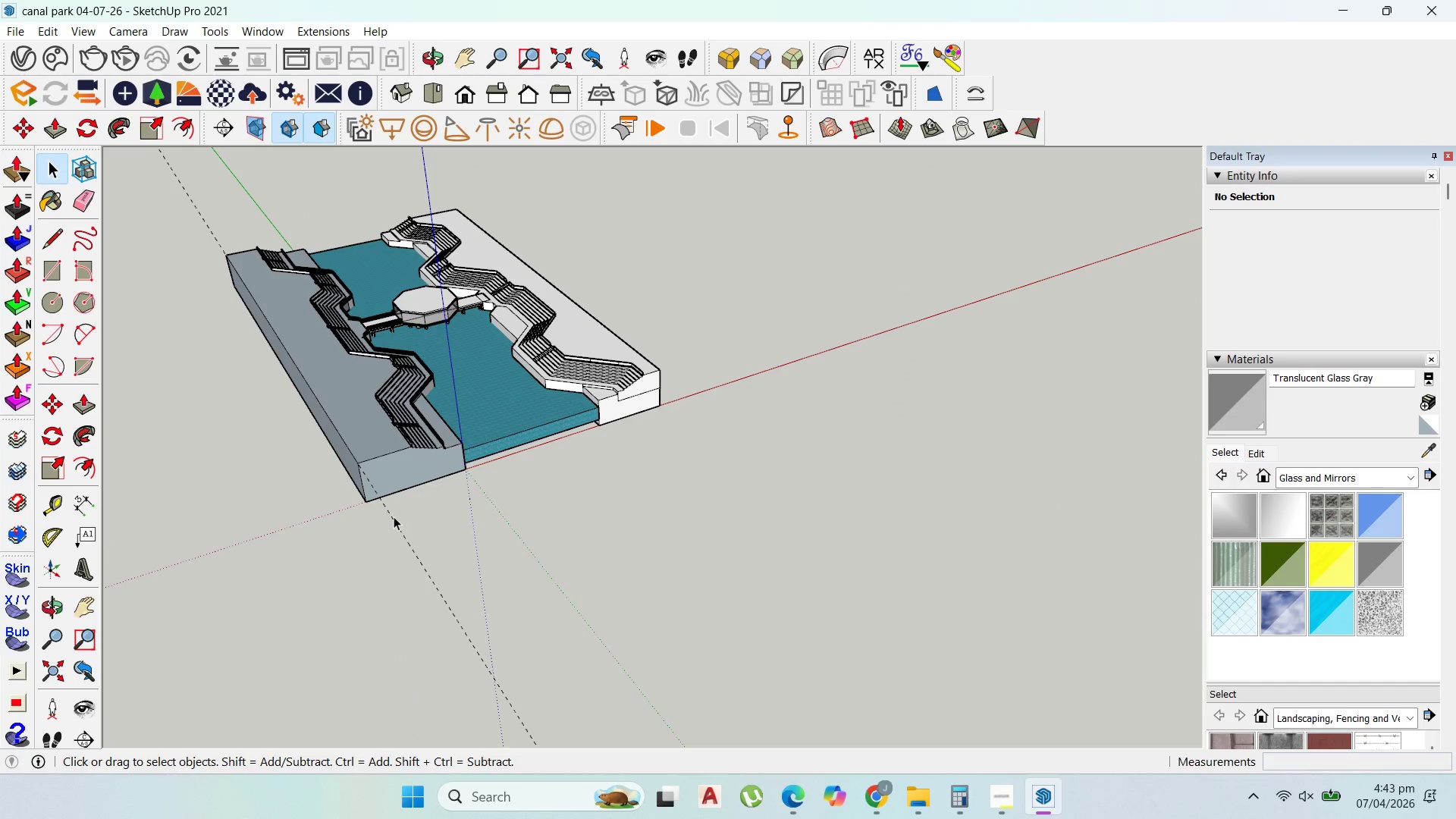 
double_click([392, 516])
 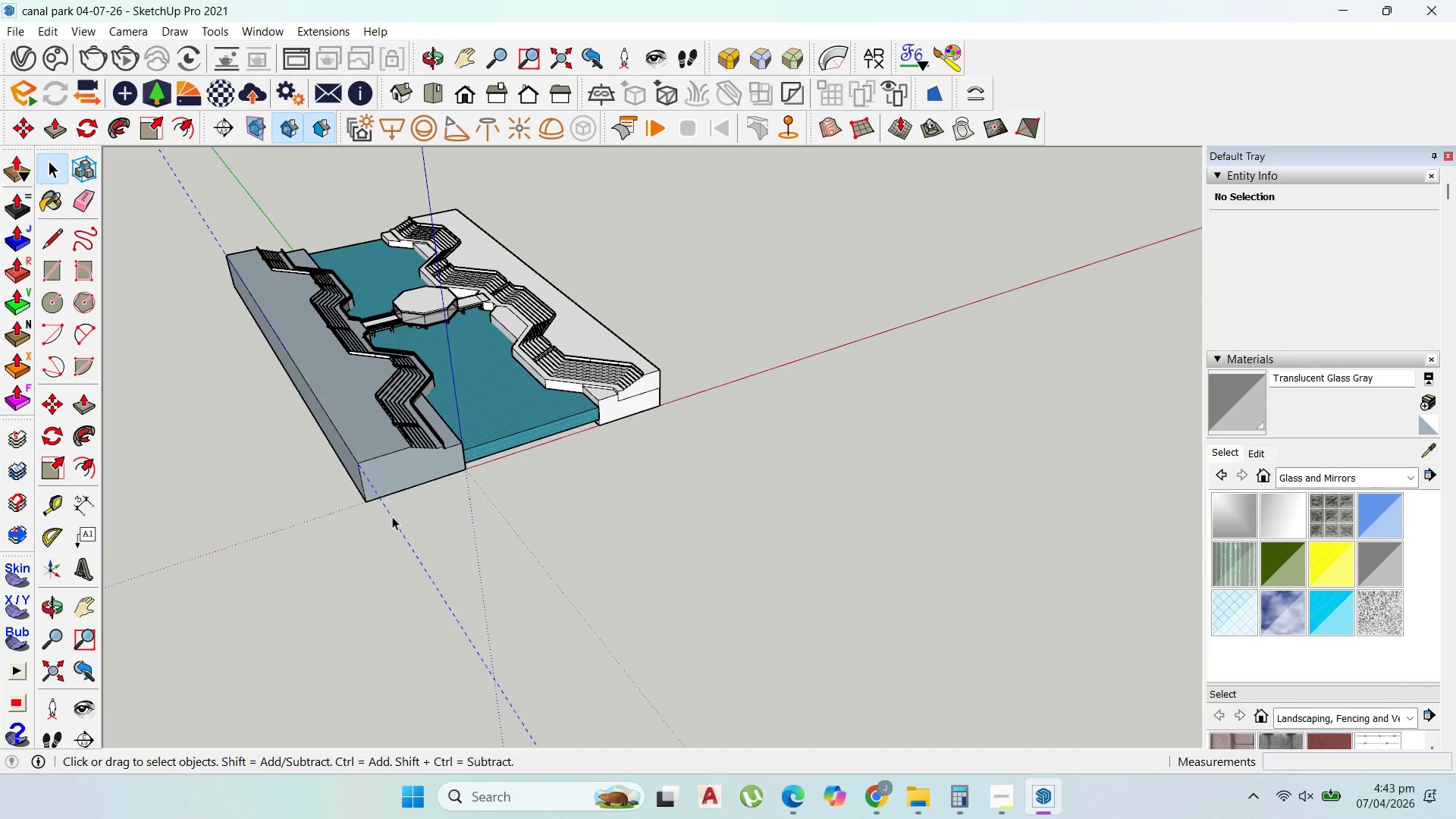 
triple_click([392, 516])
 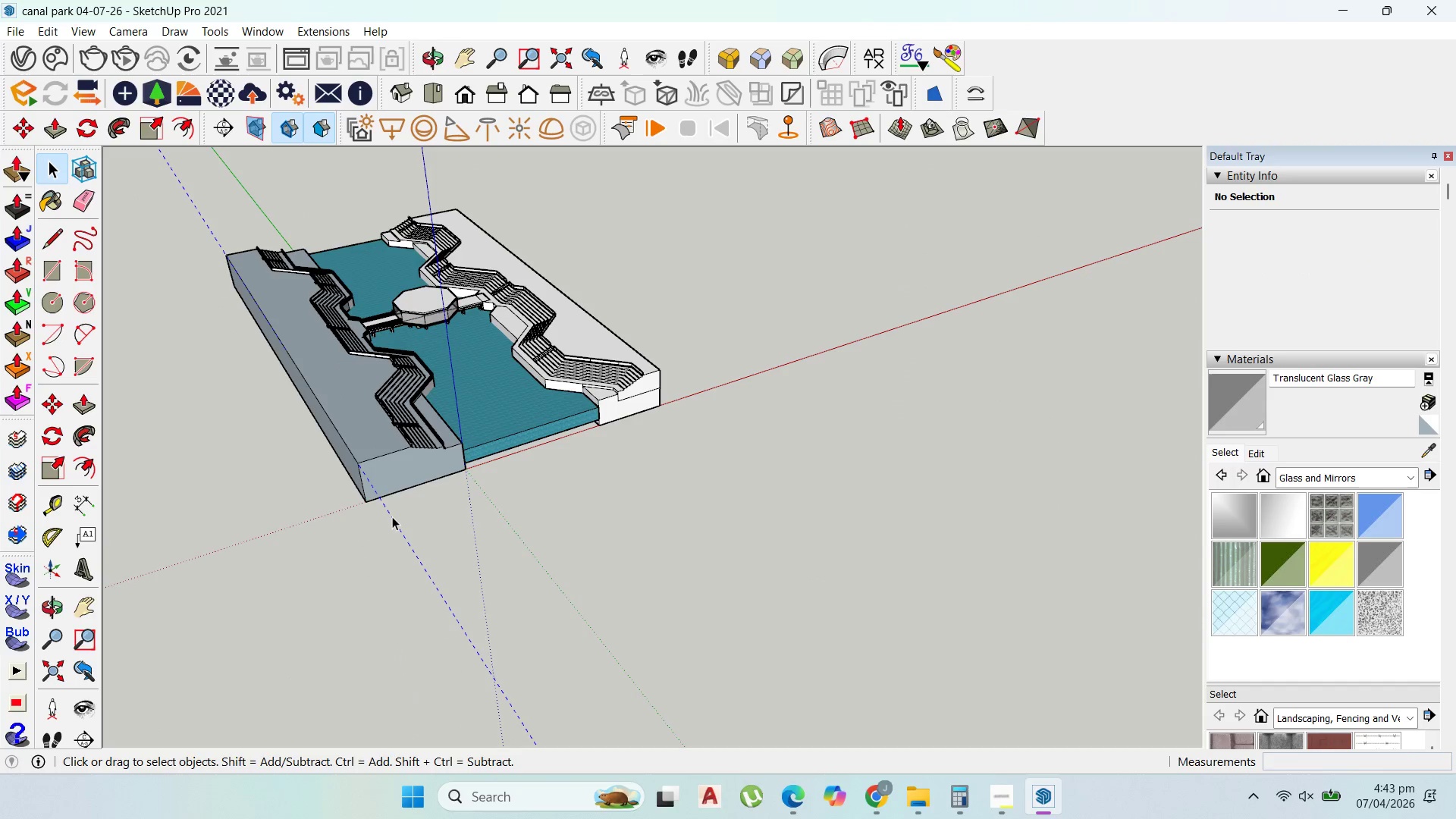 
triple_click([392, 516])
 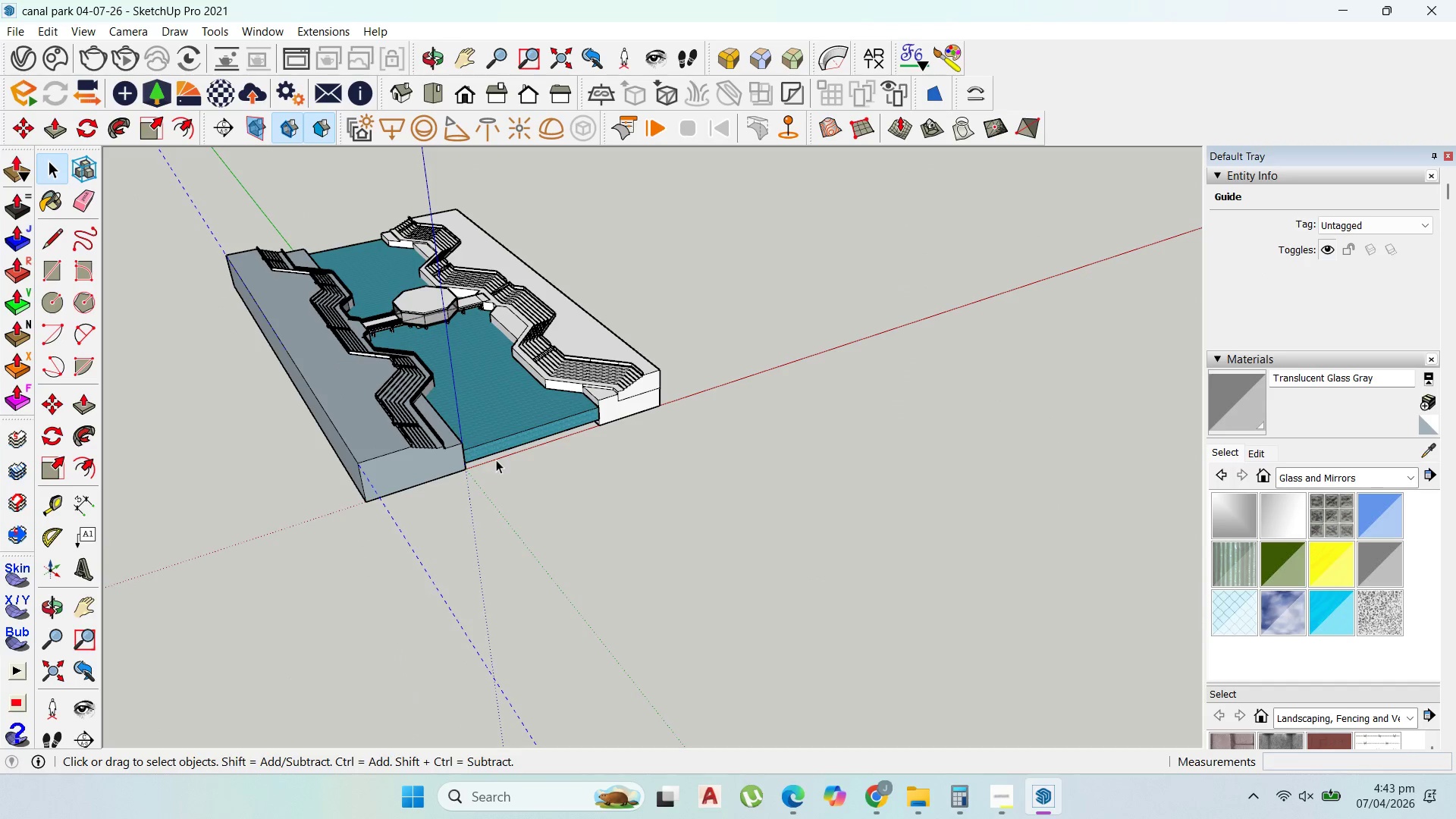 
key(Delete)
 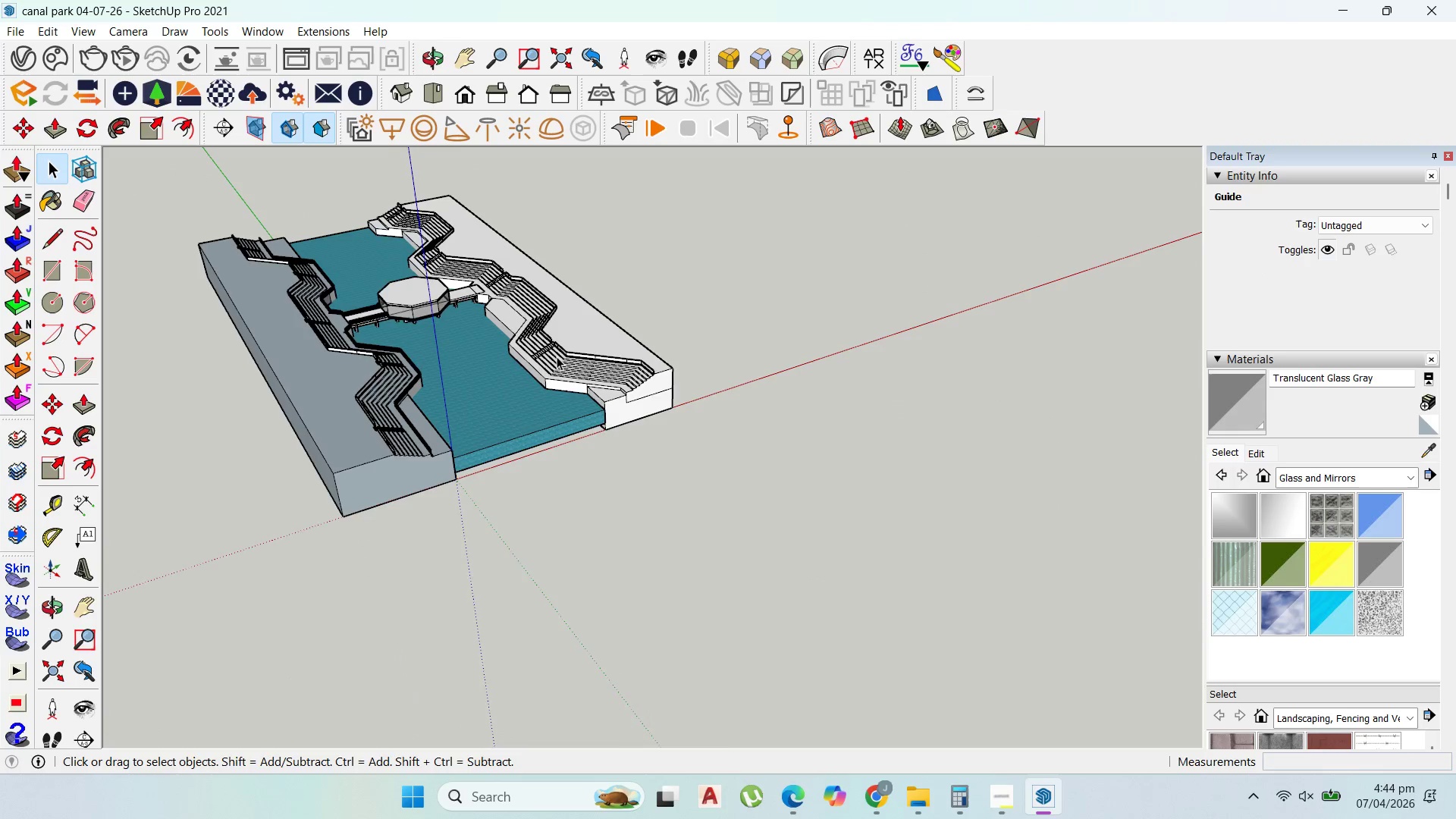 
scroll: coordinate [588, 318], scroll_direction: up, amount: 6.0
 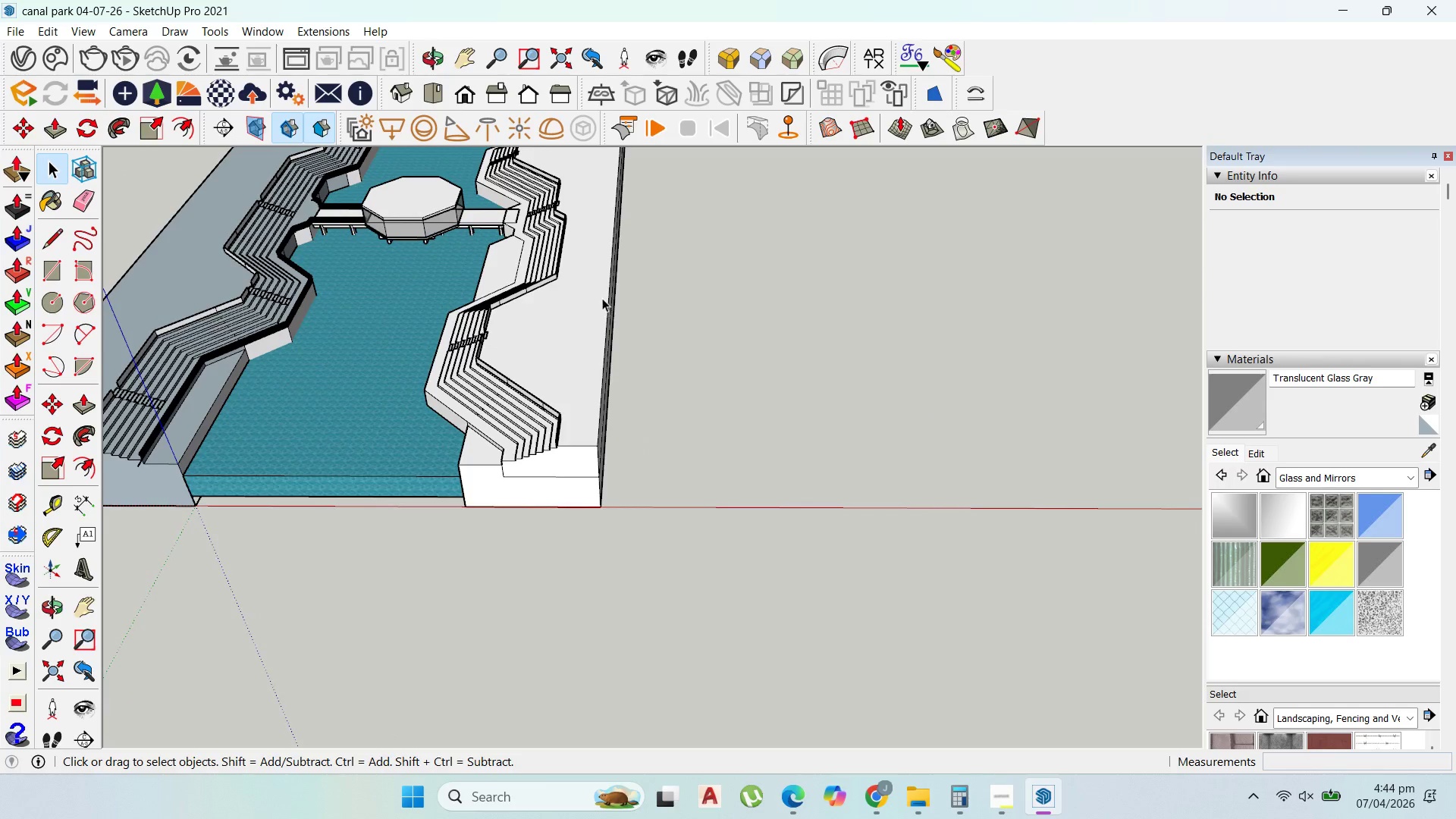 
double_click([583, 293])
 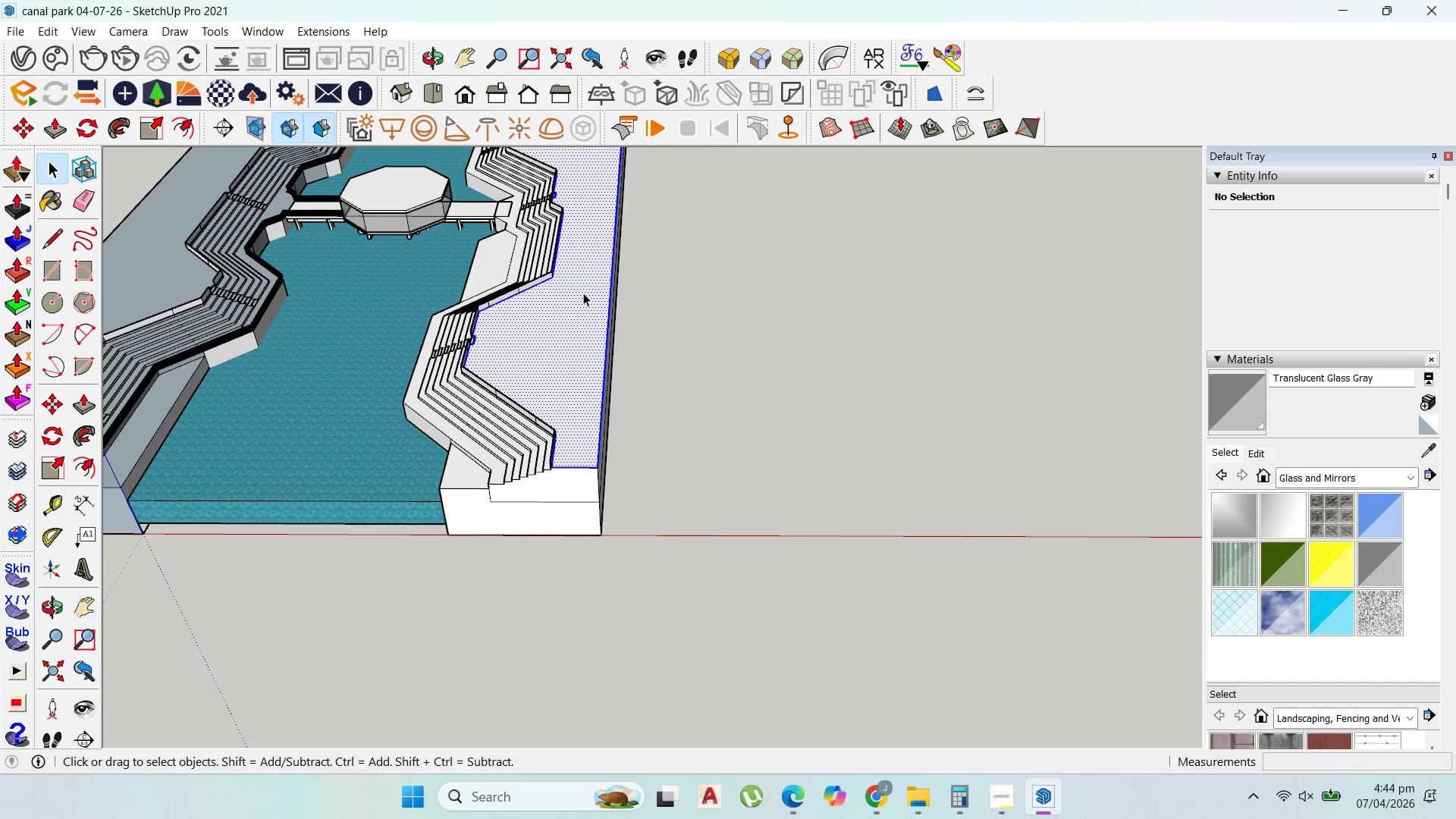 
scroll: coordinate [598, 291], scroll_direction: up, amount: 1.0
 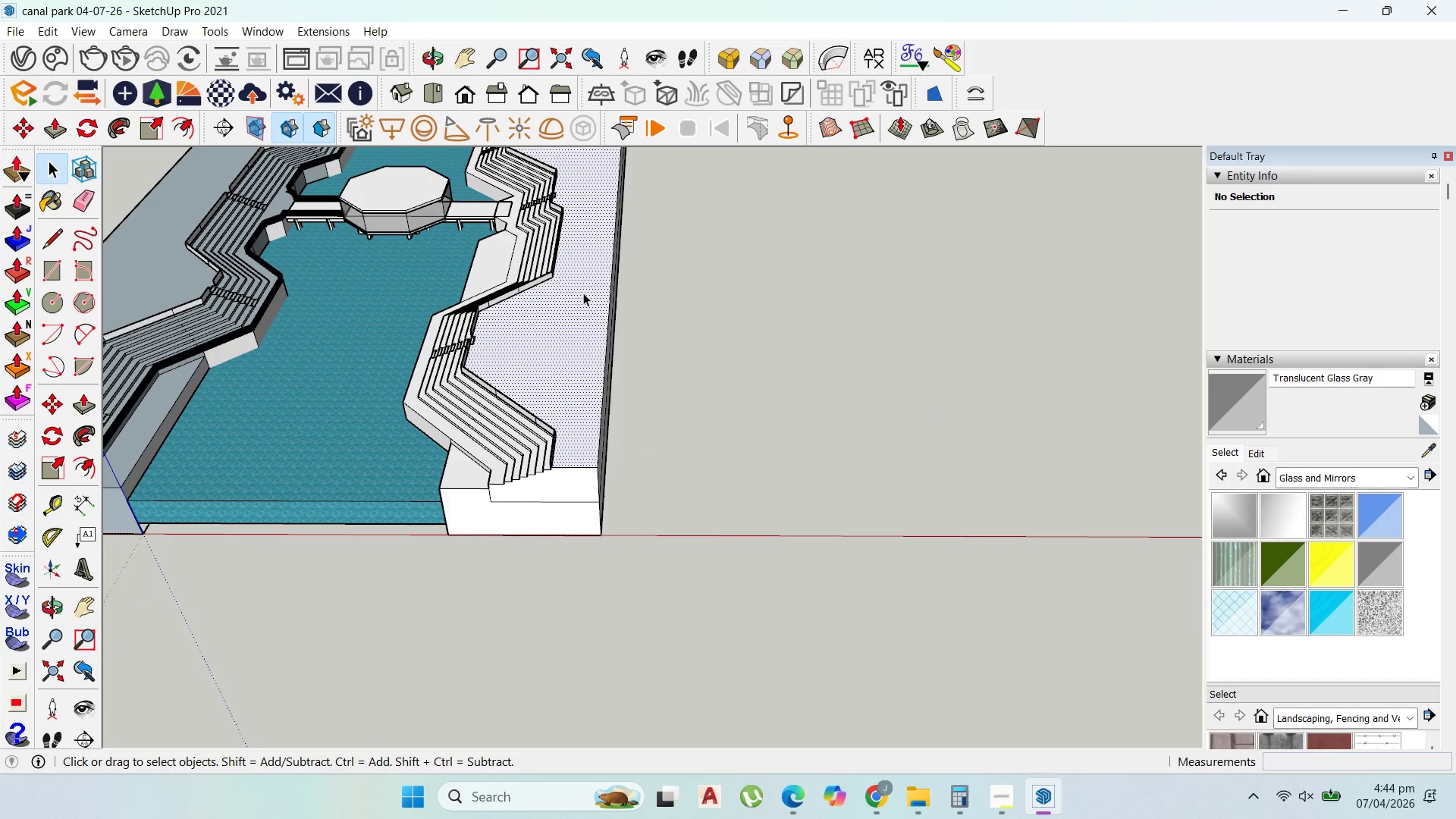 
triple_click([583, 293])
 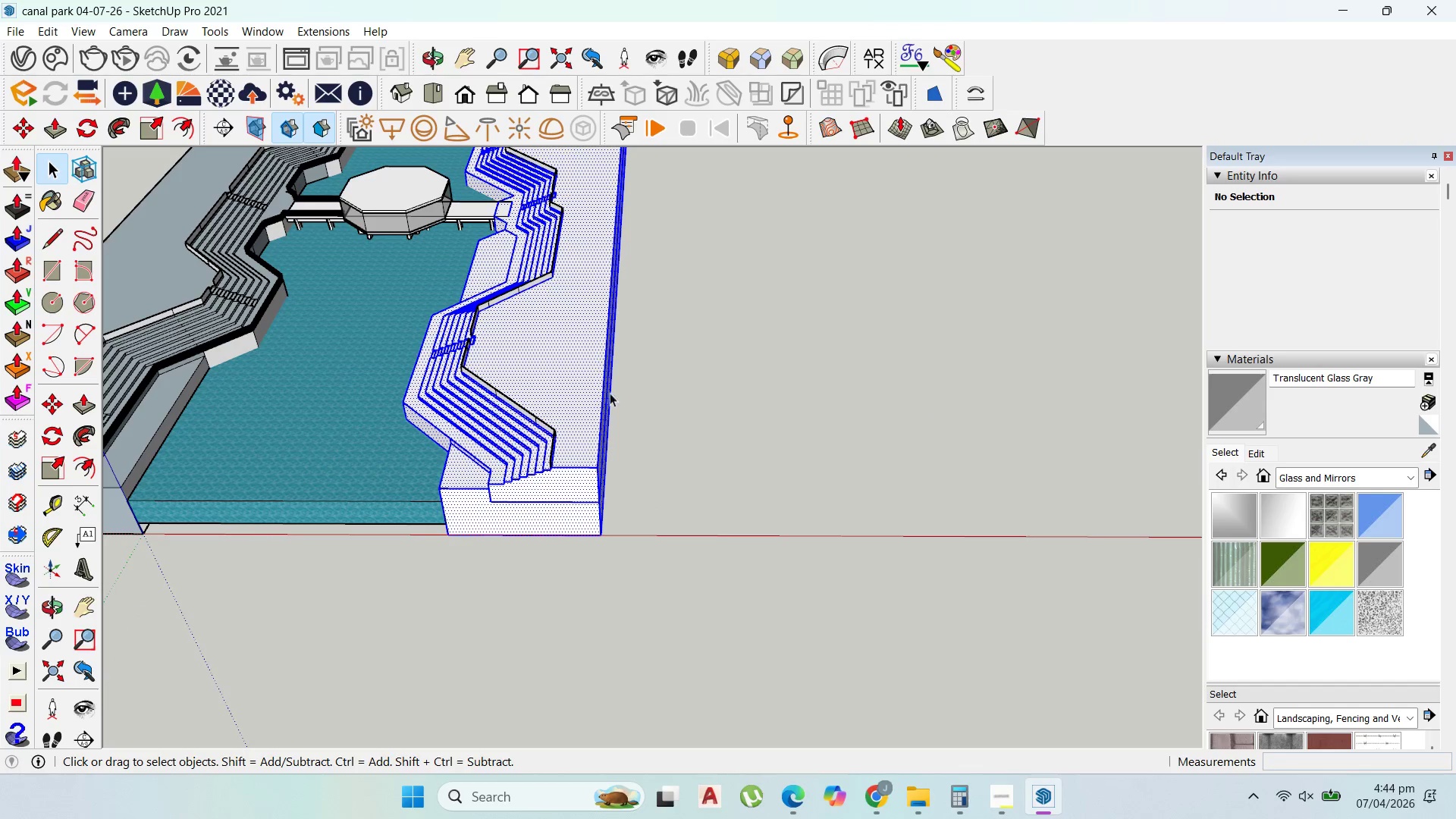 
scroll: coordinate [597, 481], scroll_direction: down, amount: 8.0
 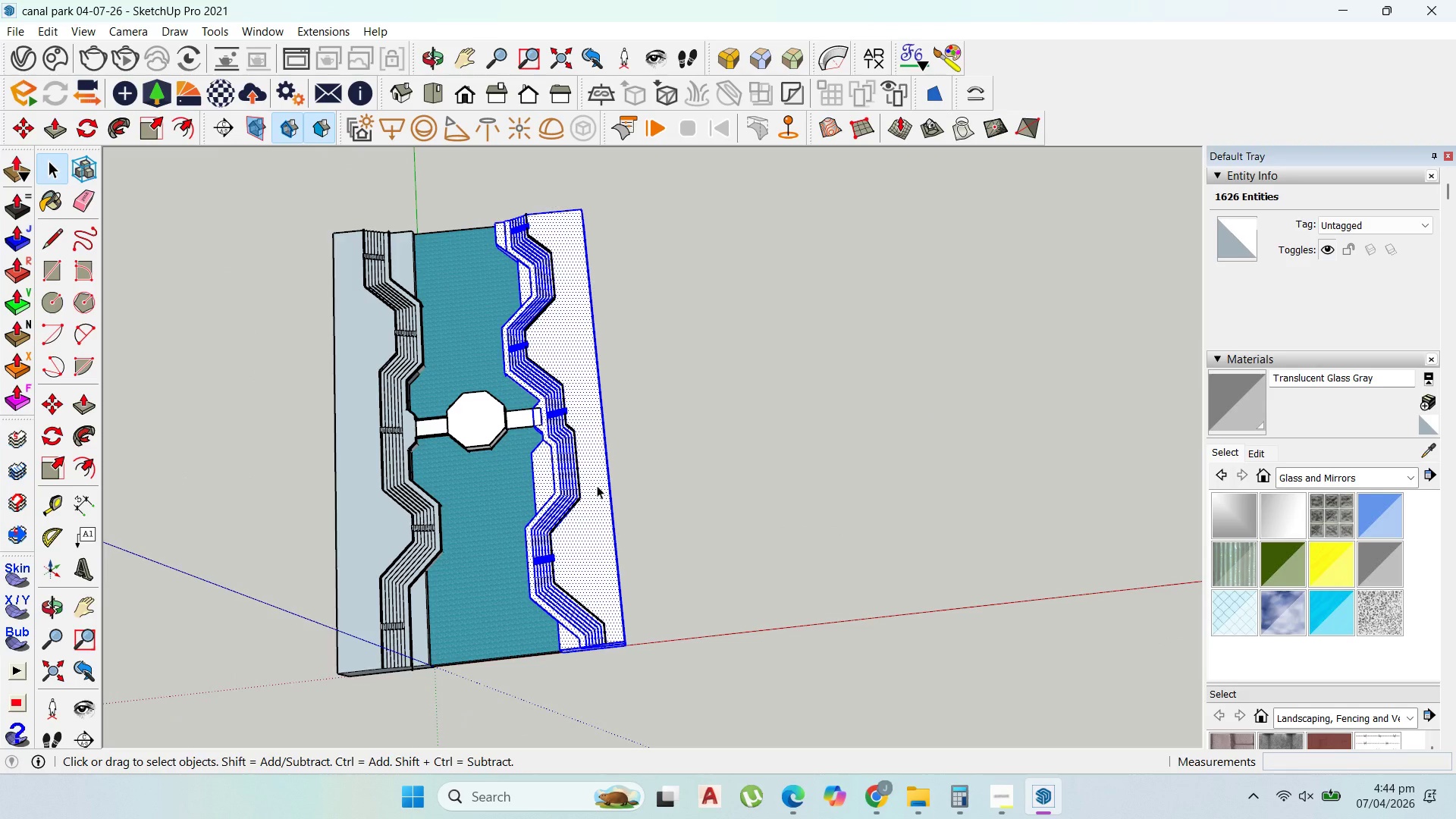 
scroll: coordinate [566, 463], scroll_direction: up, amount: 21.0
 